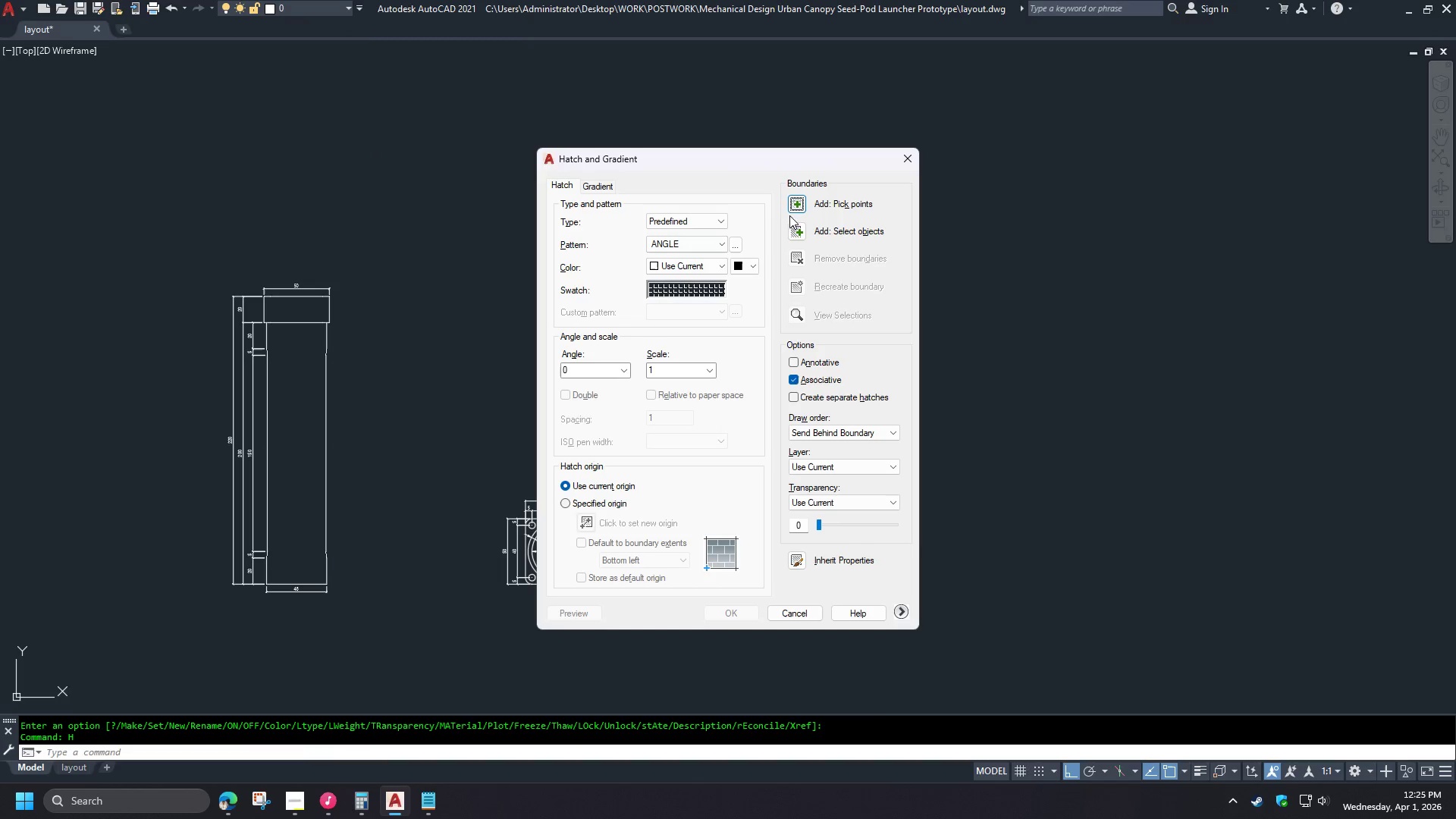 
left_click([795, 209])
 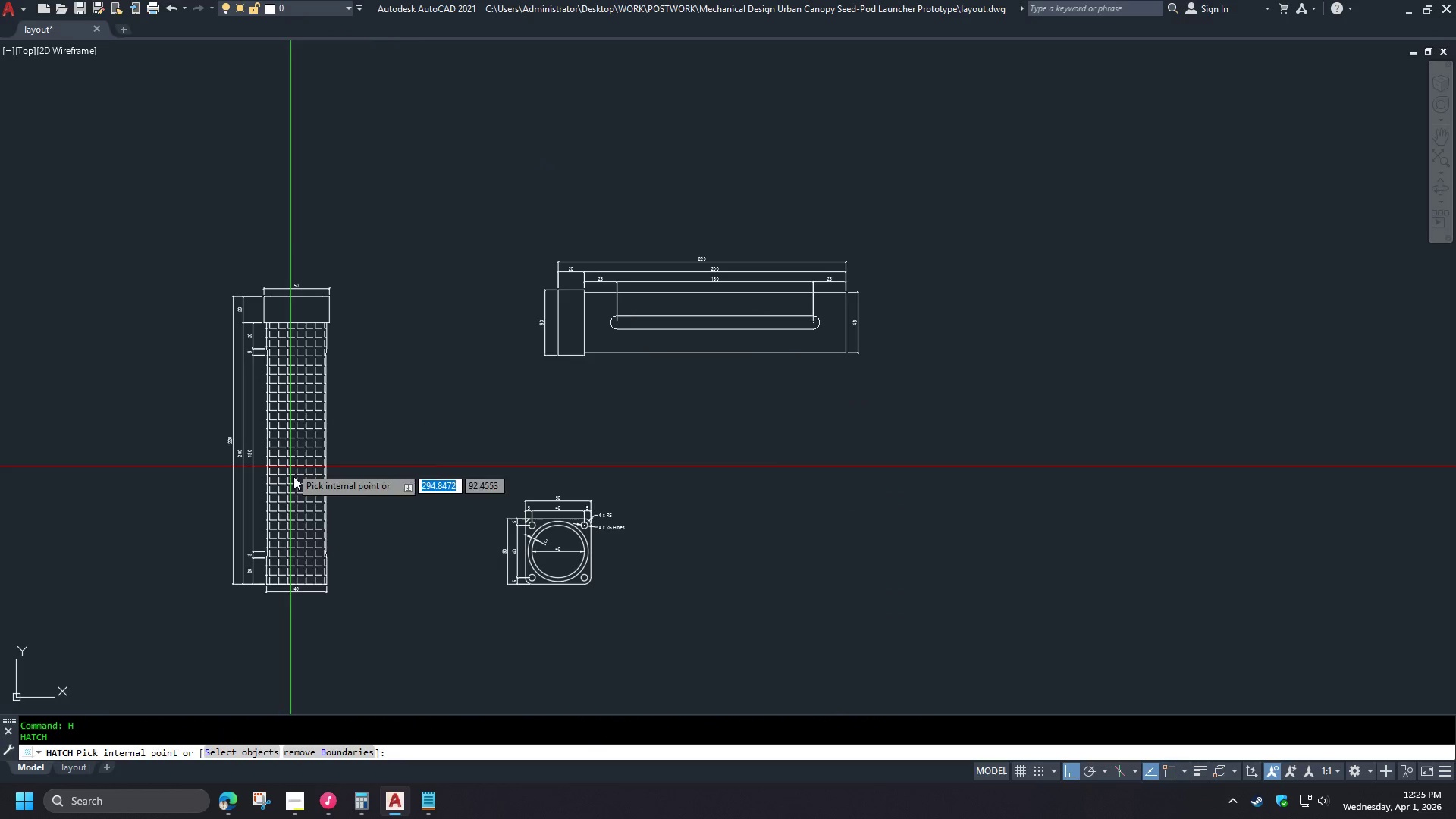 
left_click([308, 431])
 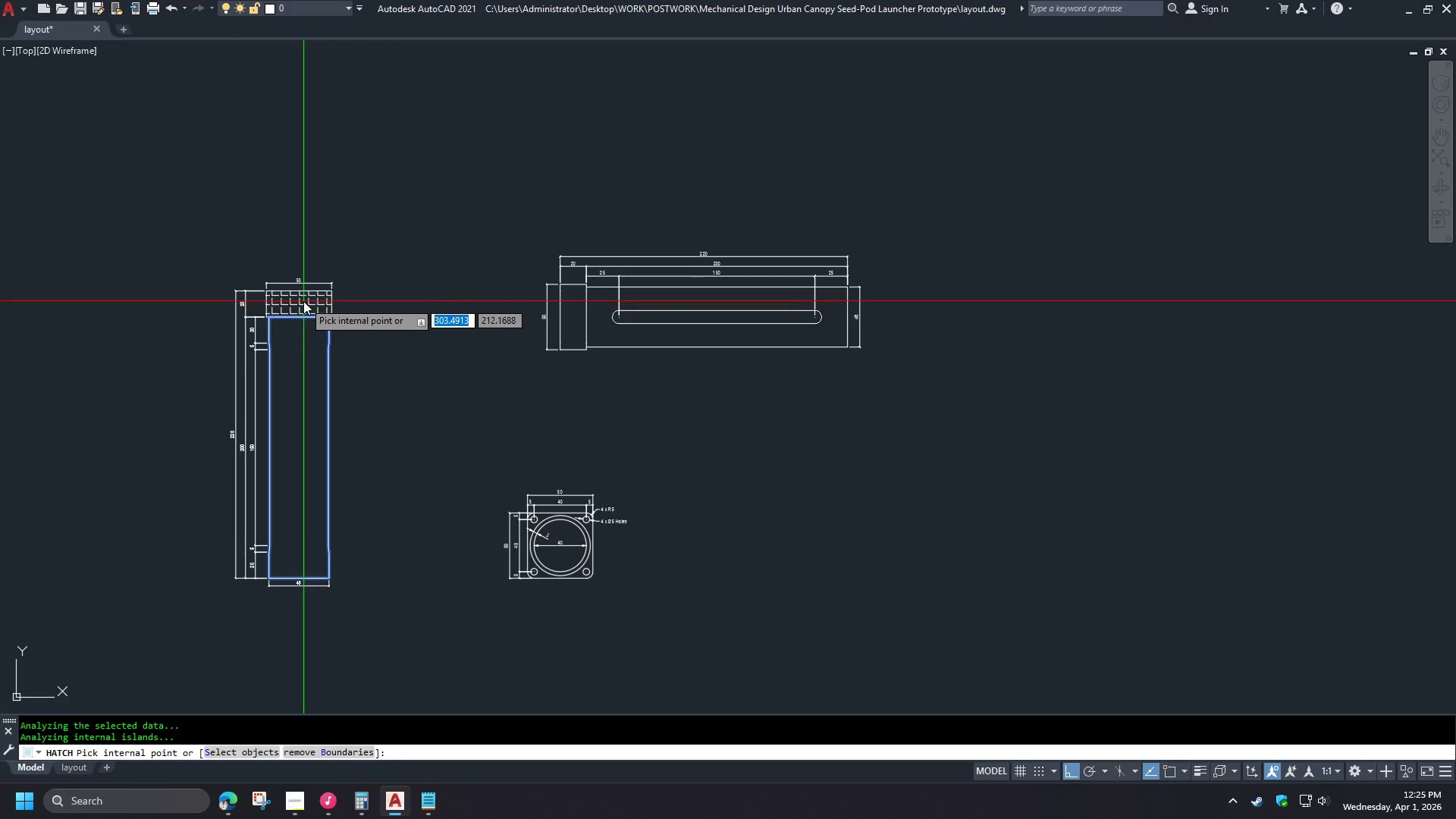 
scroll: coordinate [292, 549], scroll_direction: none, amount: 0.0
 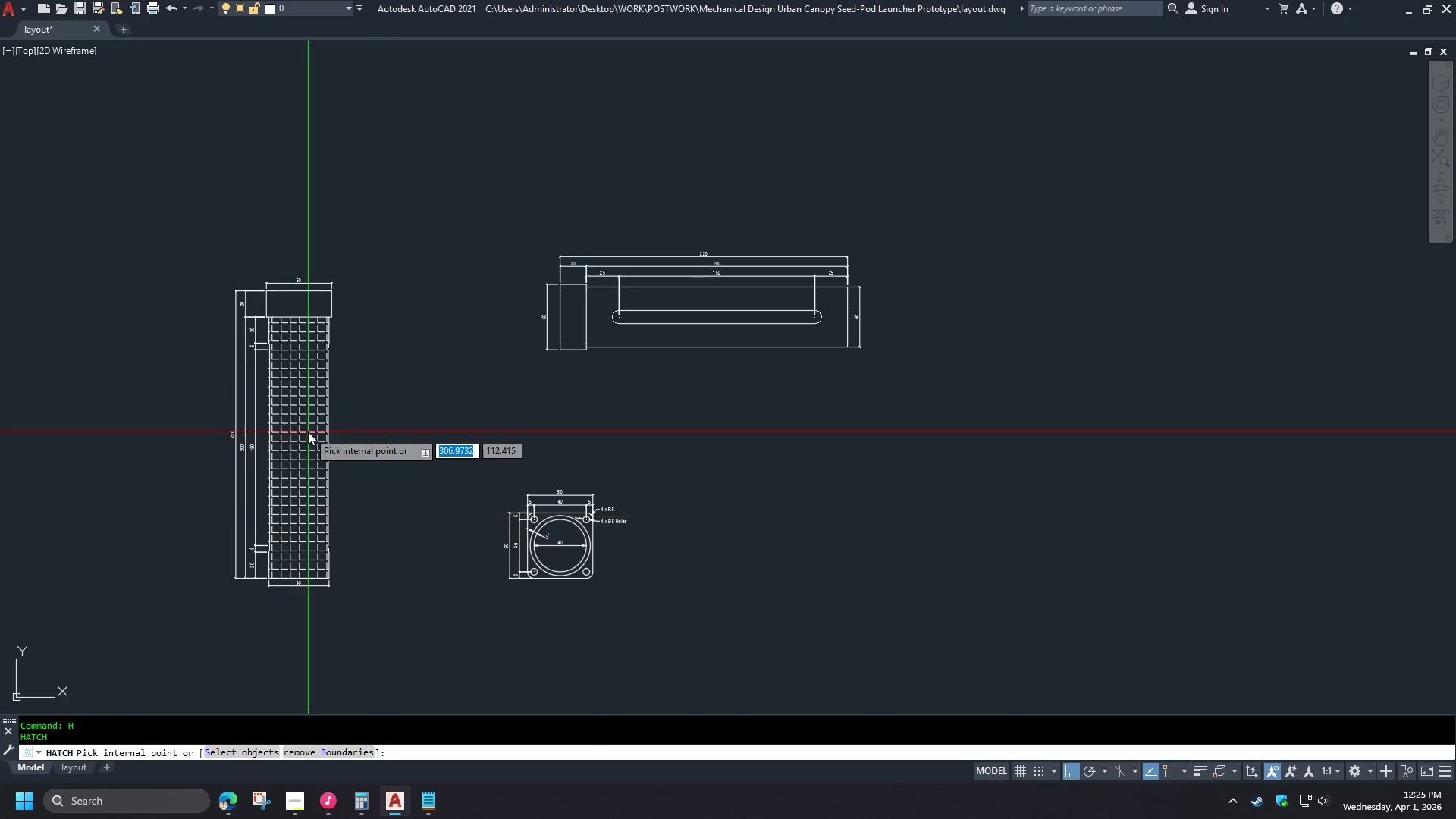 
left_click([303, 301])
 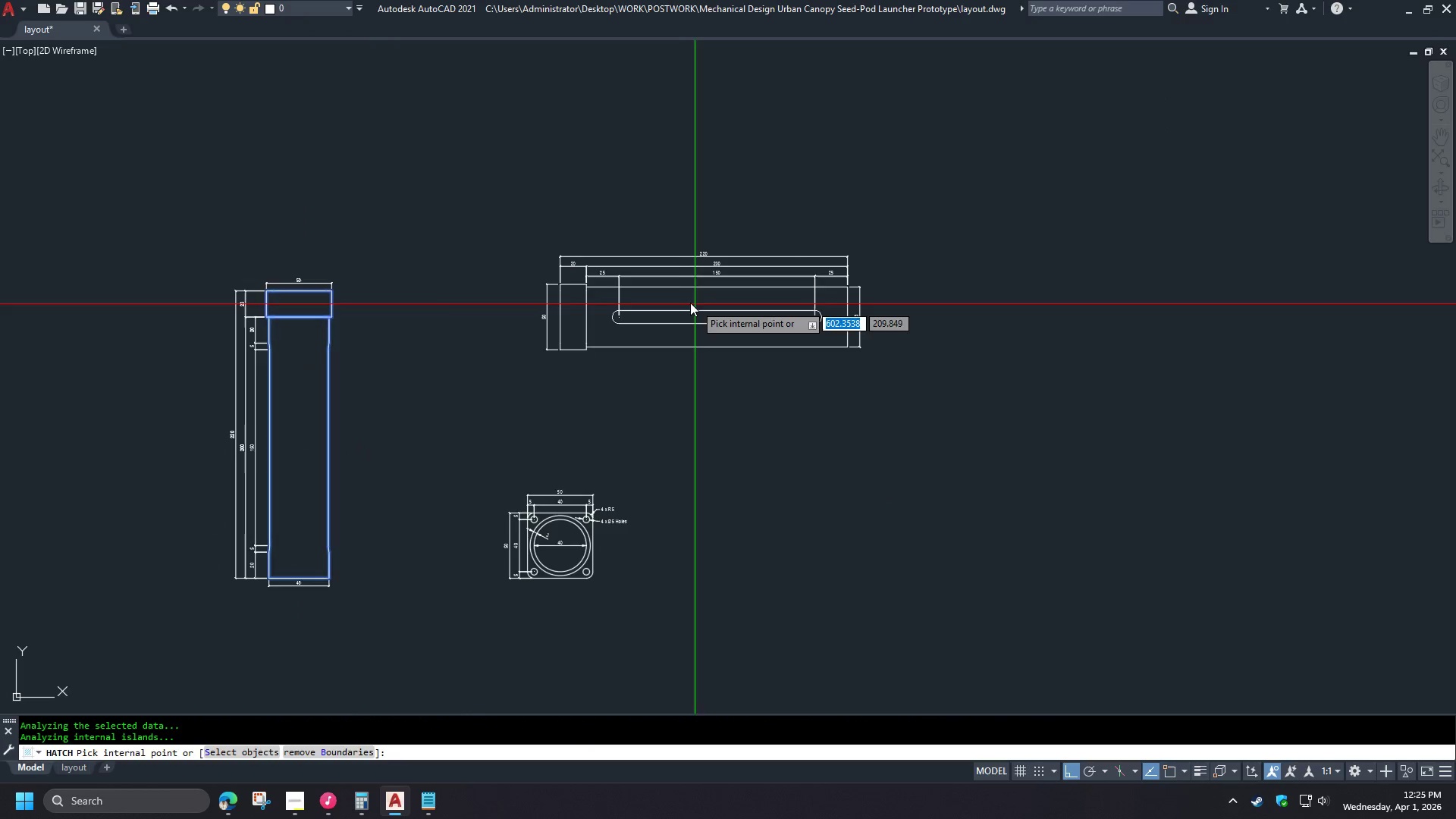 
scroll: coordinate [676, 312], scroll_direction: up, amount: 1.0
 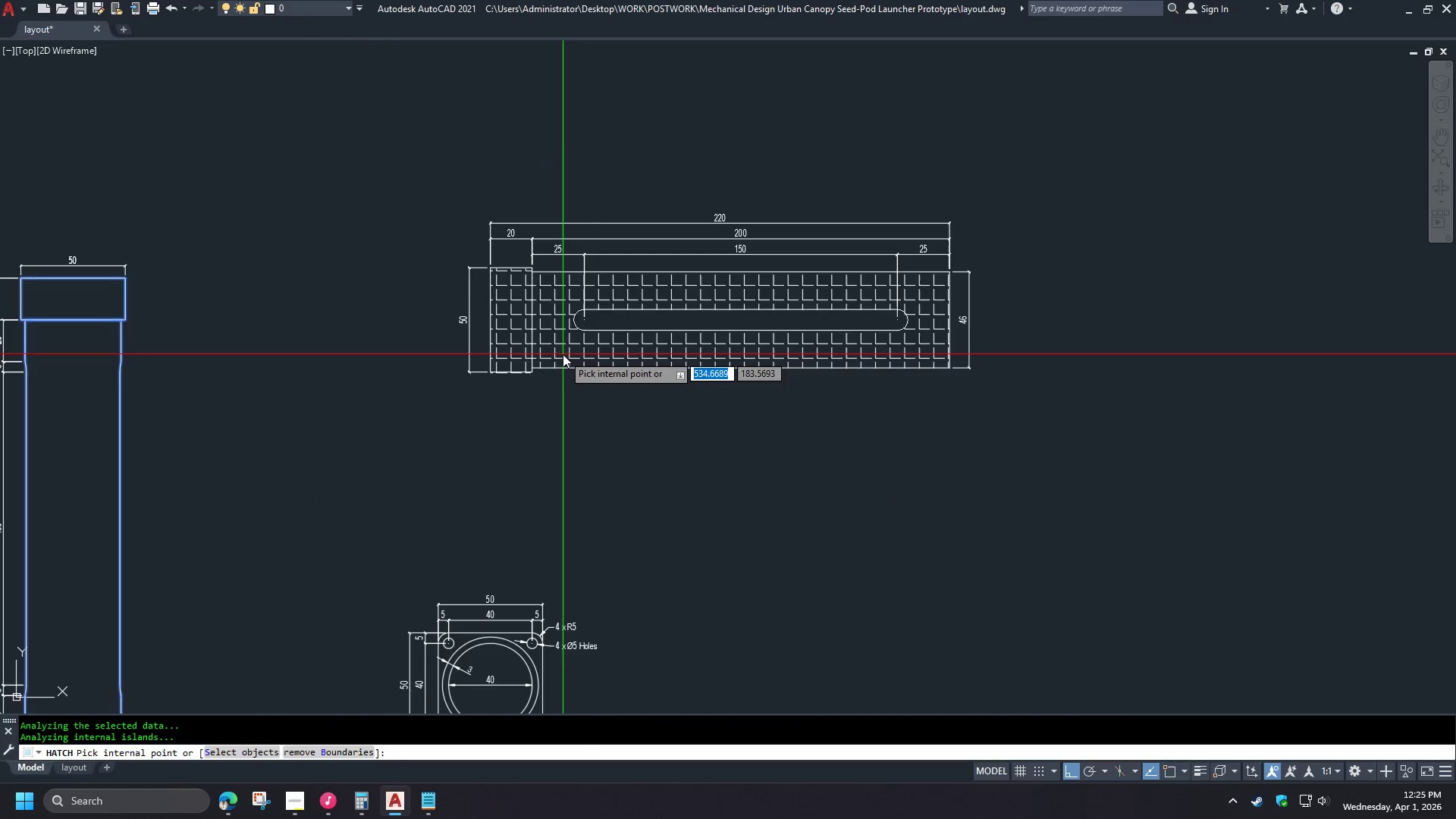 
key(Space)
 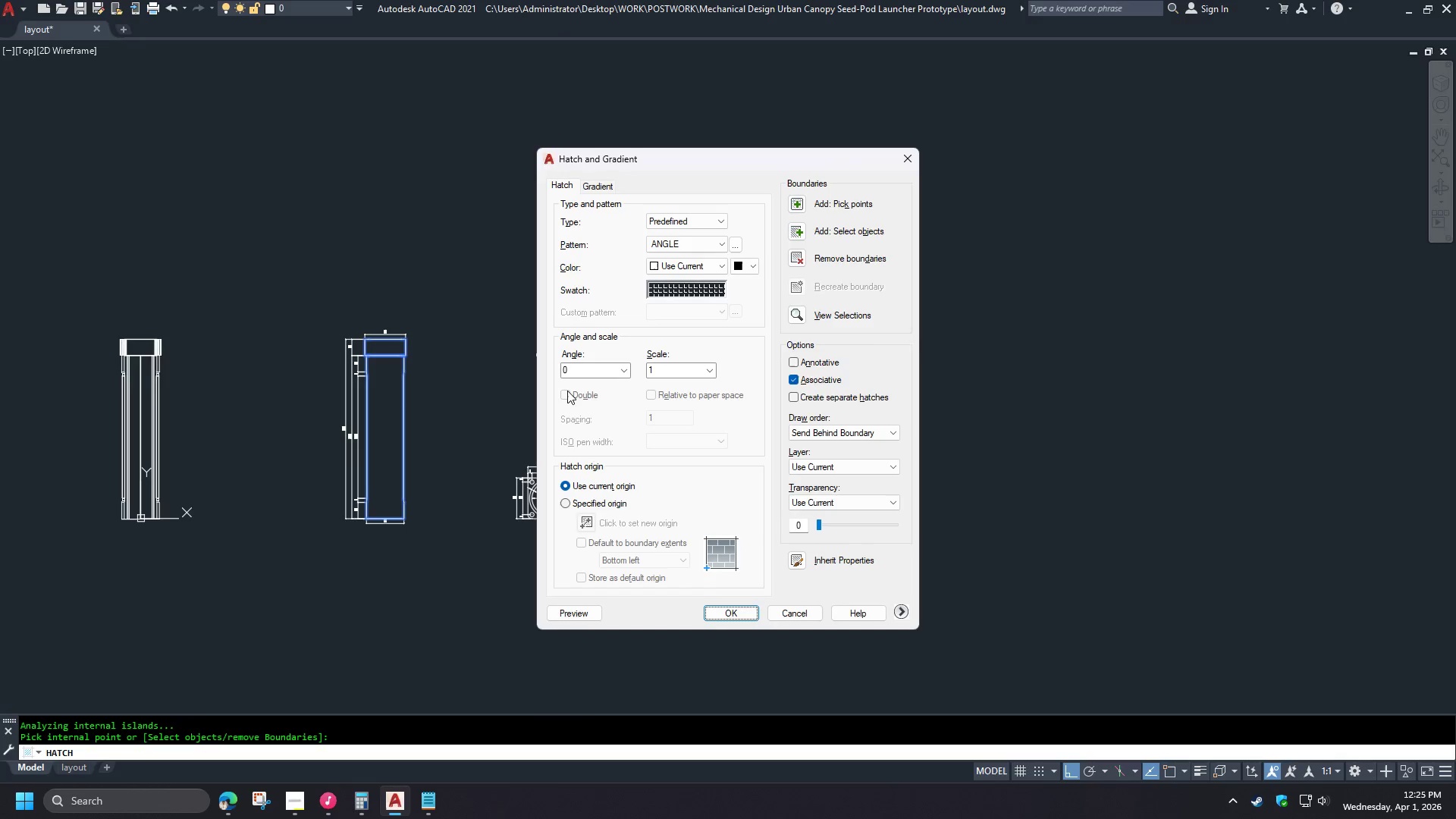 
key(Space)
 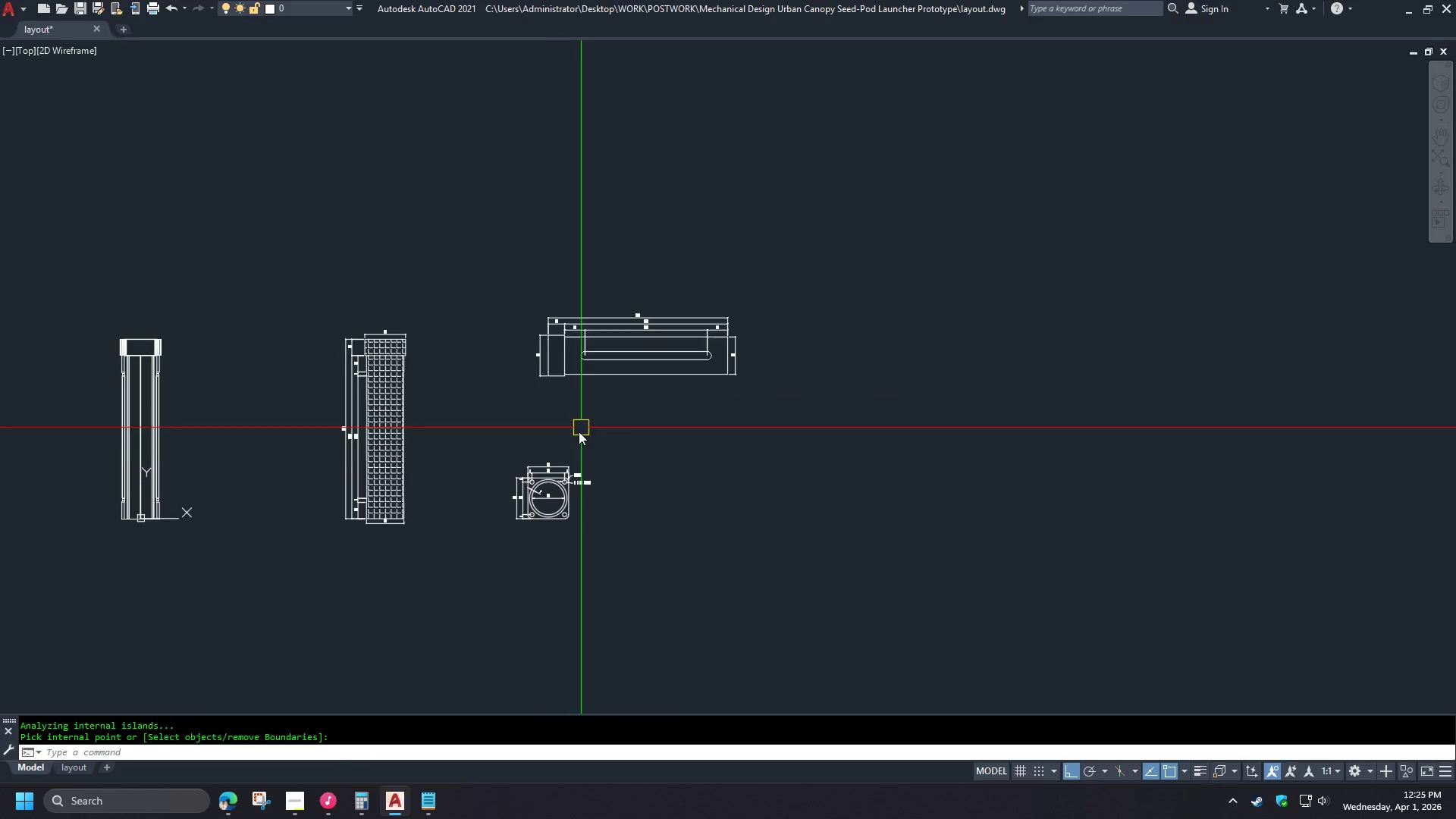 
scroll: coordinate [585, 380], scroll_direction: down, amount: 2.0
 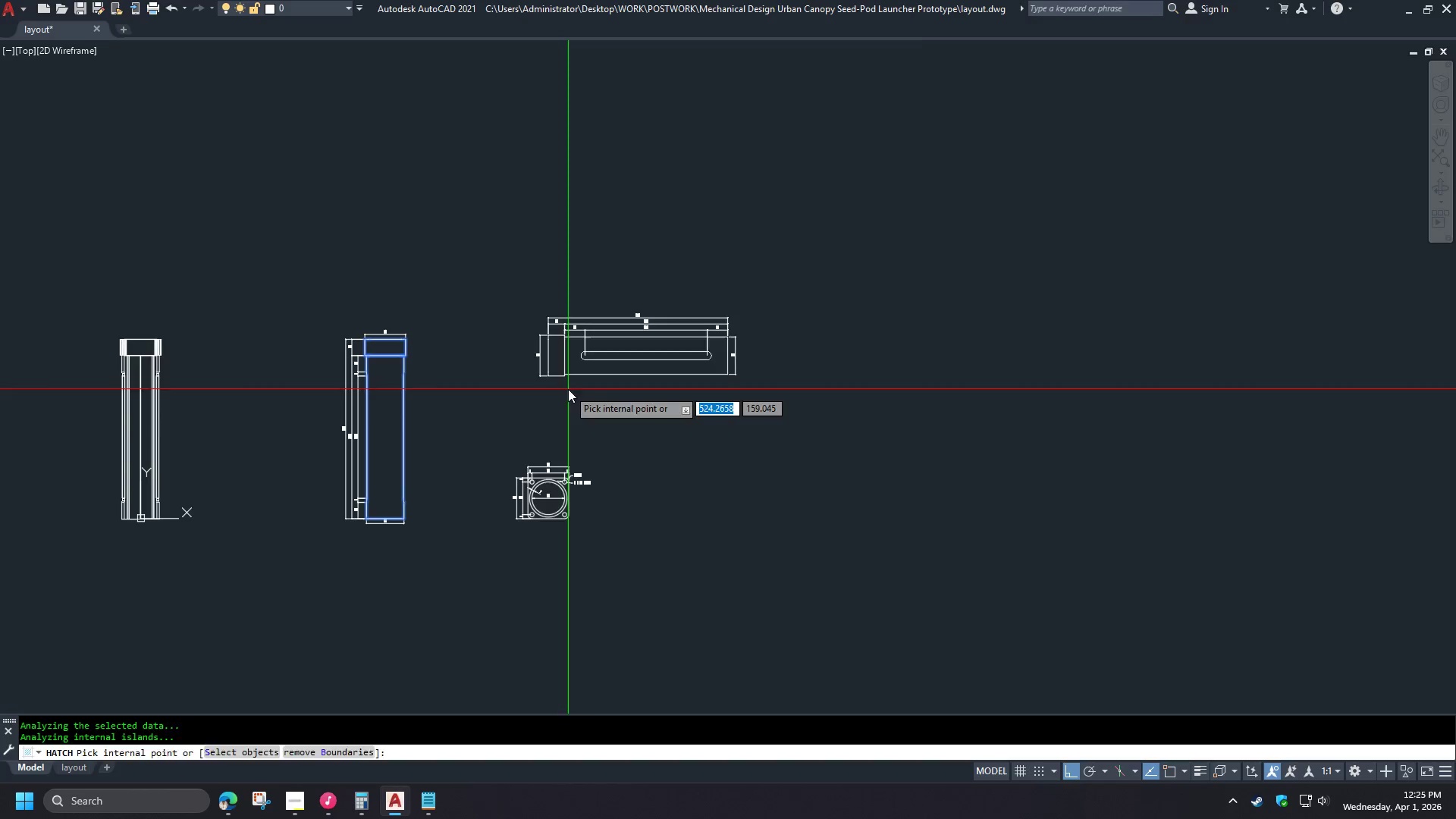 
key(Space)
 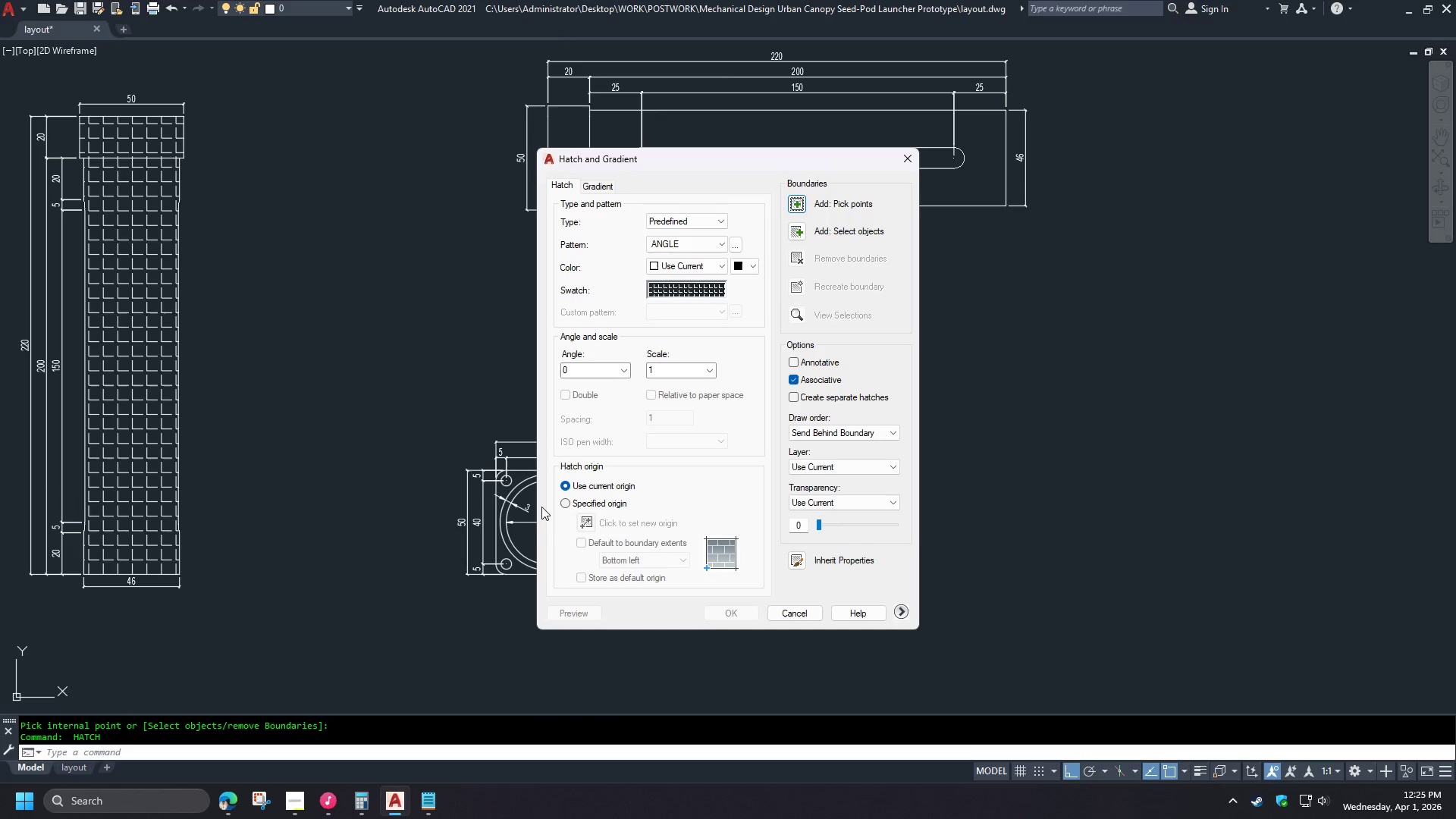 
scroll: coordinate [545, 488], scroll_direction: up, amount: 2.0
 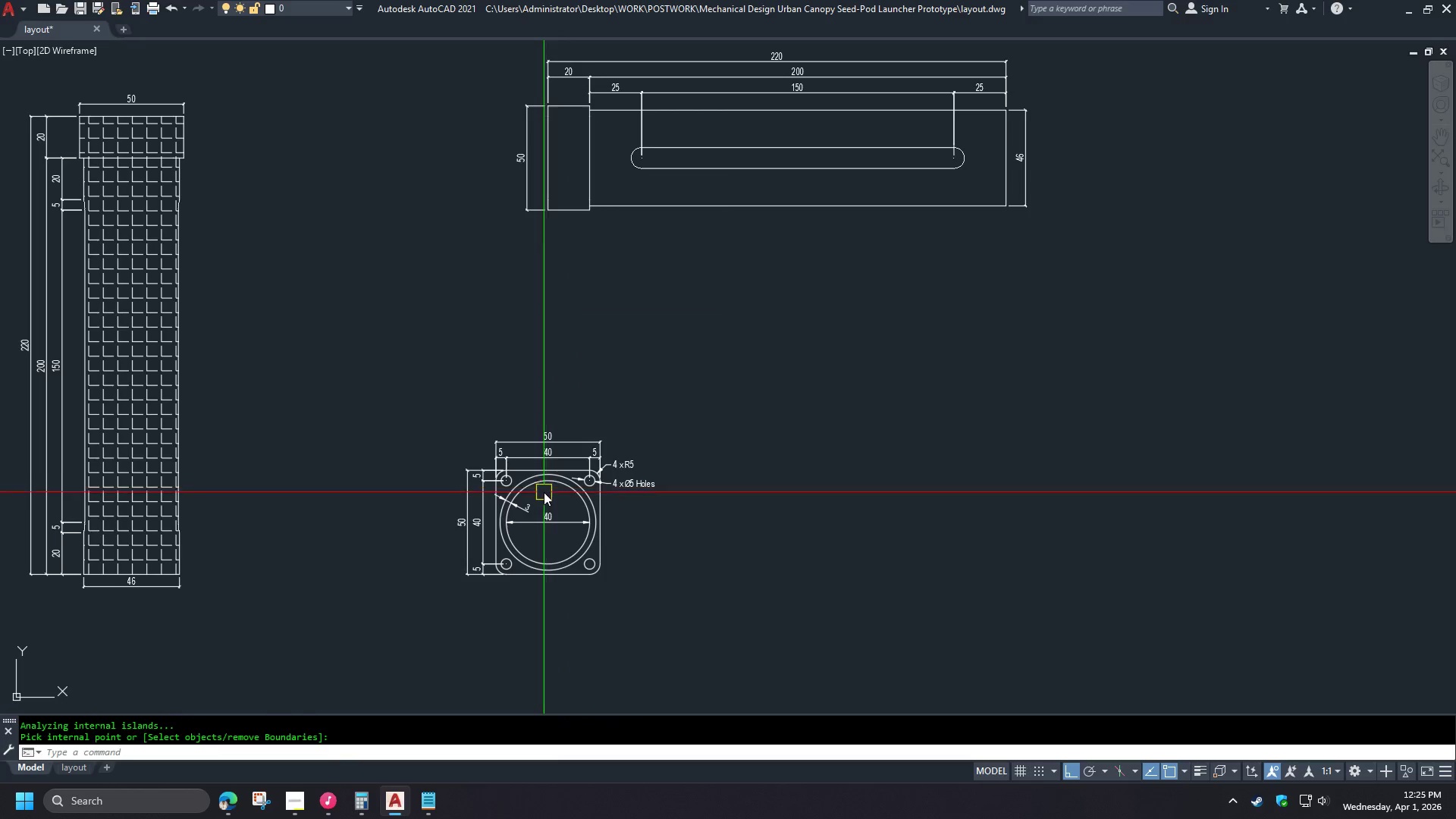 
key(Space)
 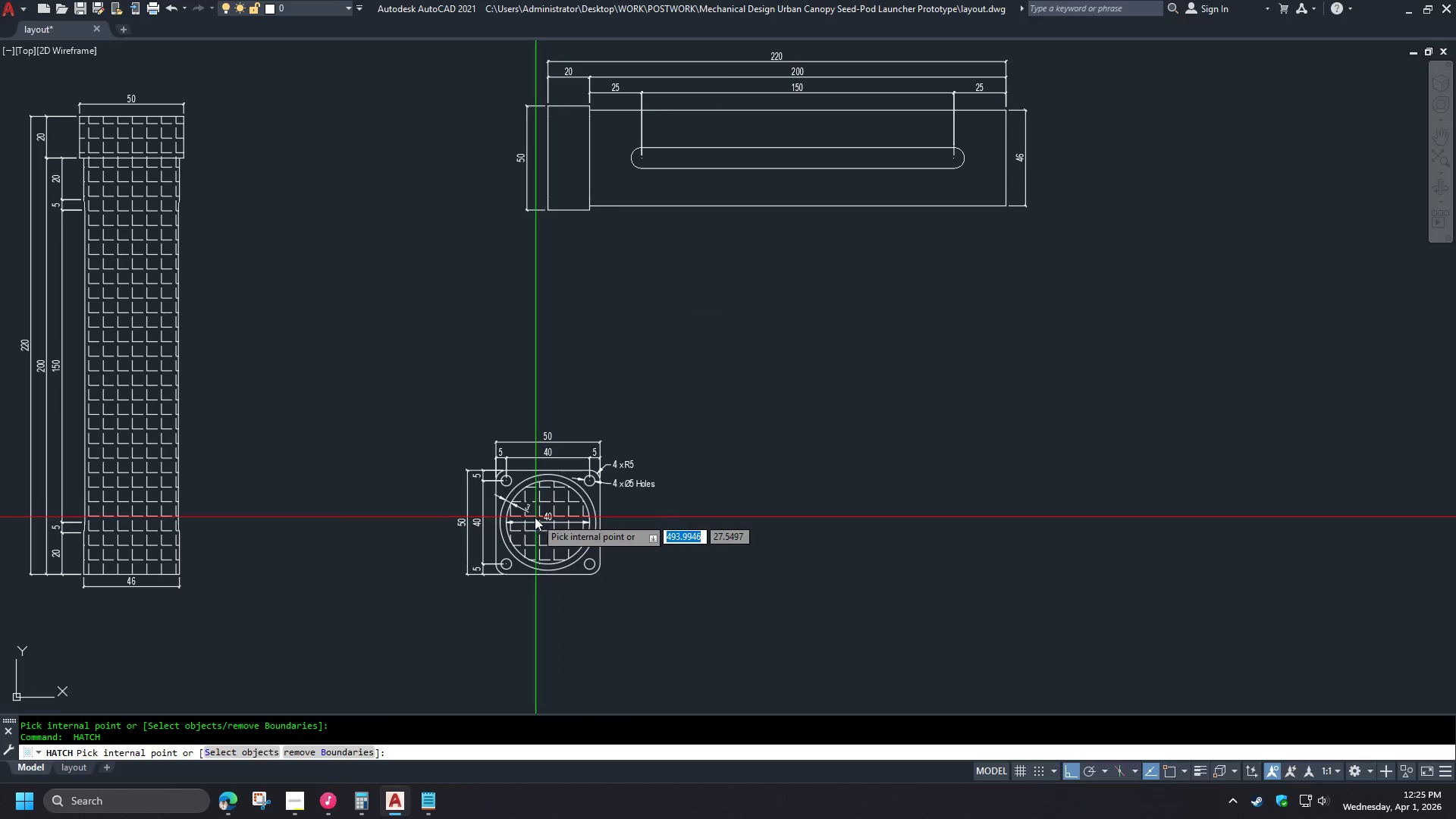 
scroll: coordinate [524, 530], scroll_direction: up, amount: 2.0
 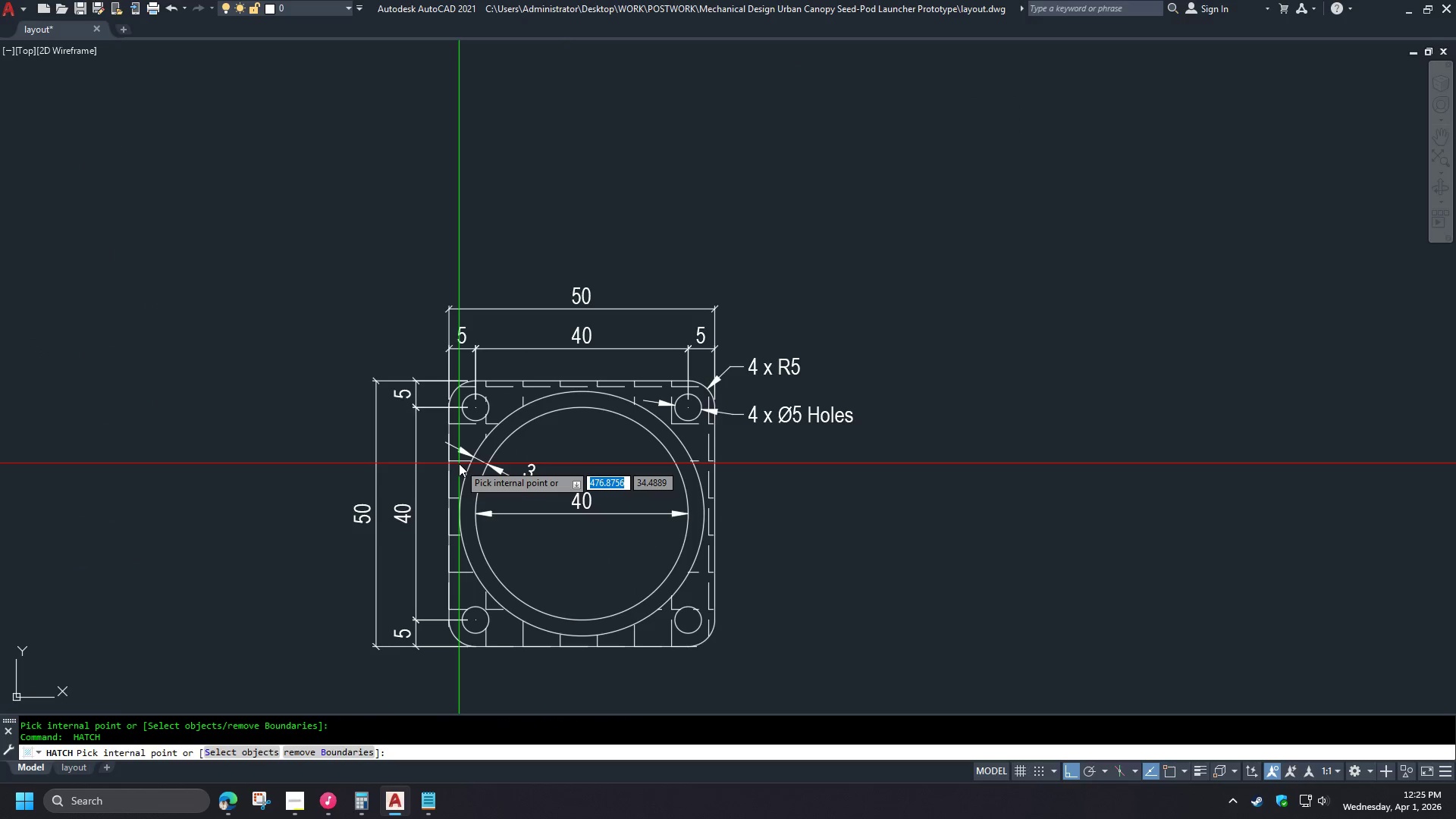 
left_click([459, 463])
 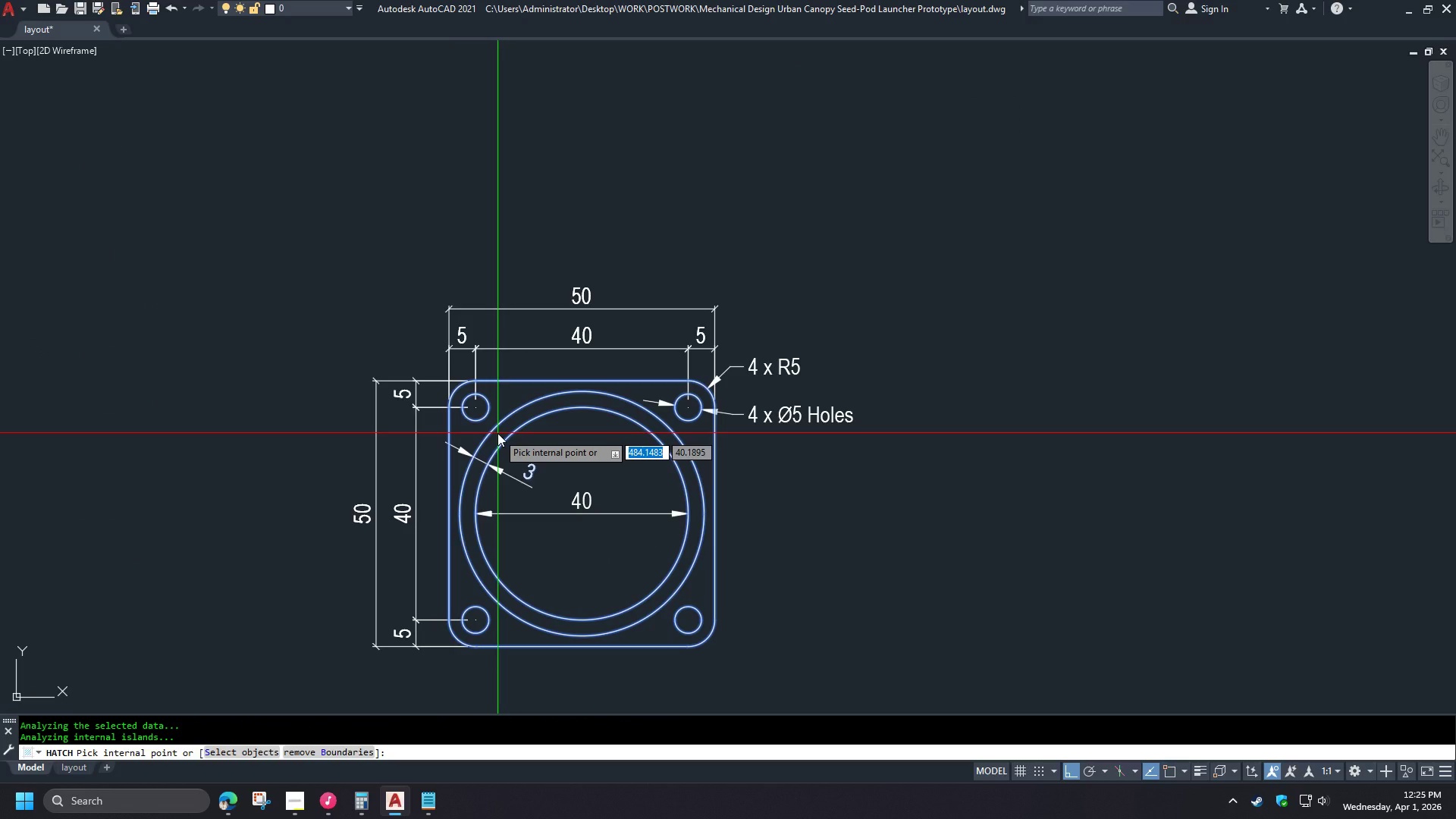 
left_click([497, 433])
 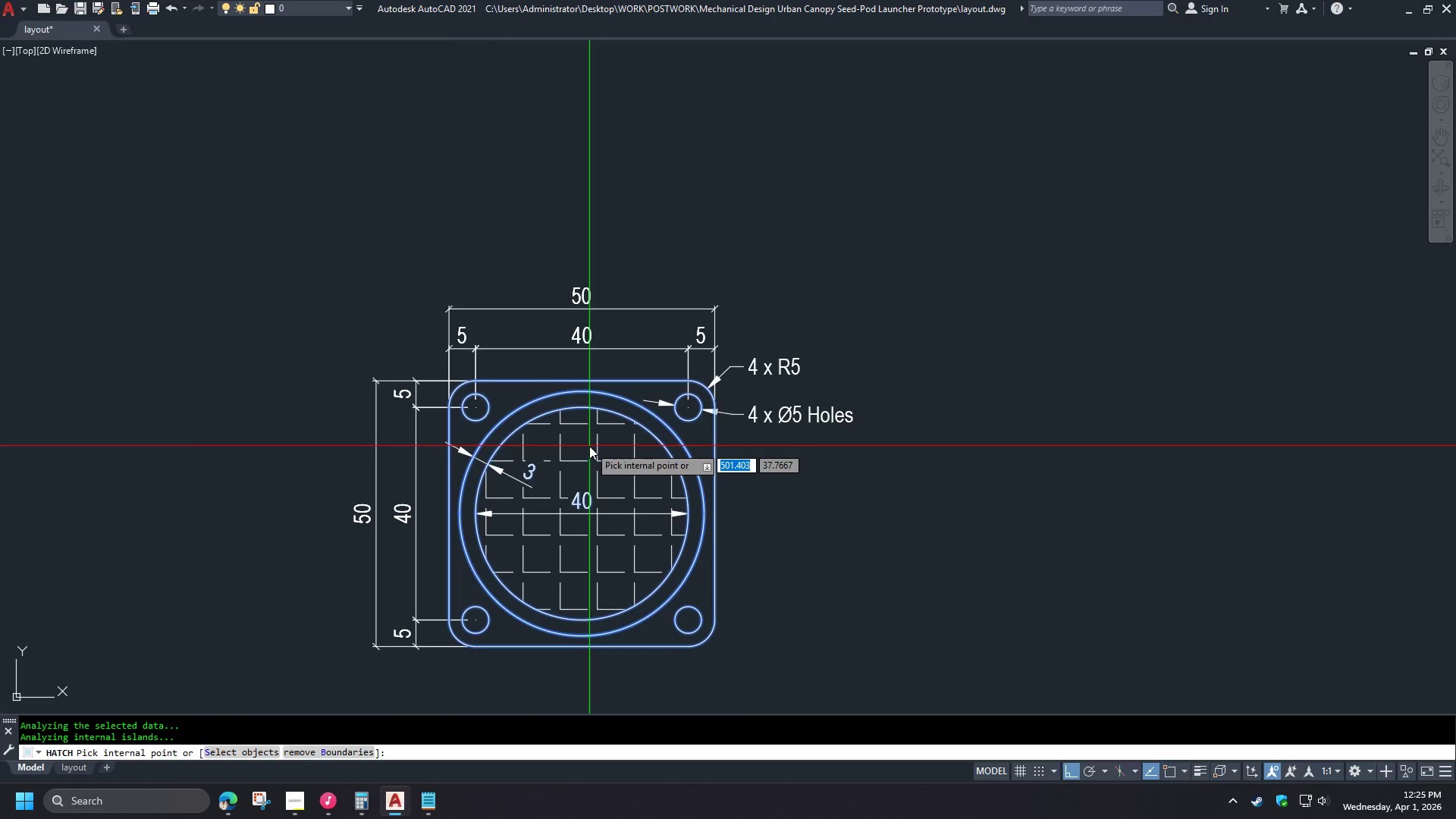 
left_click([589, 446])
 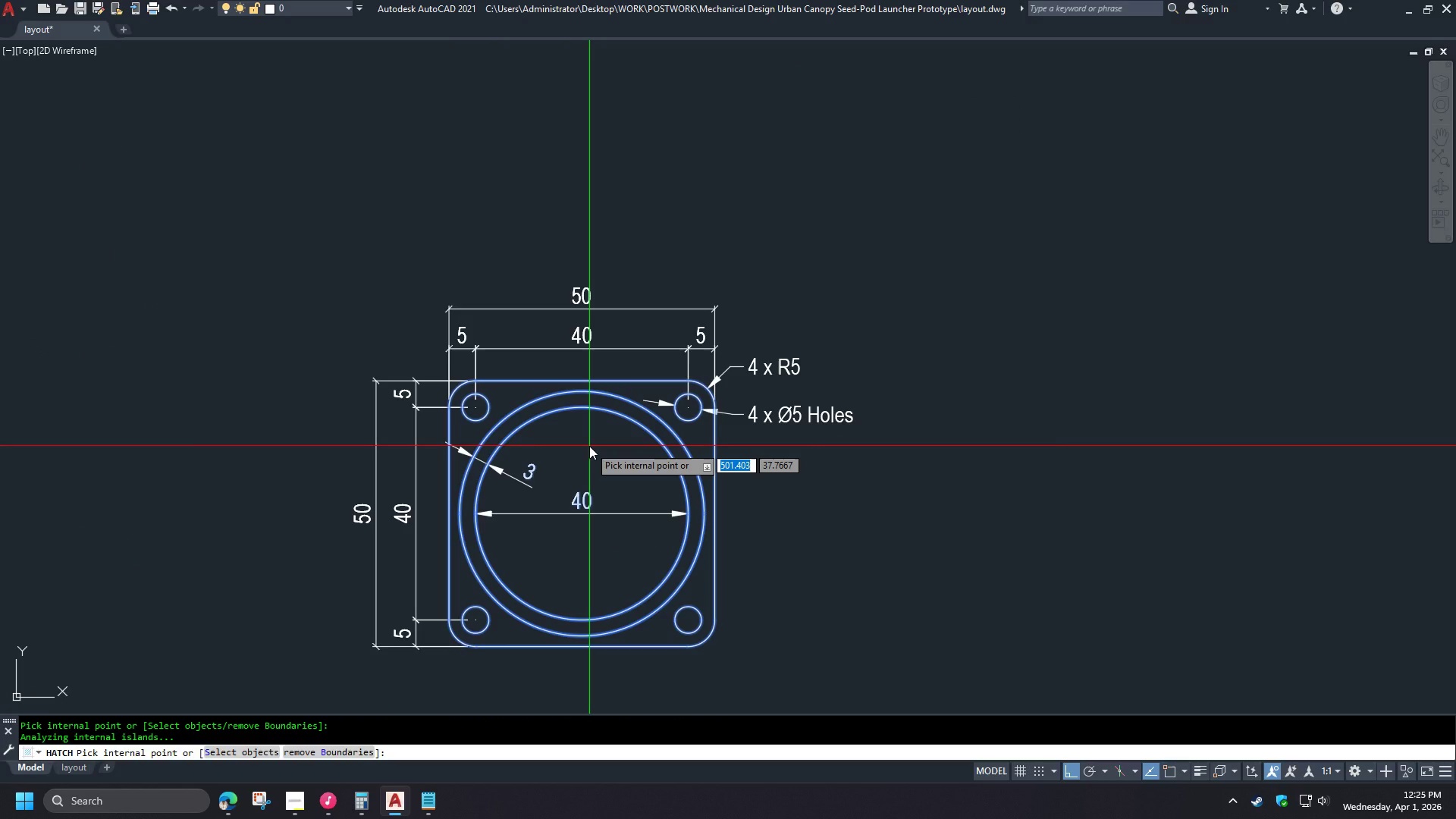 
key(Space)
 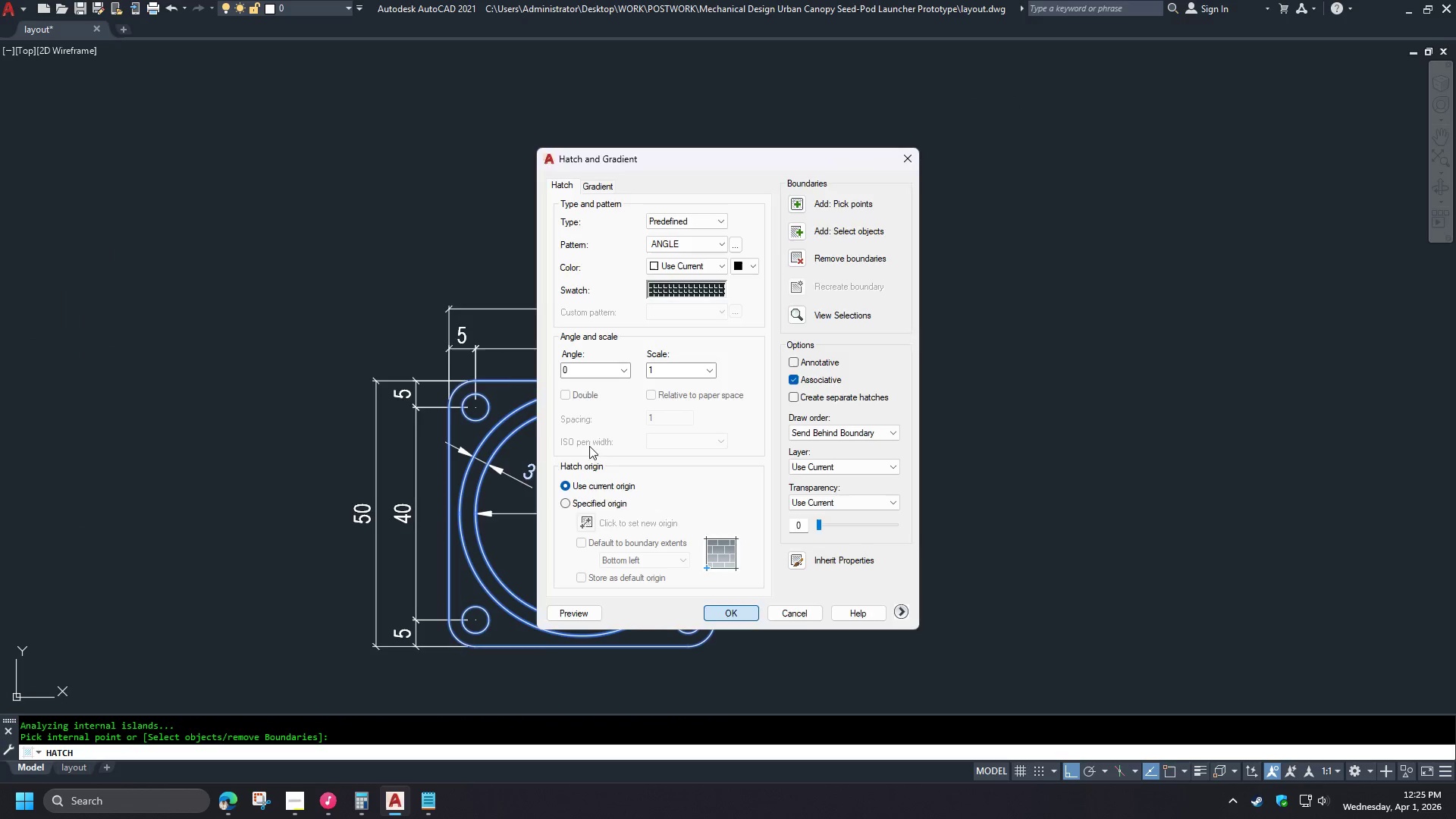 
key(Space)
 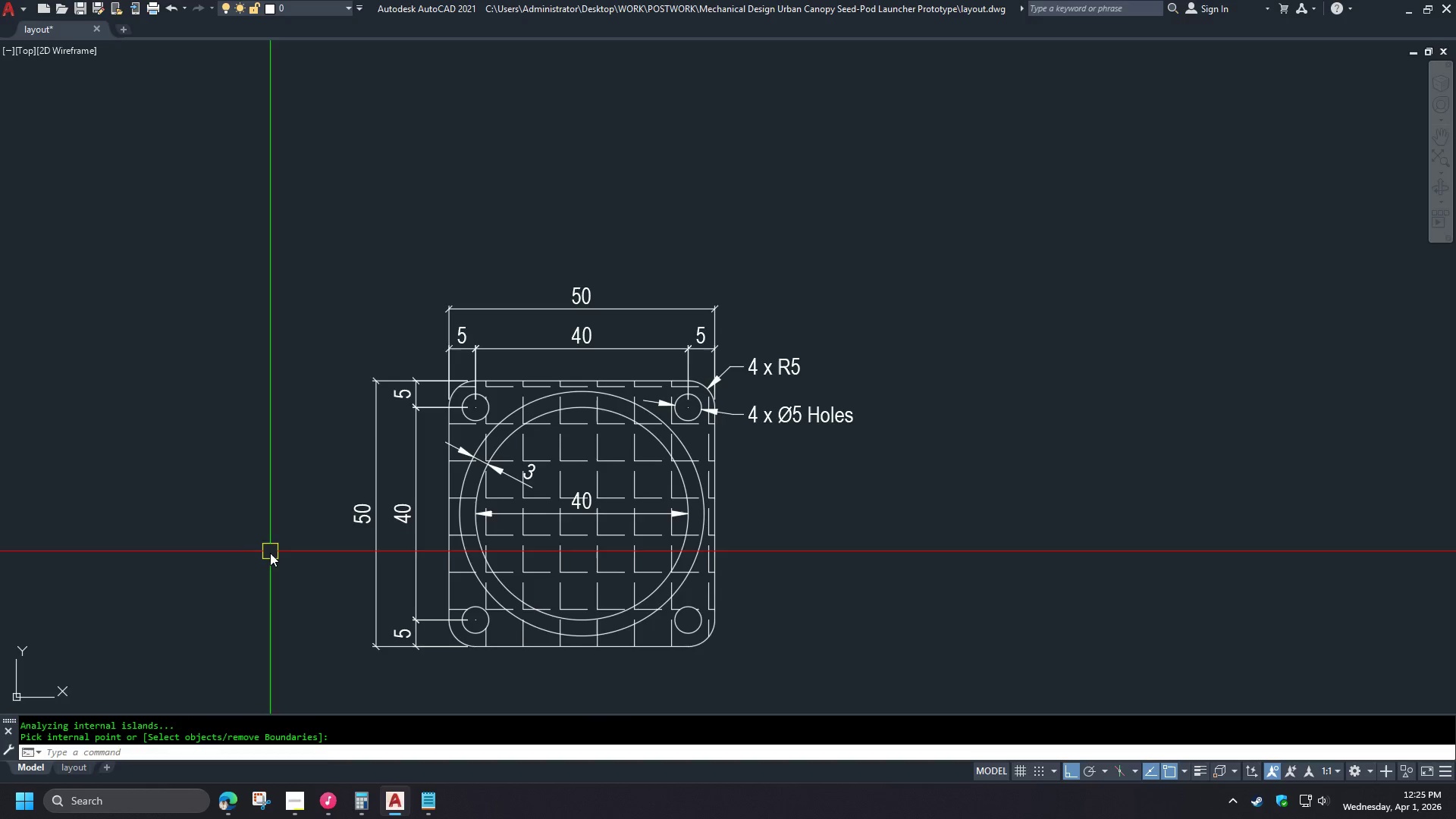 
scroll: coordinate [269, 563], scroll_direction: down, amount: 3.0
 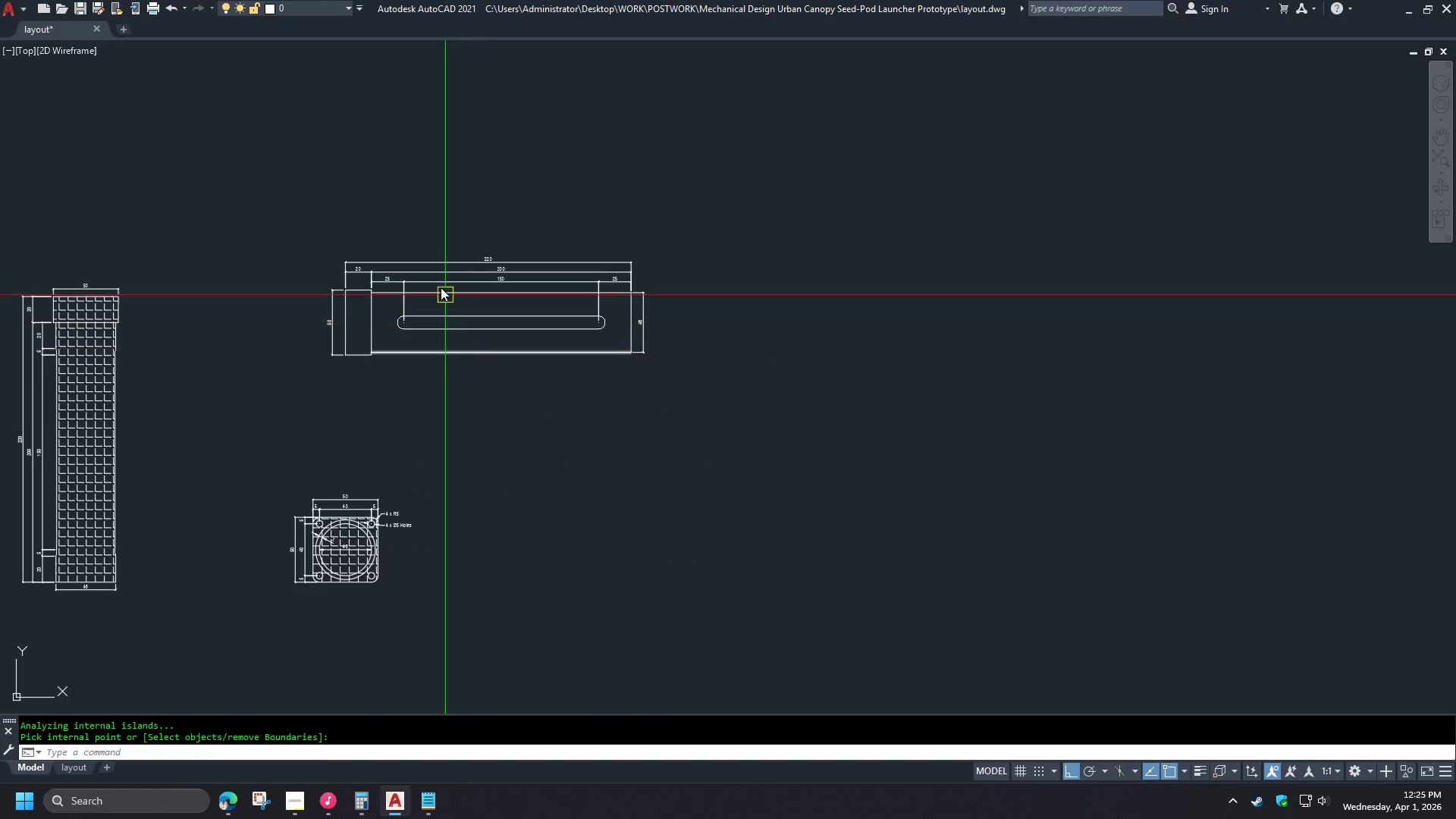 
key(Space)
 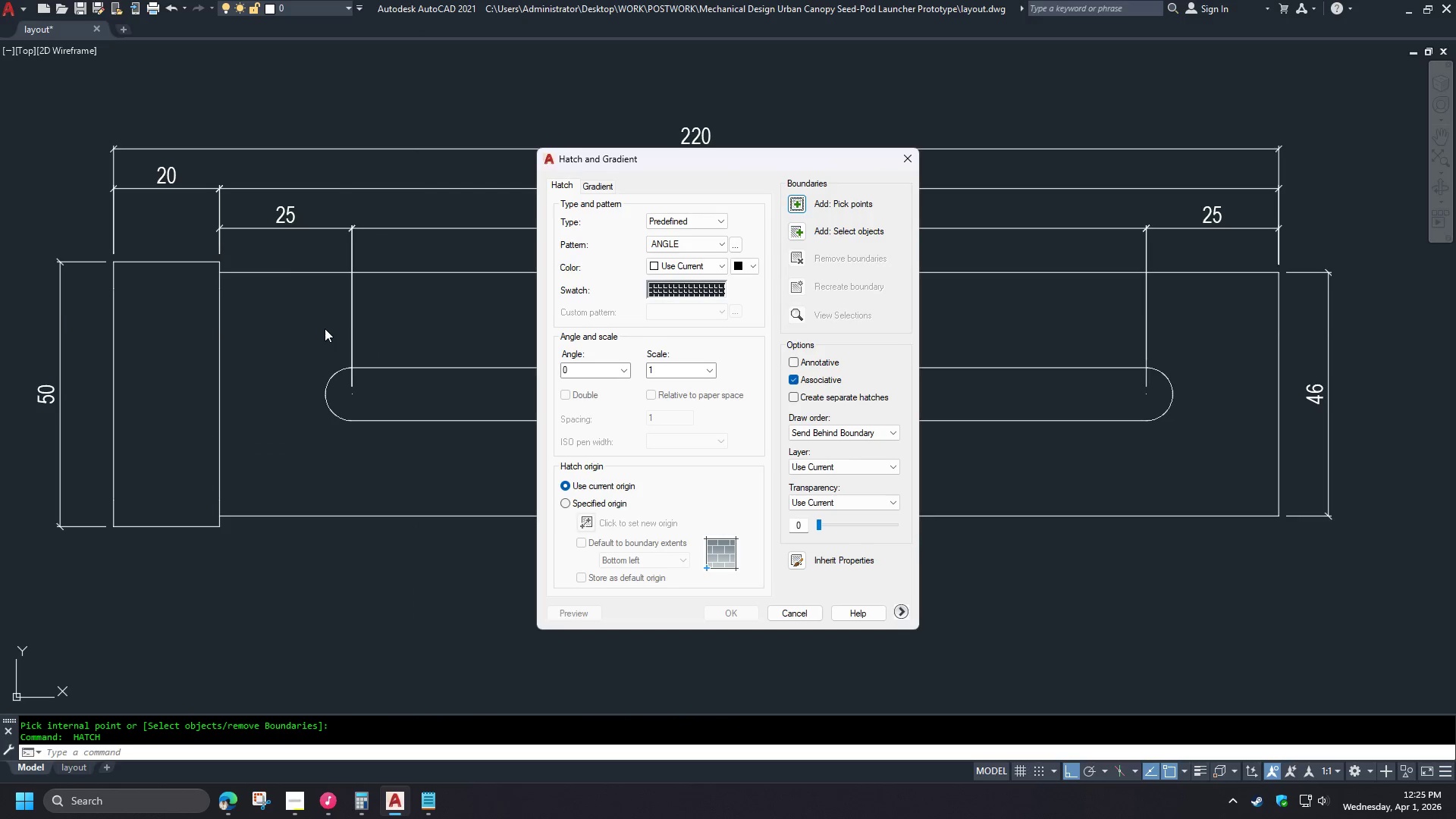 
scroll: coordinate [413, 318], scroll_direction: up, amount: 3.0
 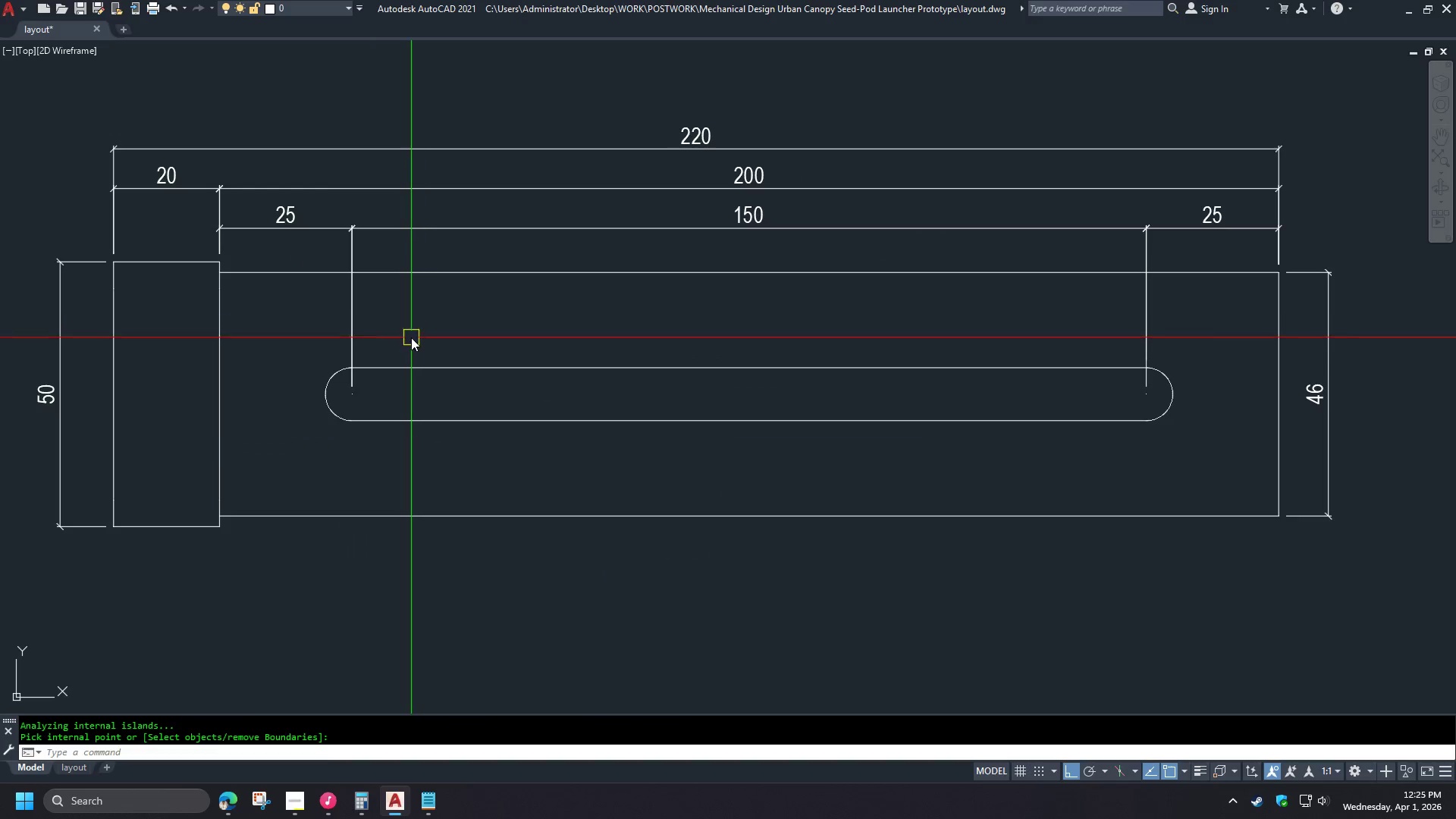 
key(Space)
 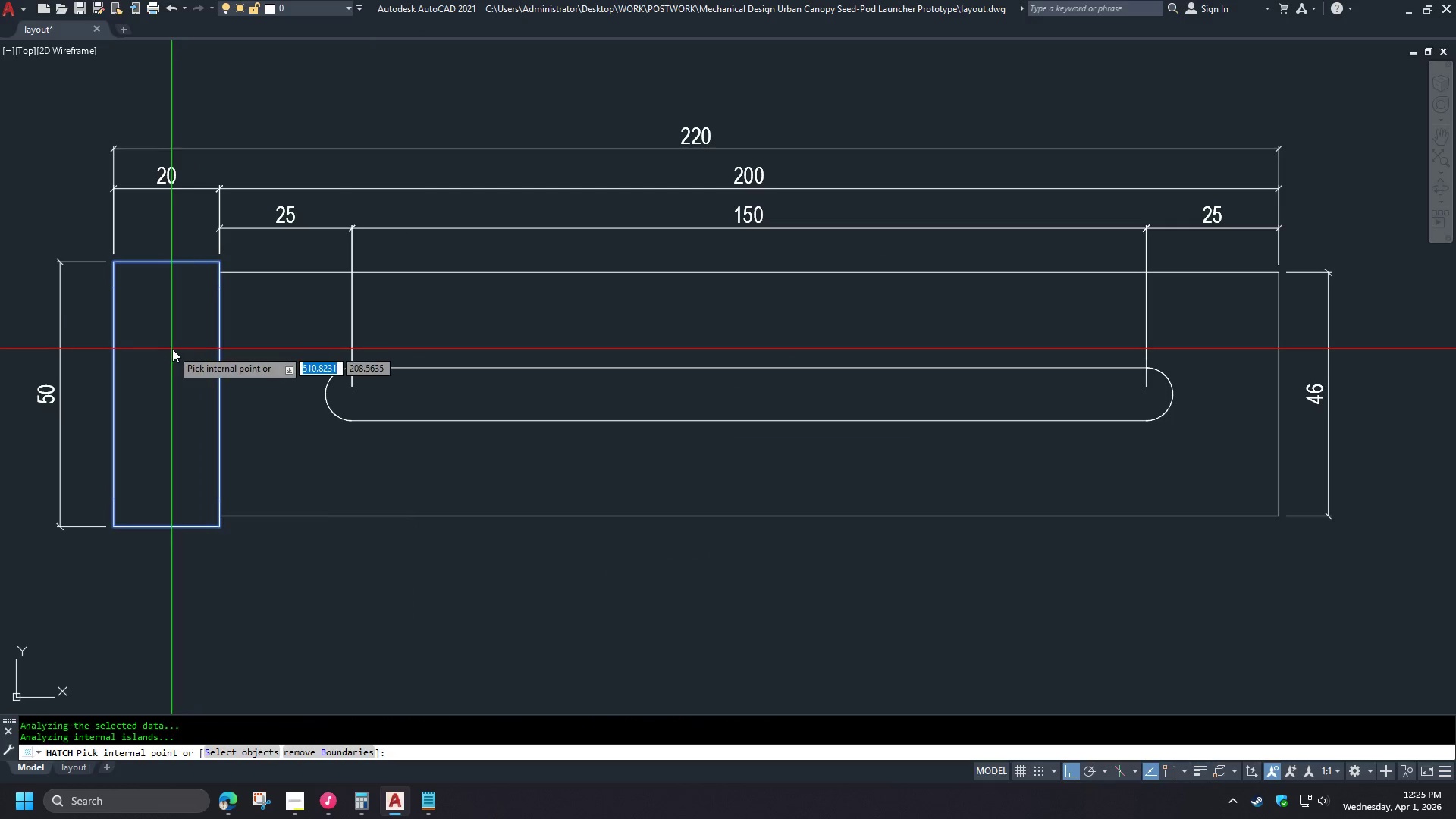 
double_click([296, 340])
 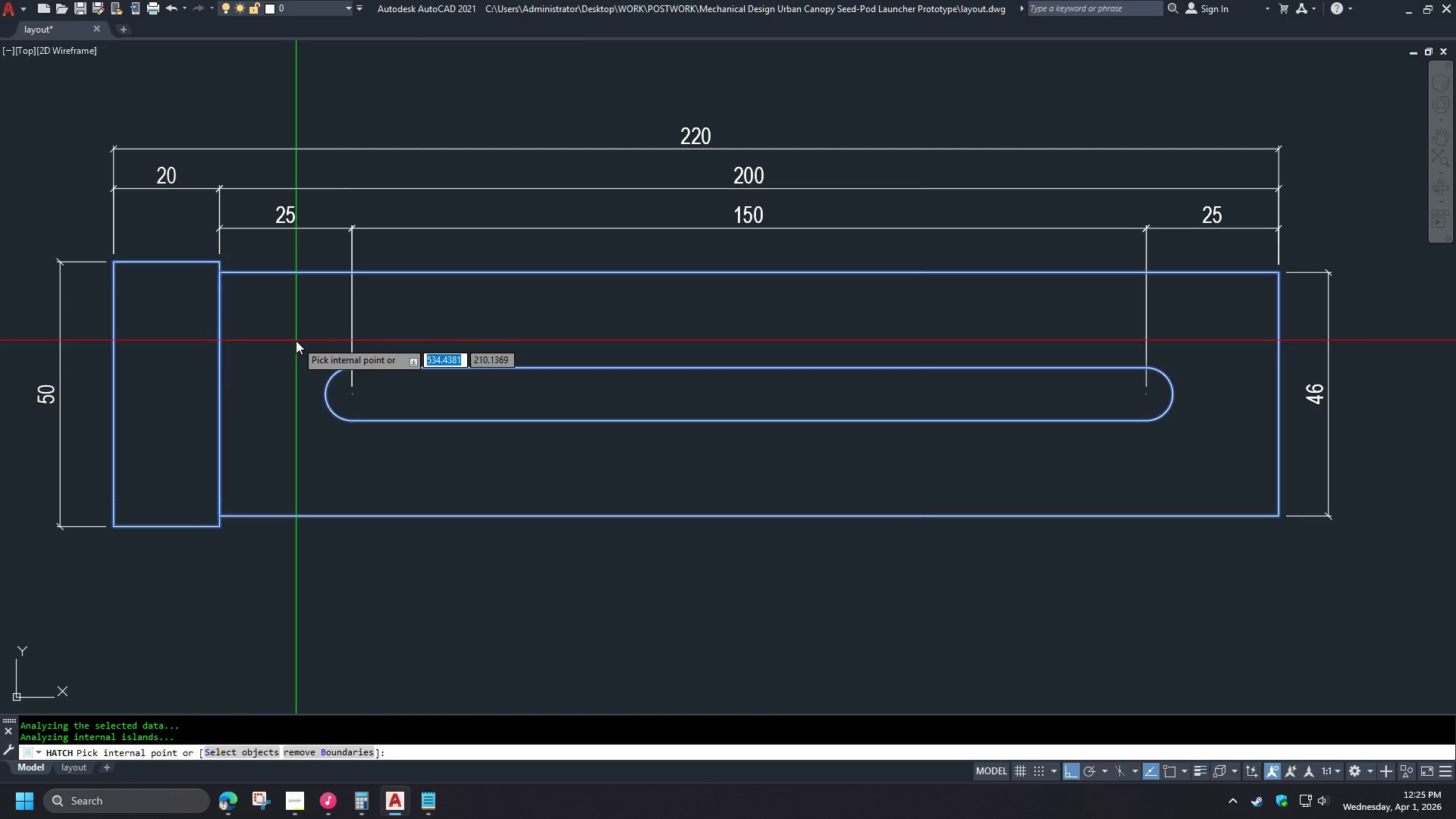 
key(Space)
 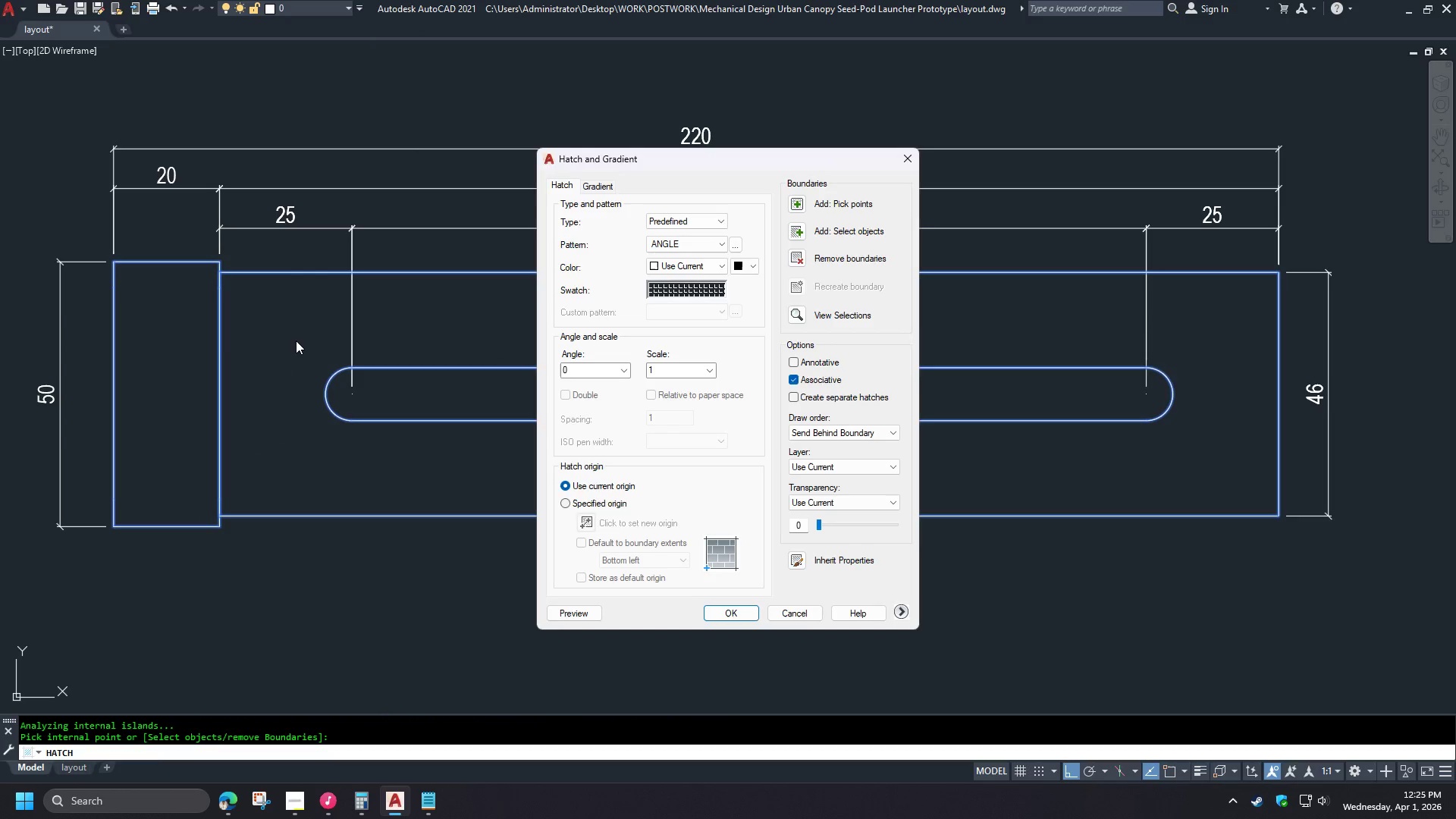 
key(Space)
 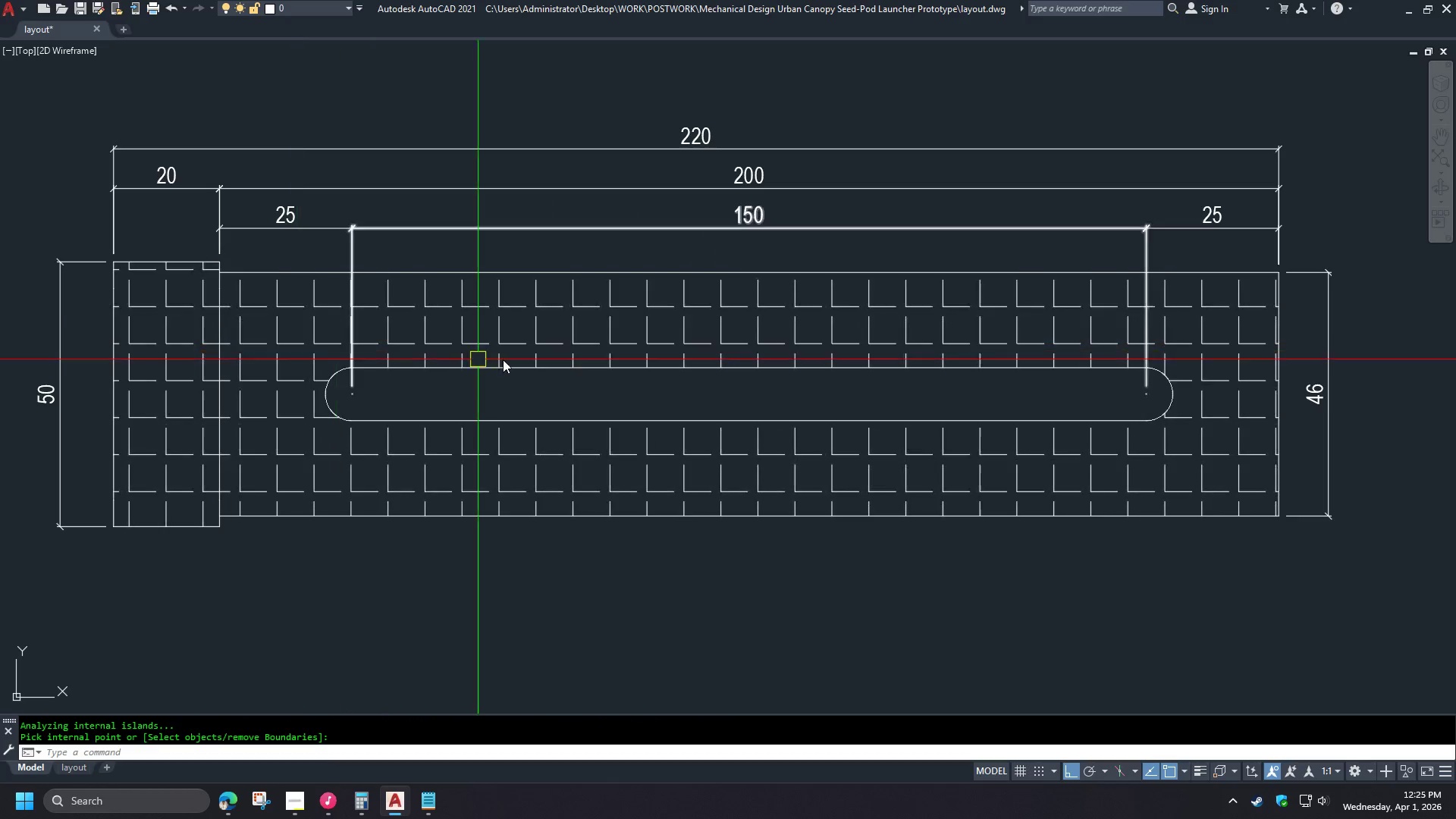 
left_click([393, 397])
 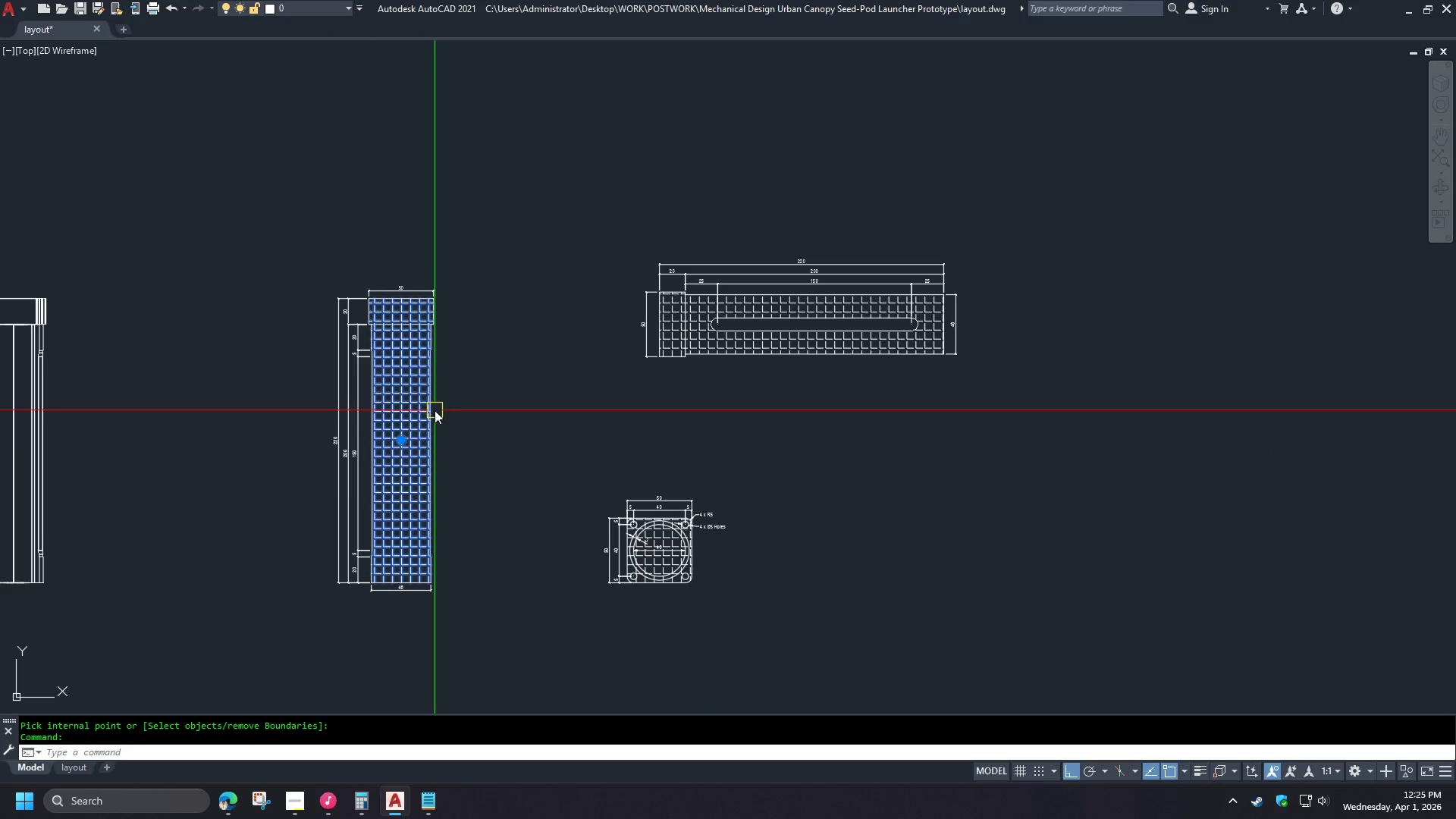 
scroll: coordinate [393, 422], scroll_direction: down, amount: 3.0
 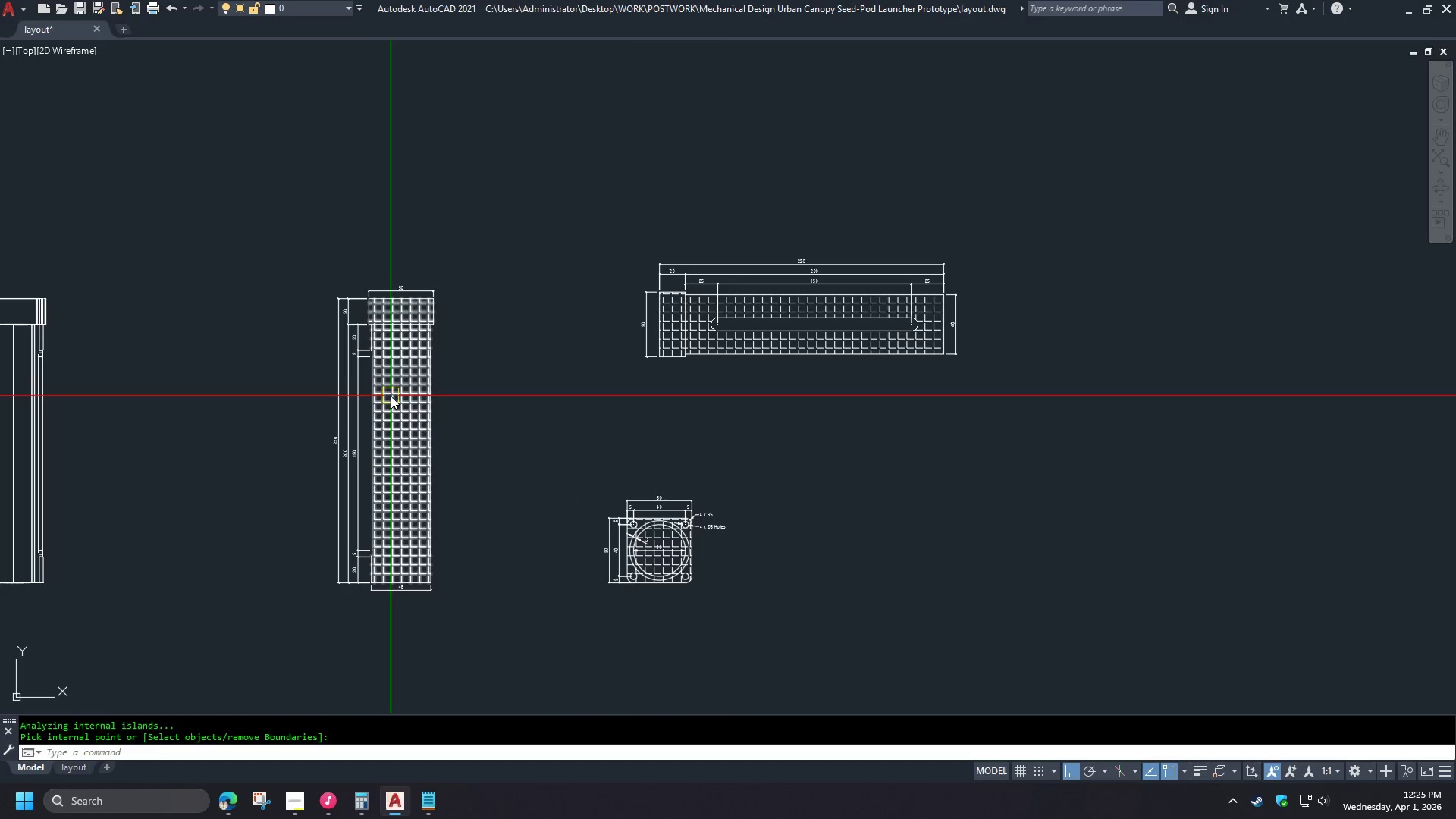 
key(Control+1)
 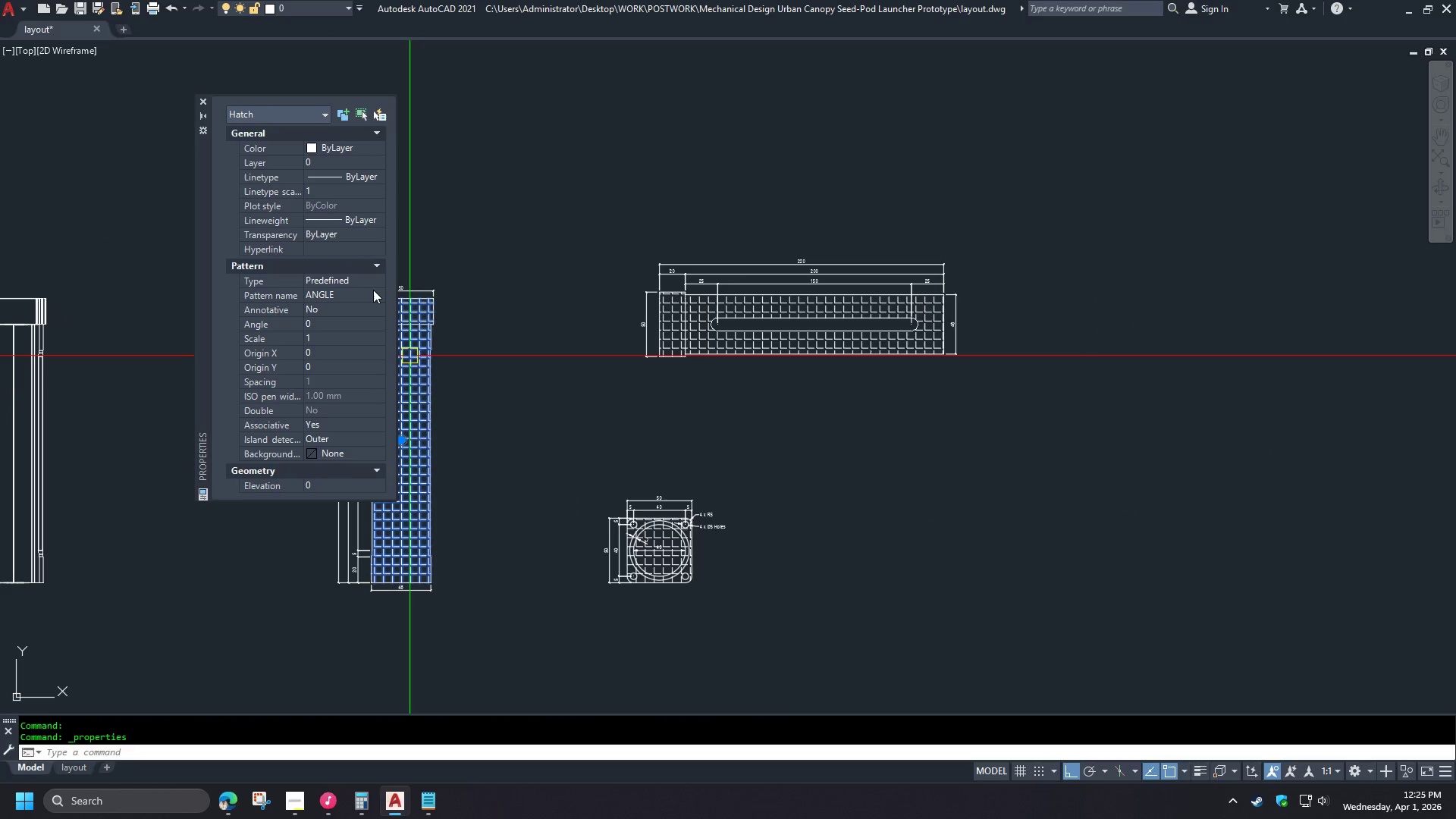 
double_click([376, 285])
 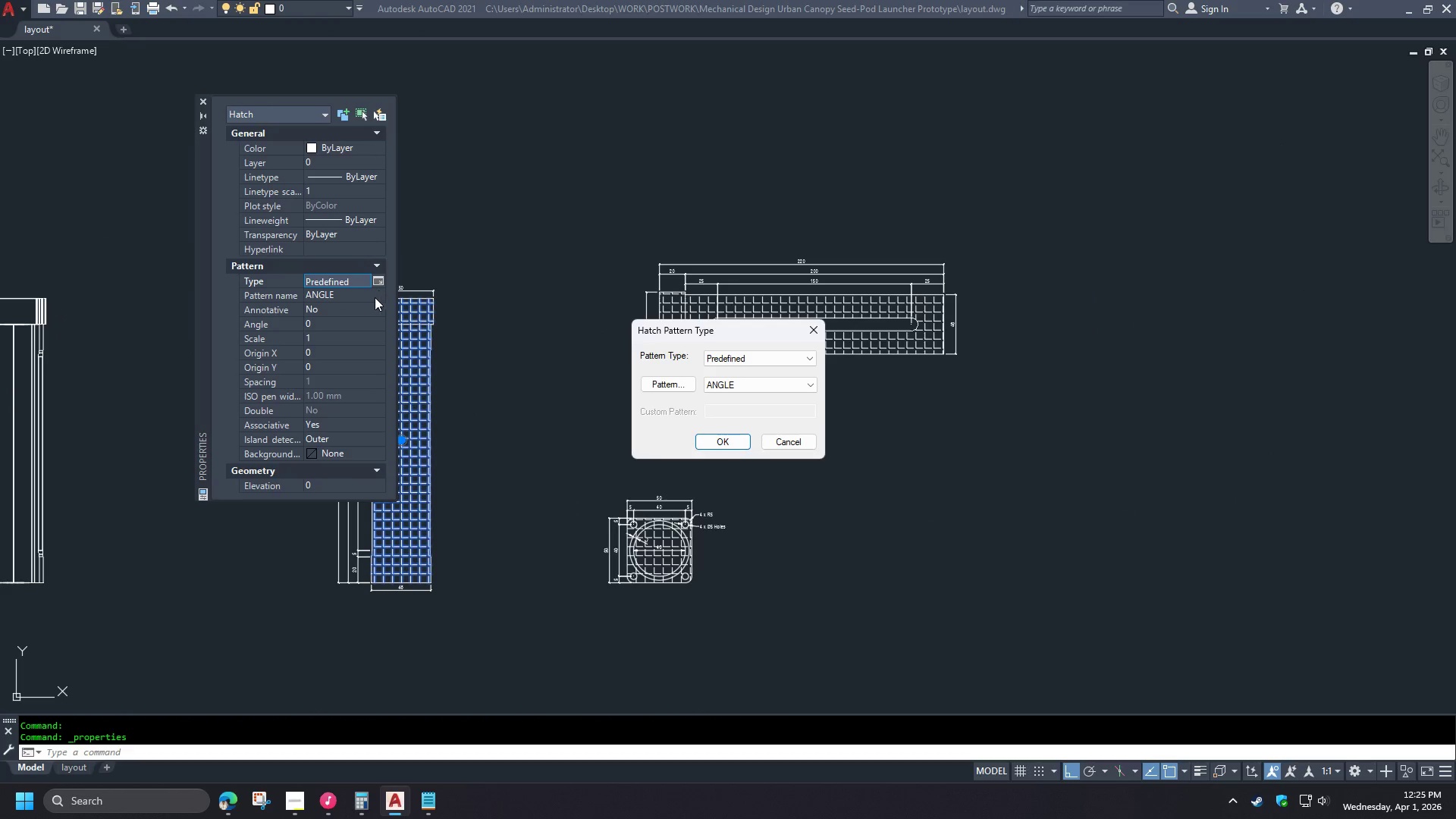 
key(Escape)
 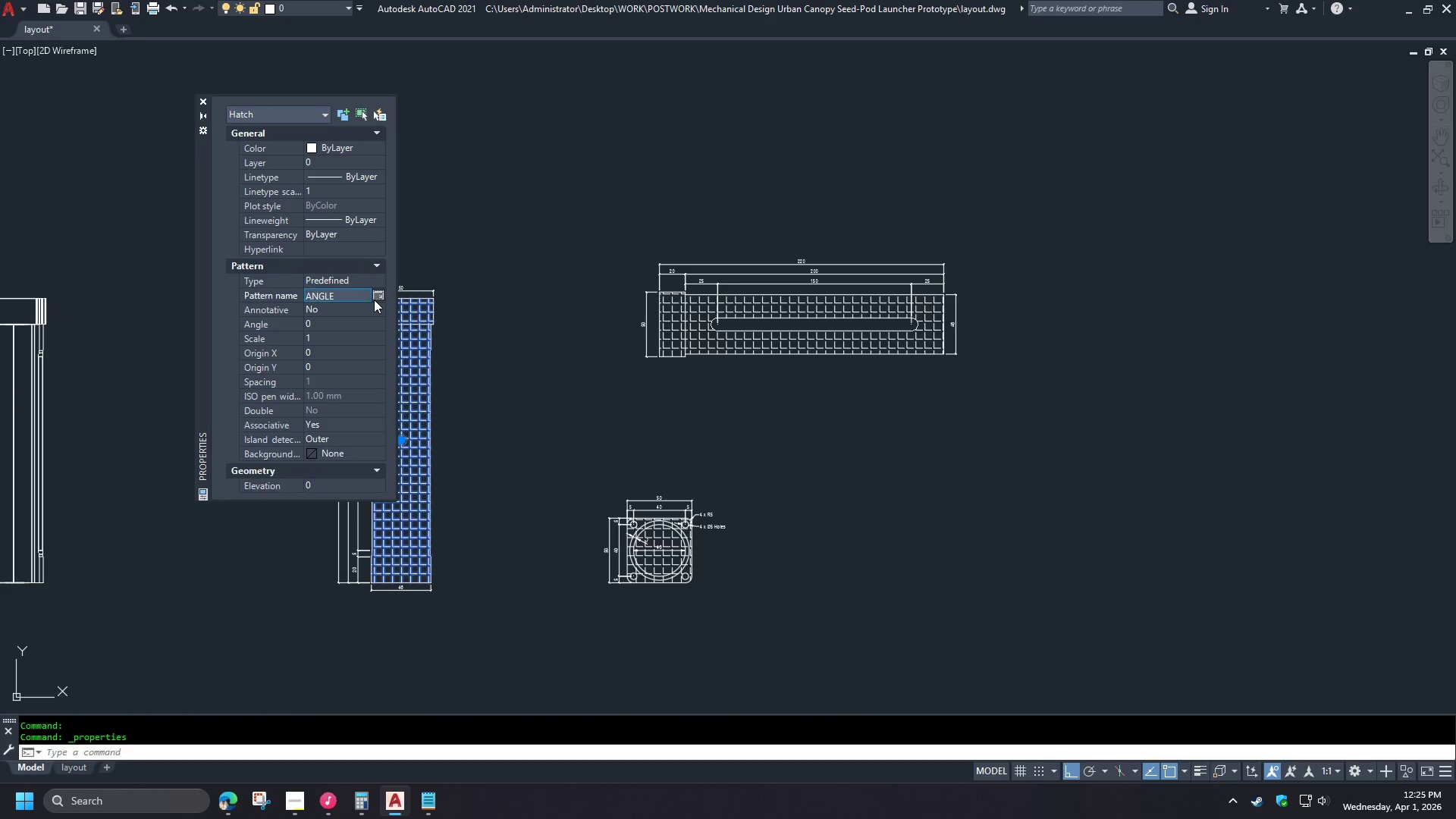 
double_click([374, 300])
 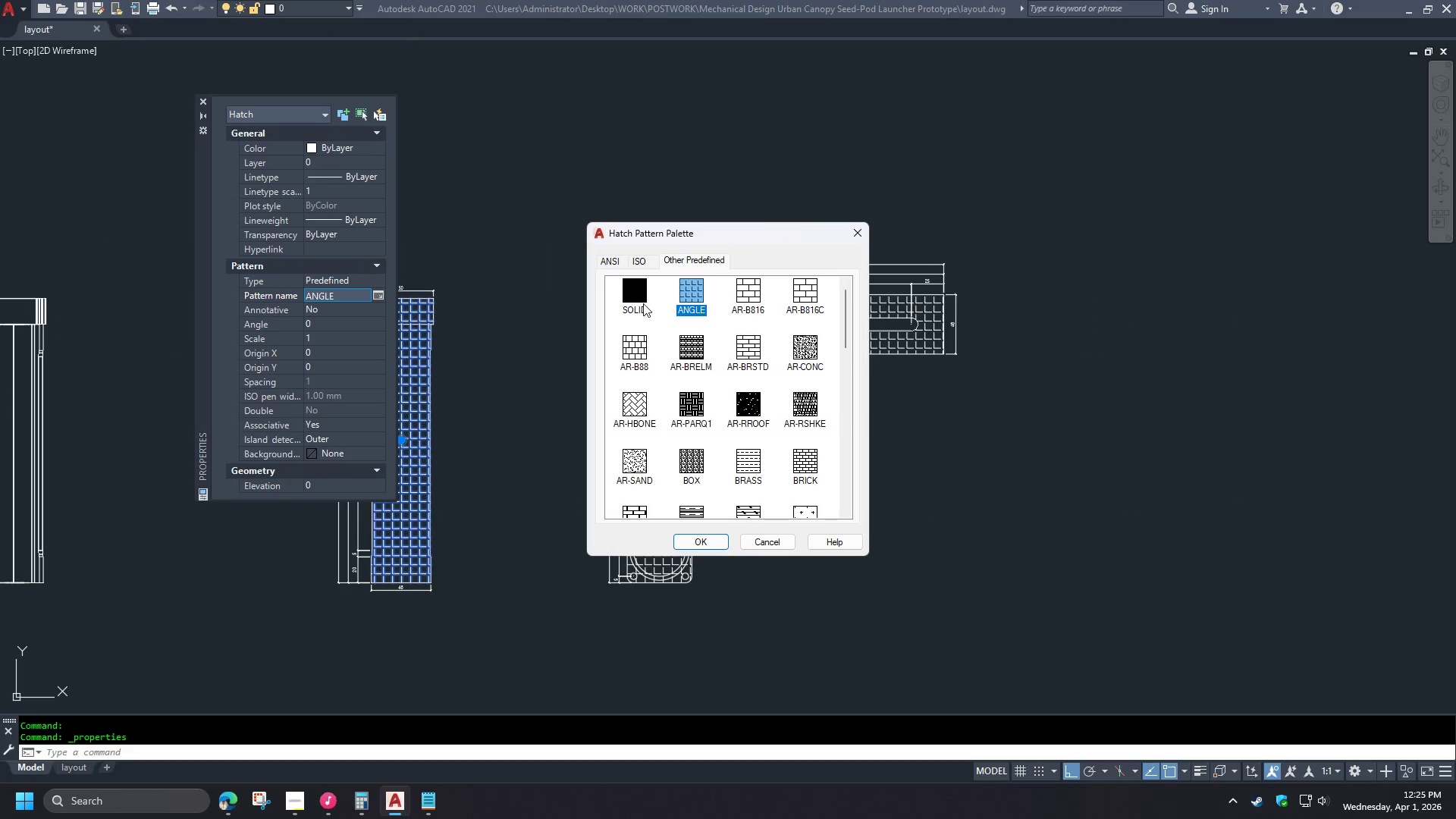 
double_click([642, 302])
 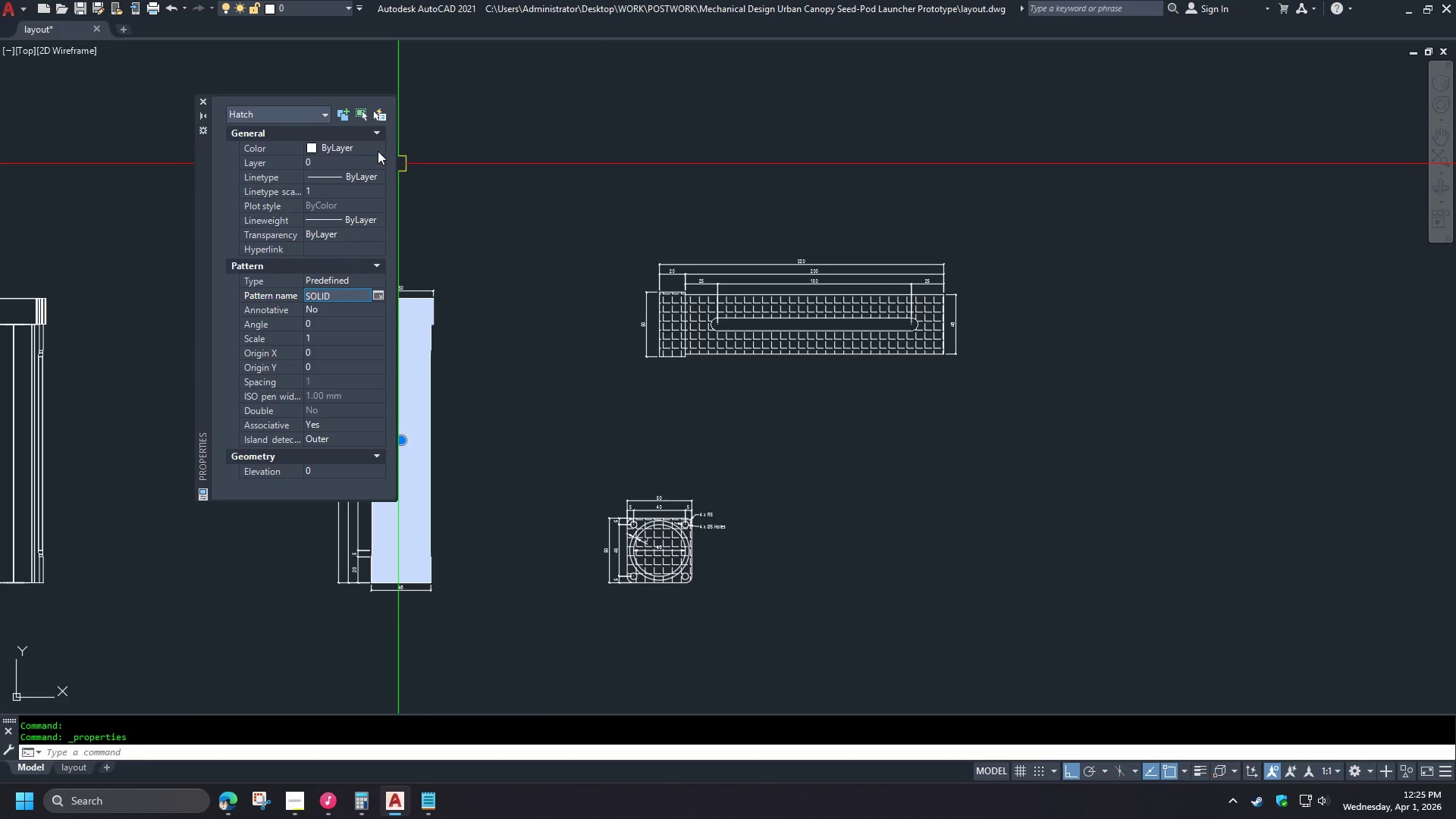 
double_click([378, 151])
 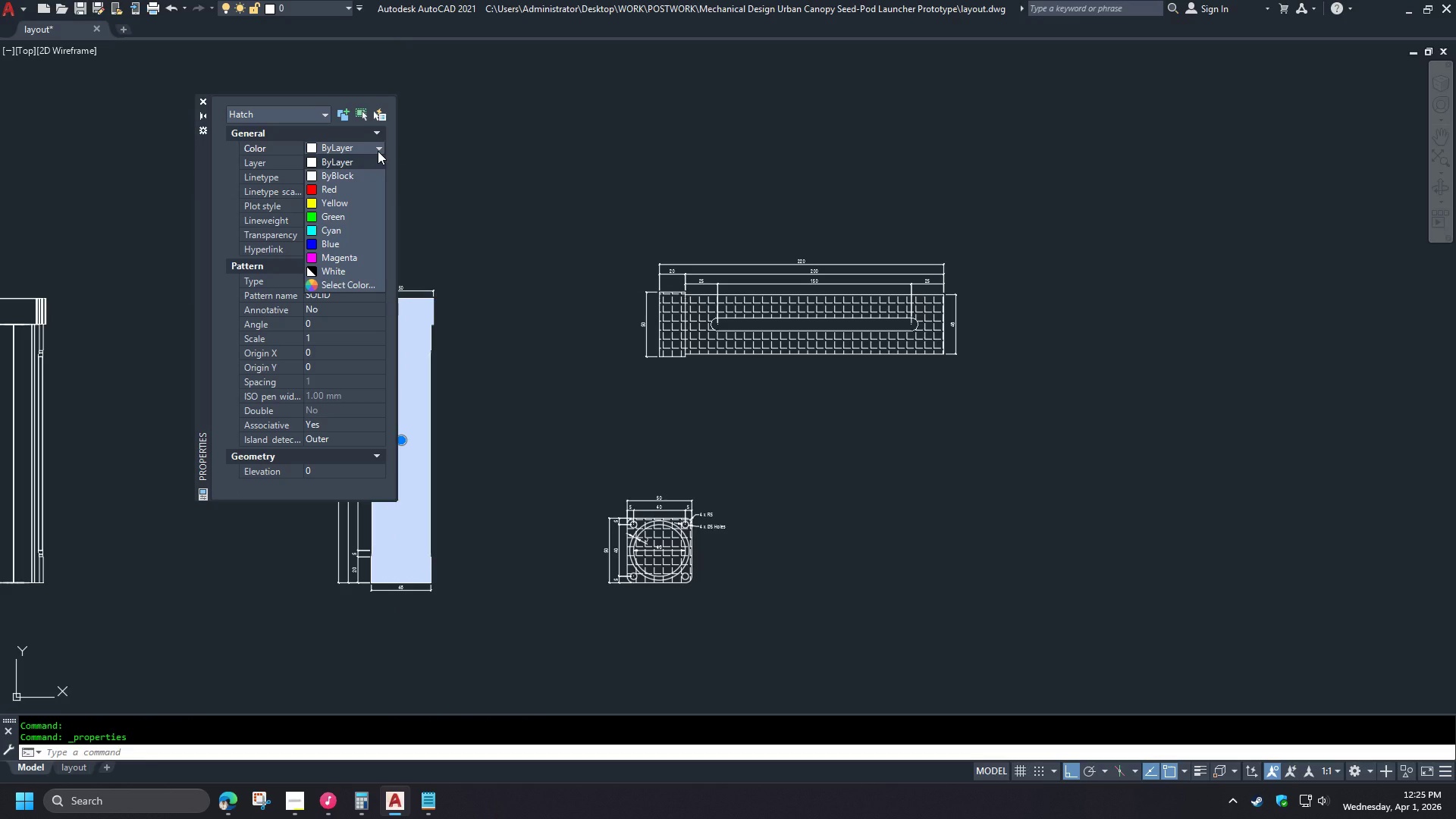 
left_click([378, 151])
 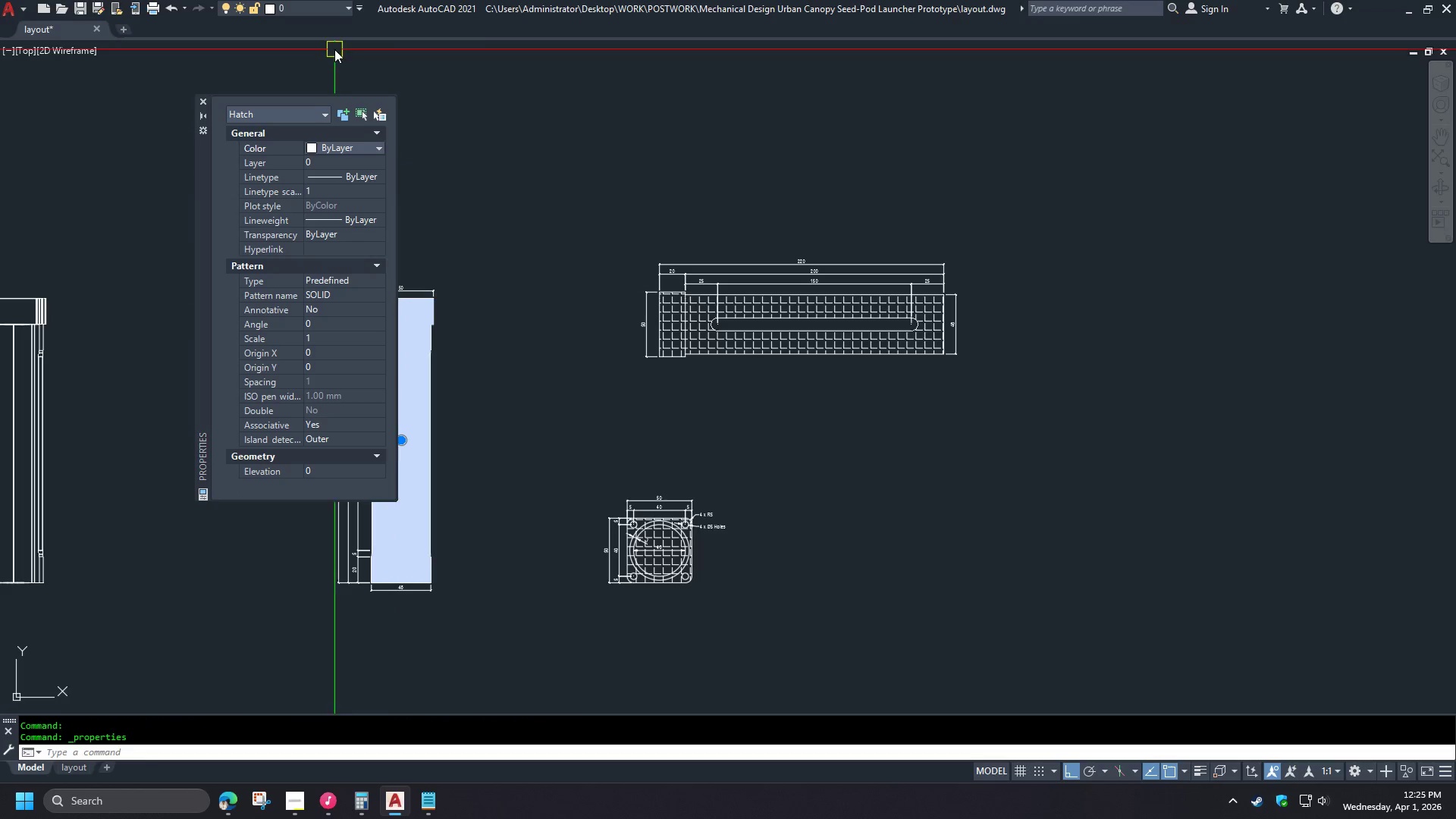 
key(Escape)
type(la )
 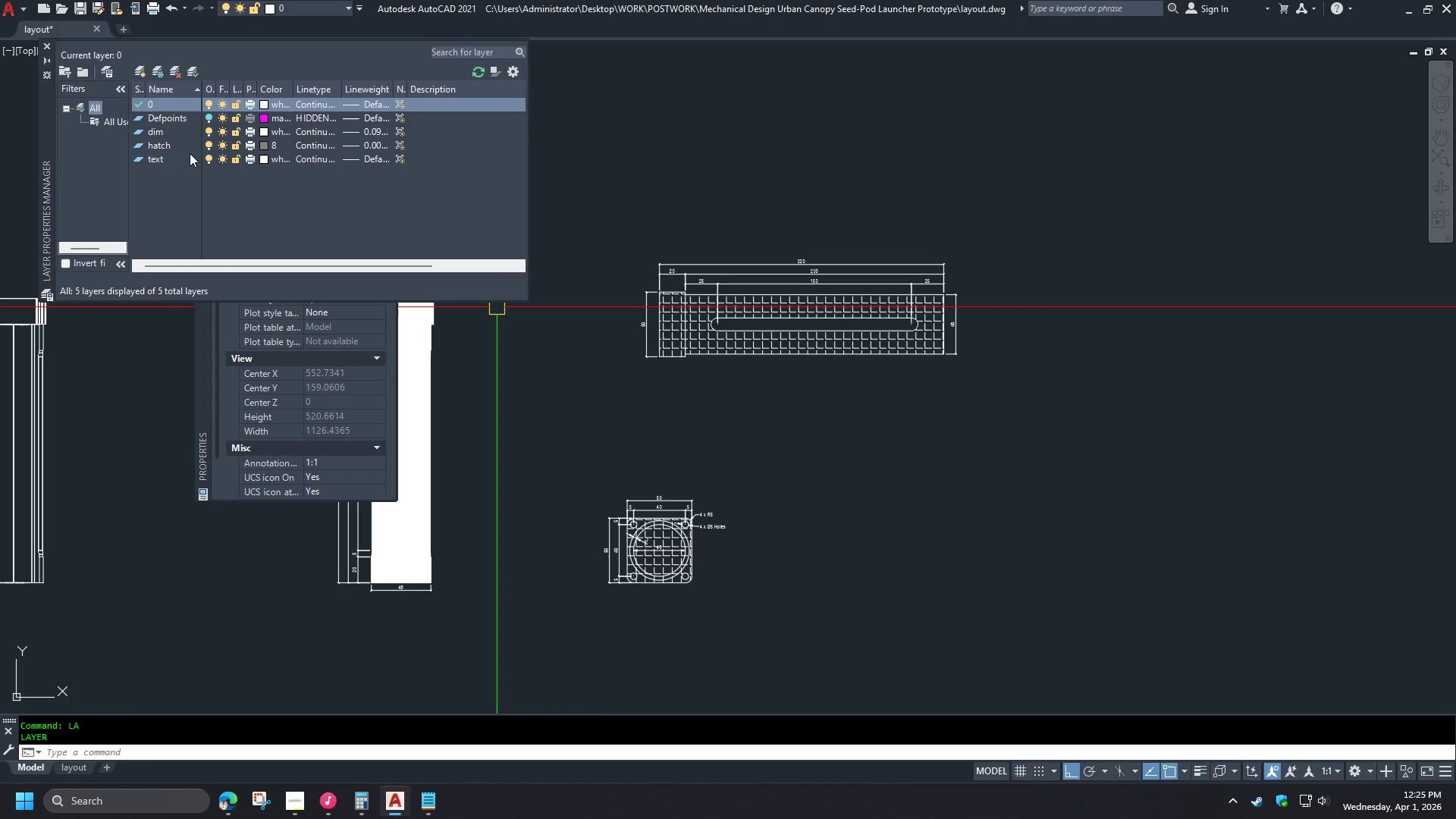 
wait(5.05)
 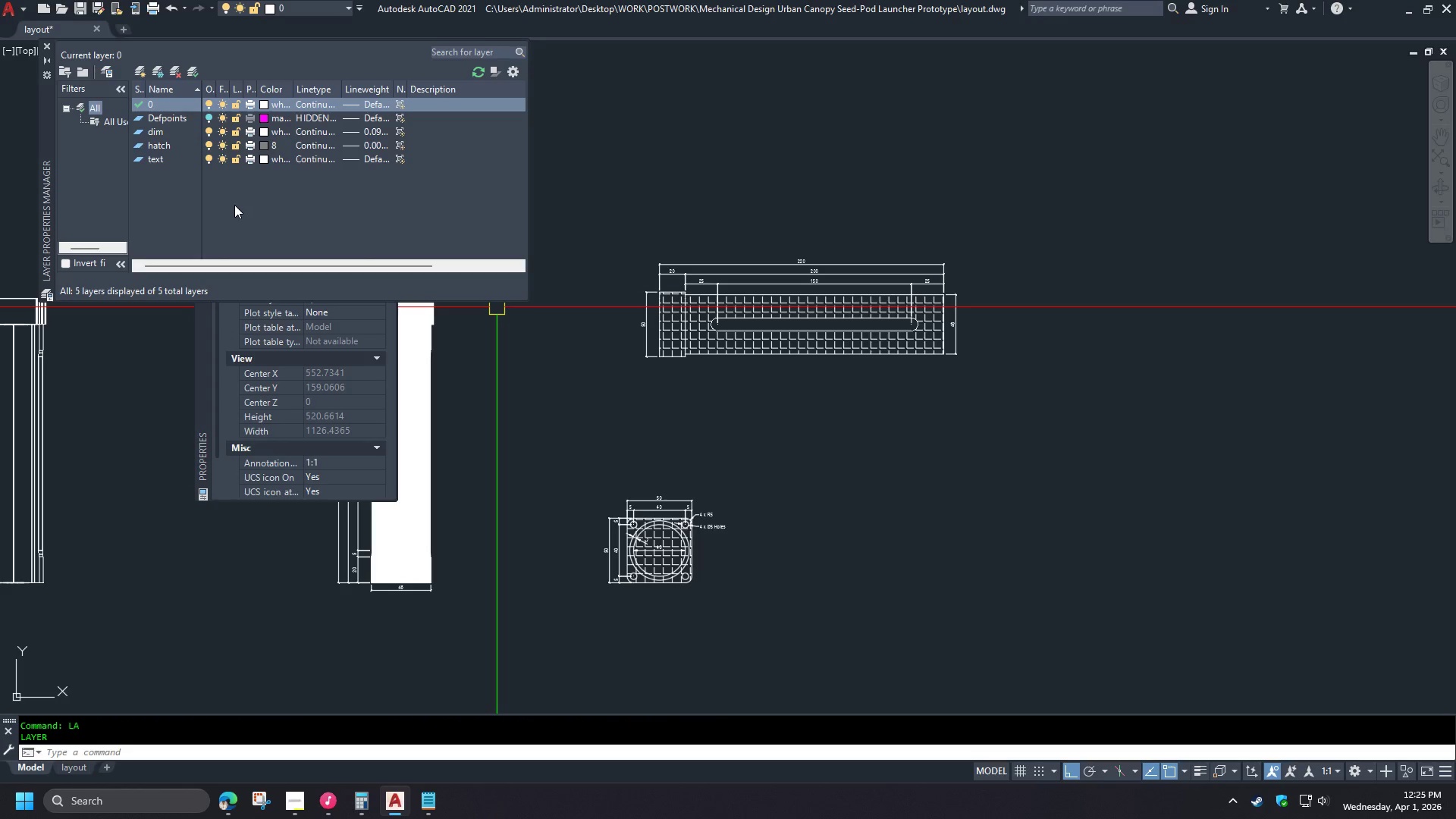 
left_click([48, 43])
 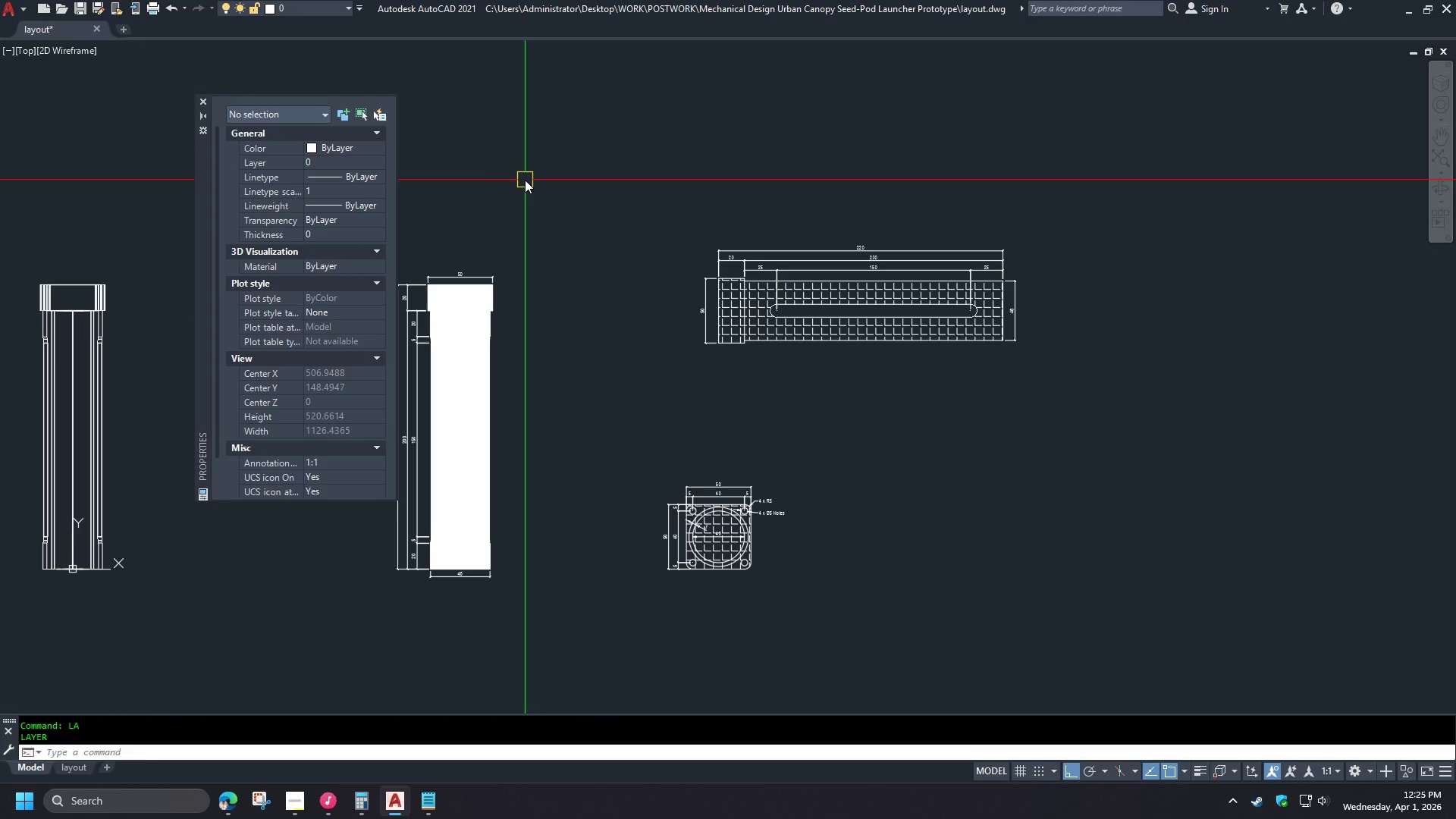 
wait(5.66)
 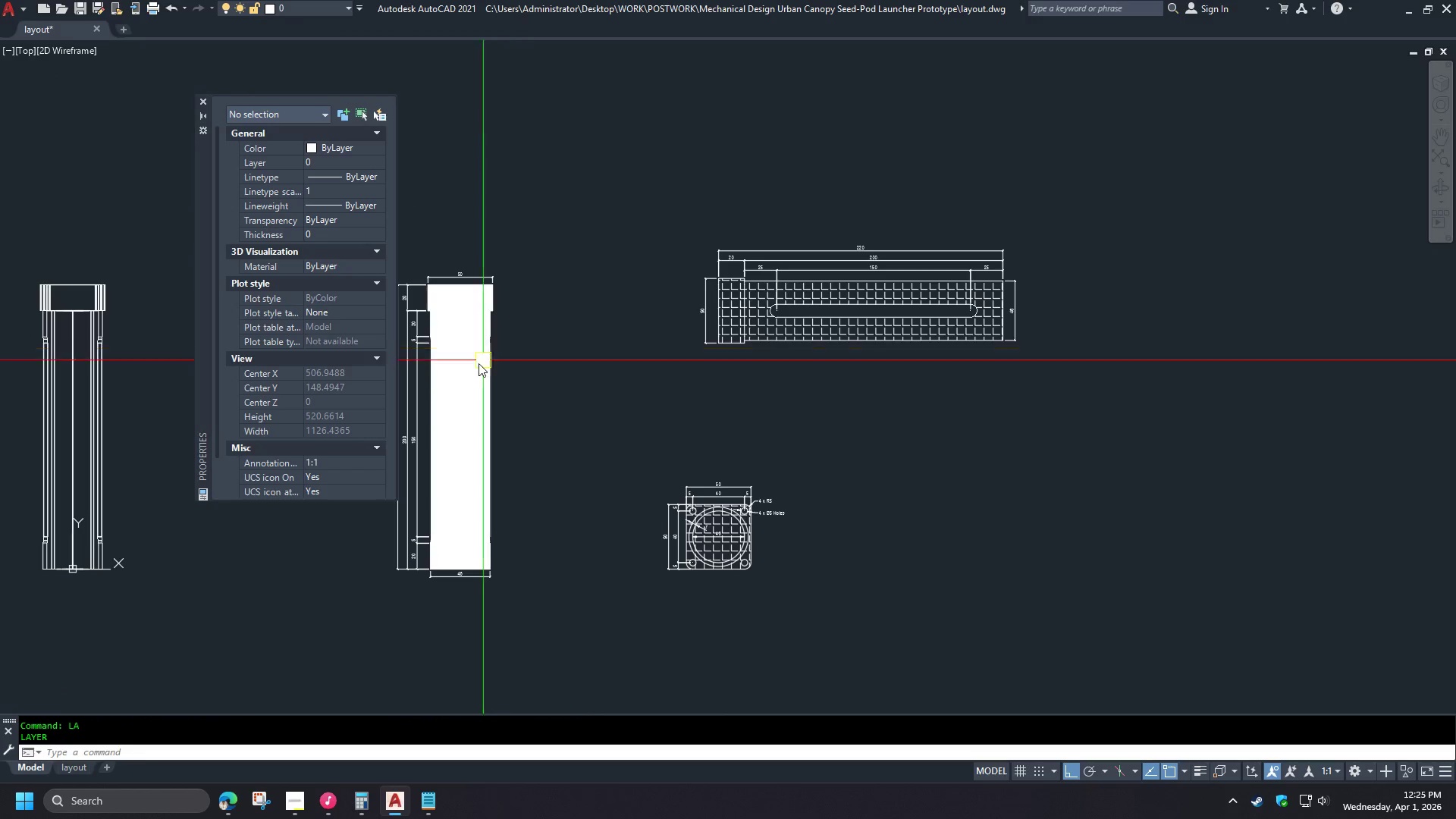 
type(la )
 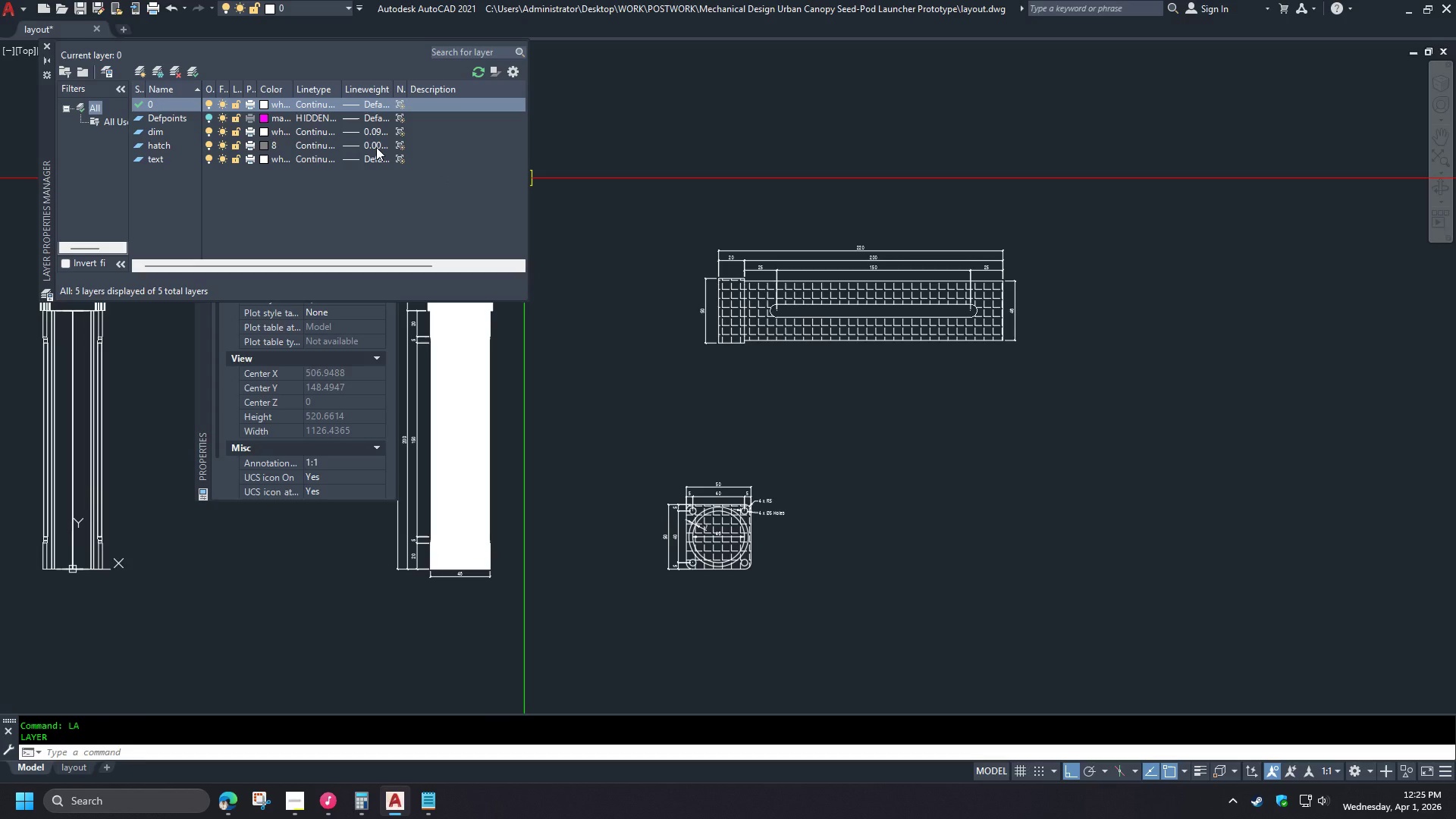 
left_click([376, 147])
 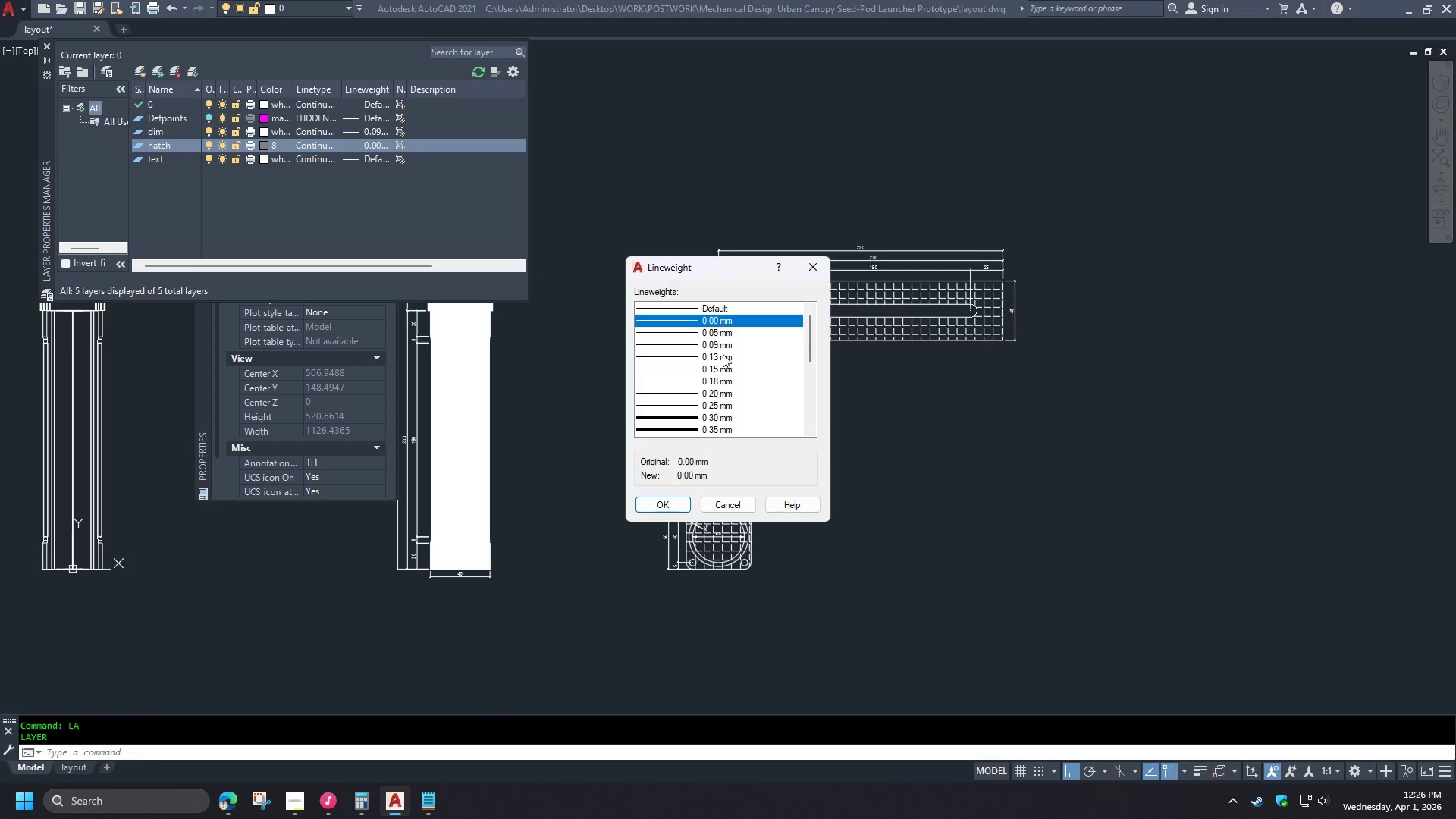 
double_click([722, 335])
 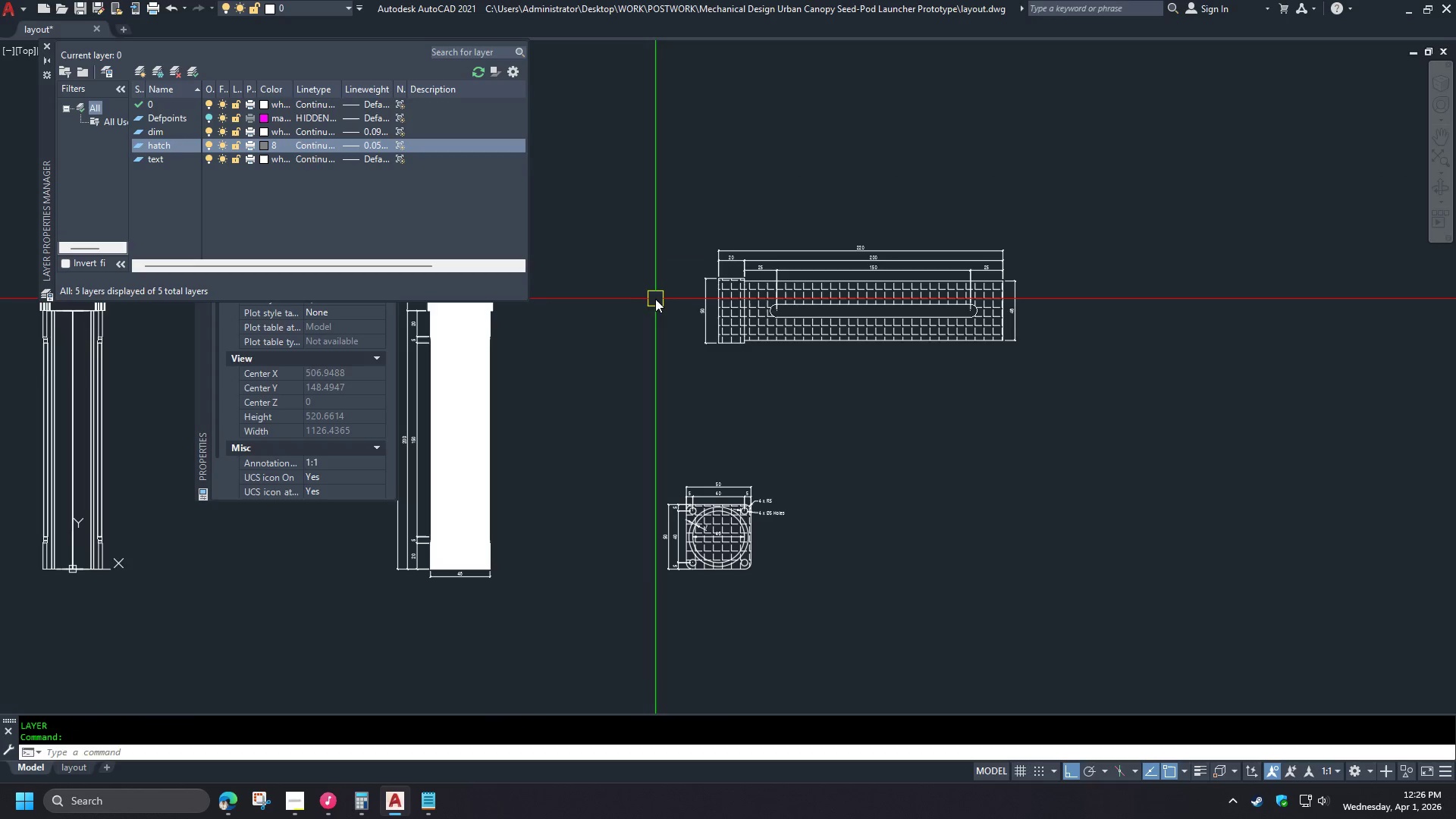 
key(Escape)
 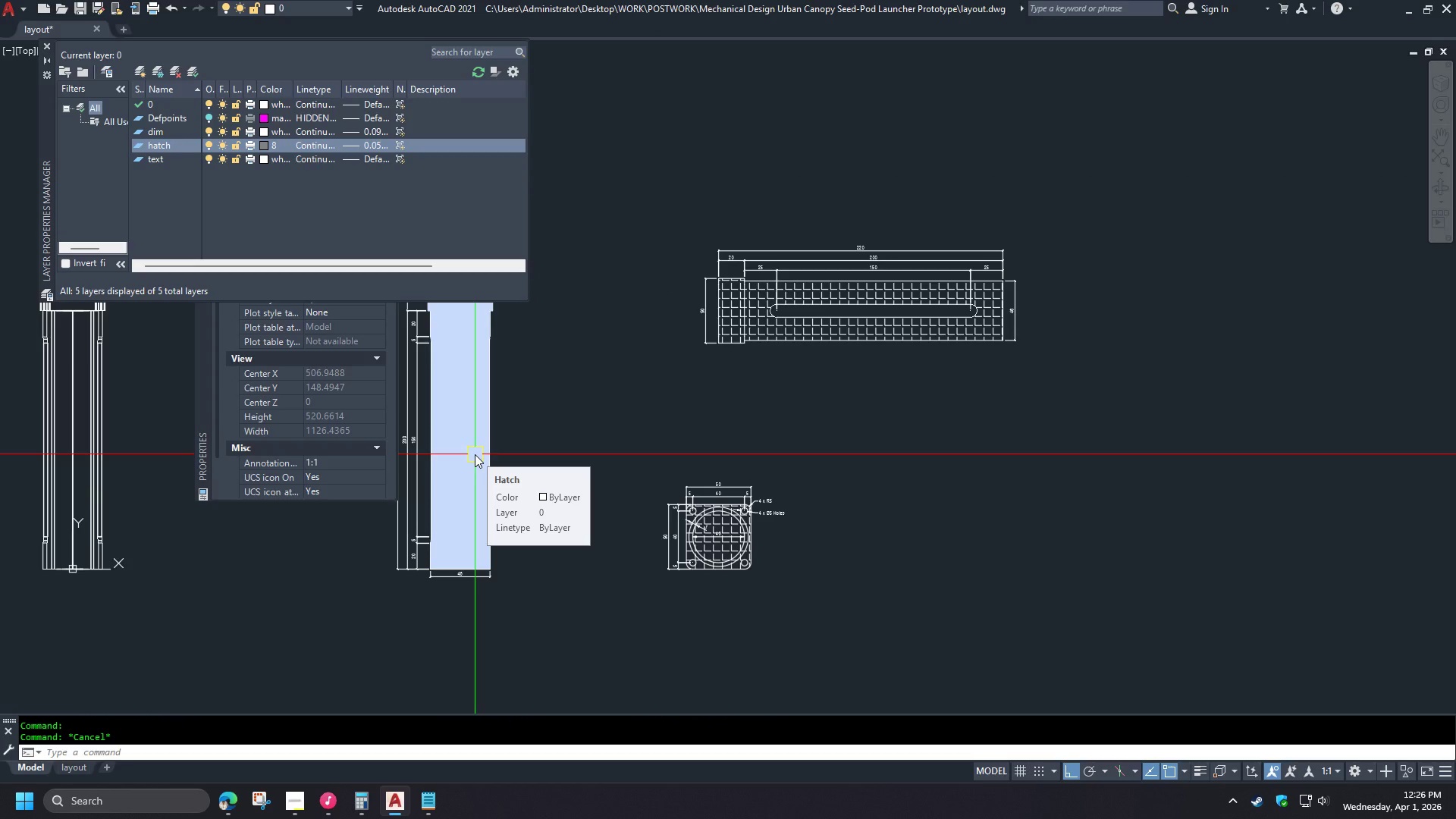 
left_click([381, 146])
 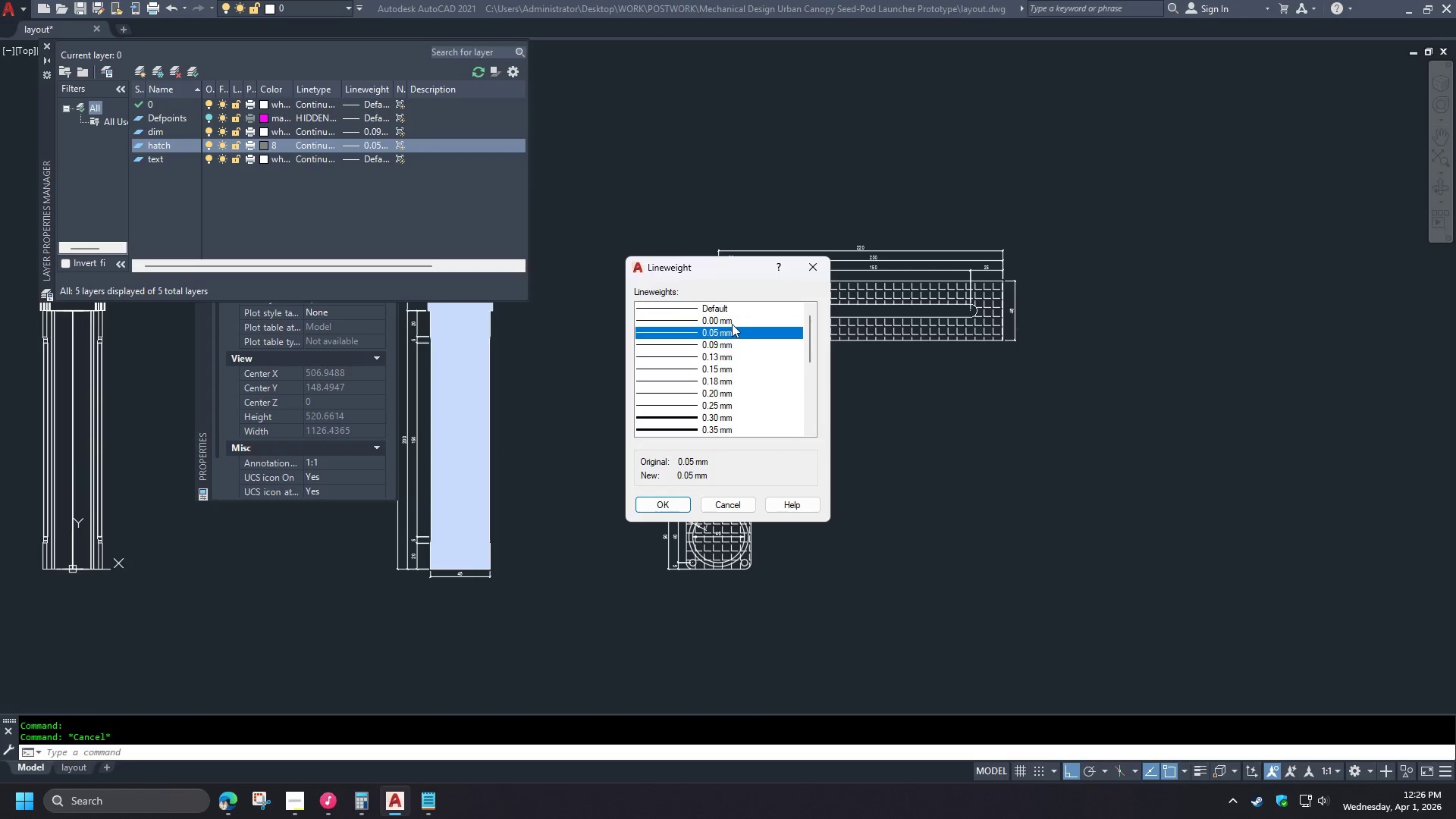 
double_click([731, 323])
 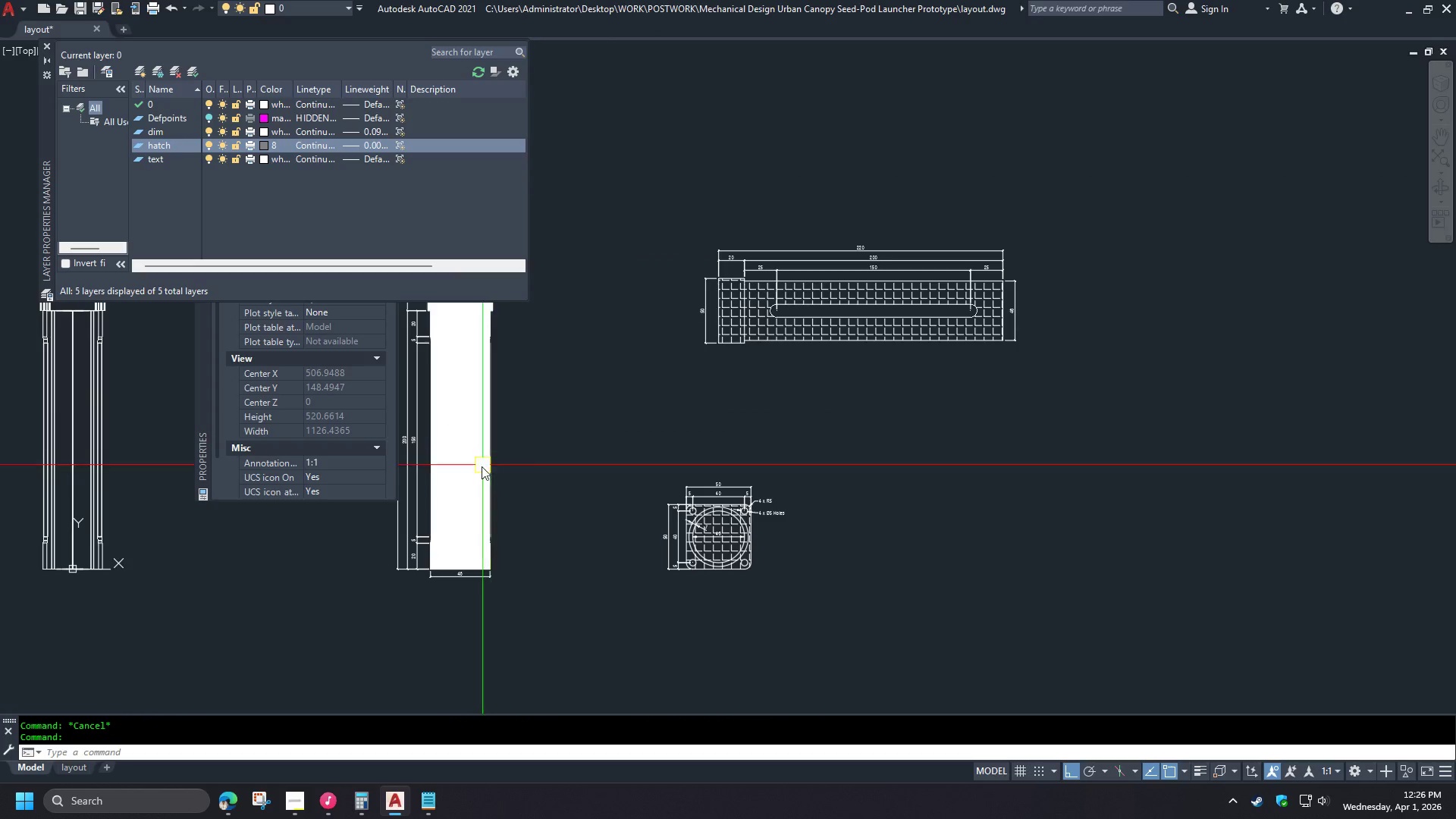 
left_click([473, 471])
 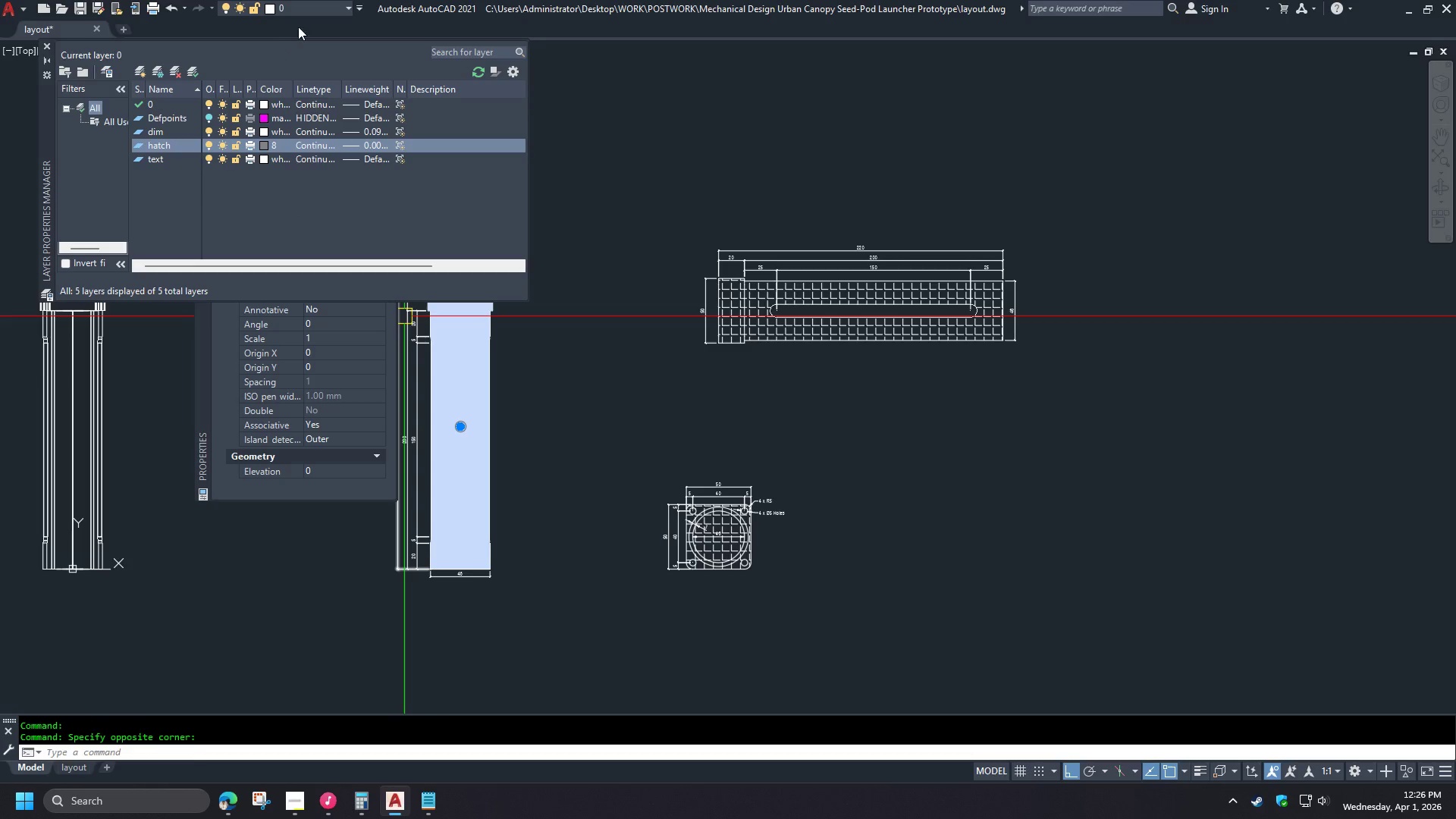 
double_click([297, 8])
 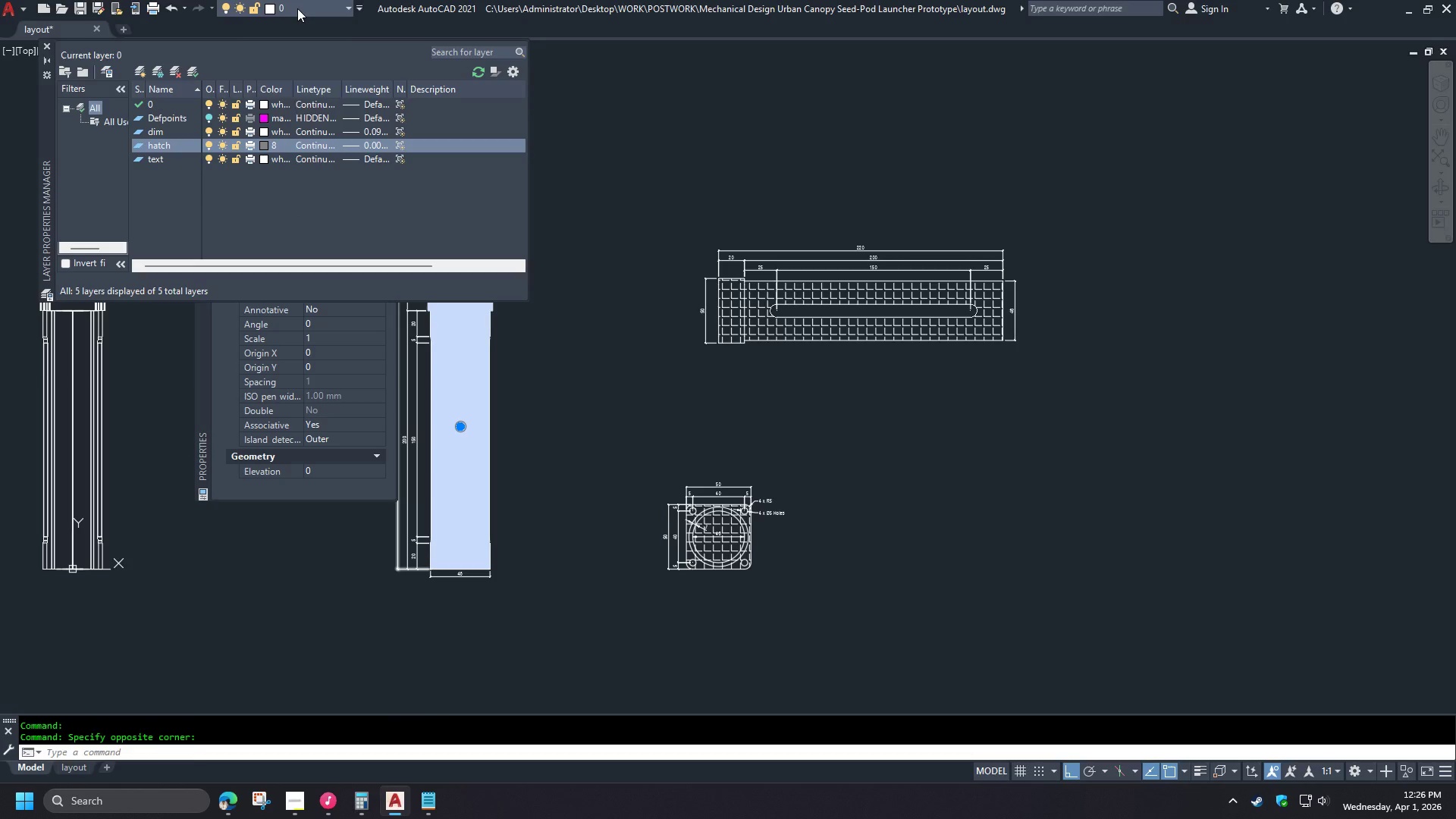 
triple_click([297, 8])
 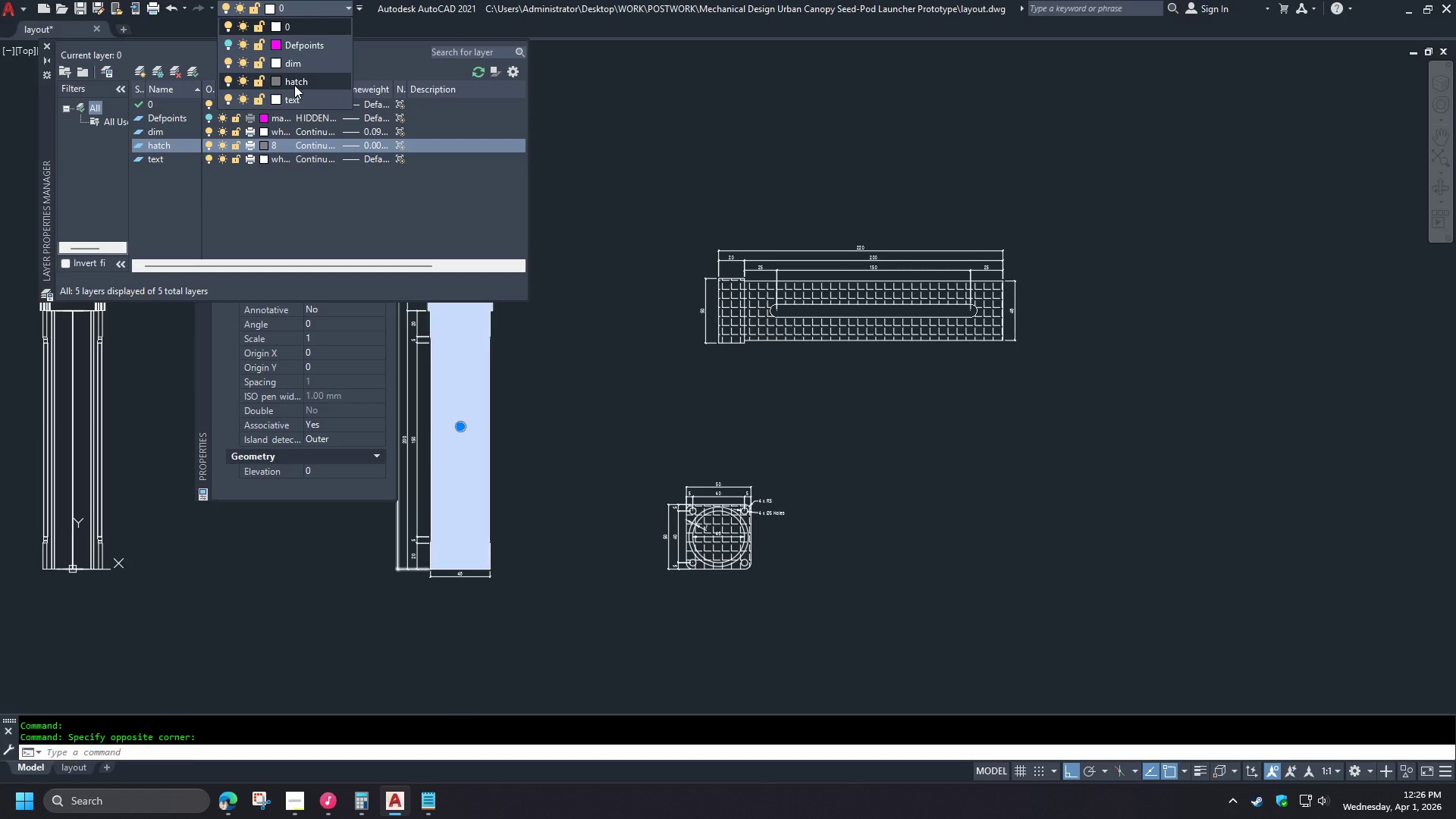 
left_click([294, 85])
 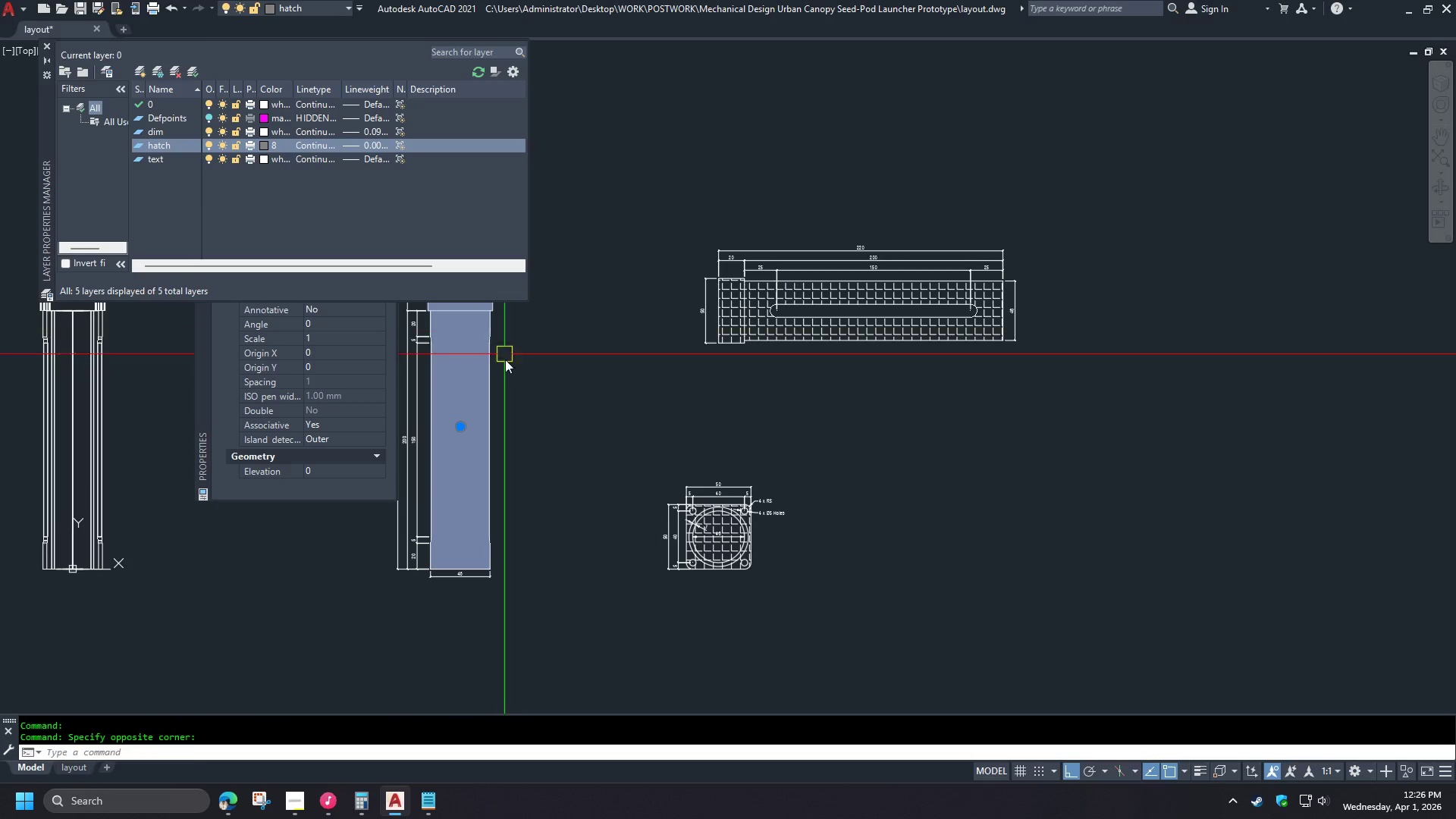 
key(Escape)
 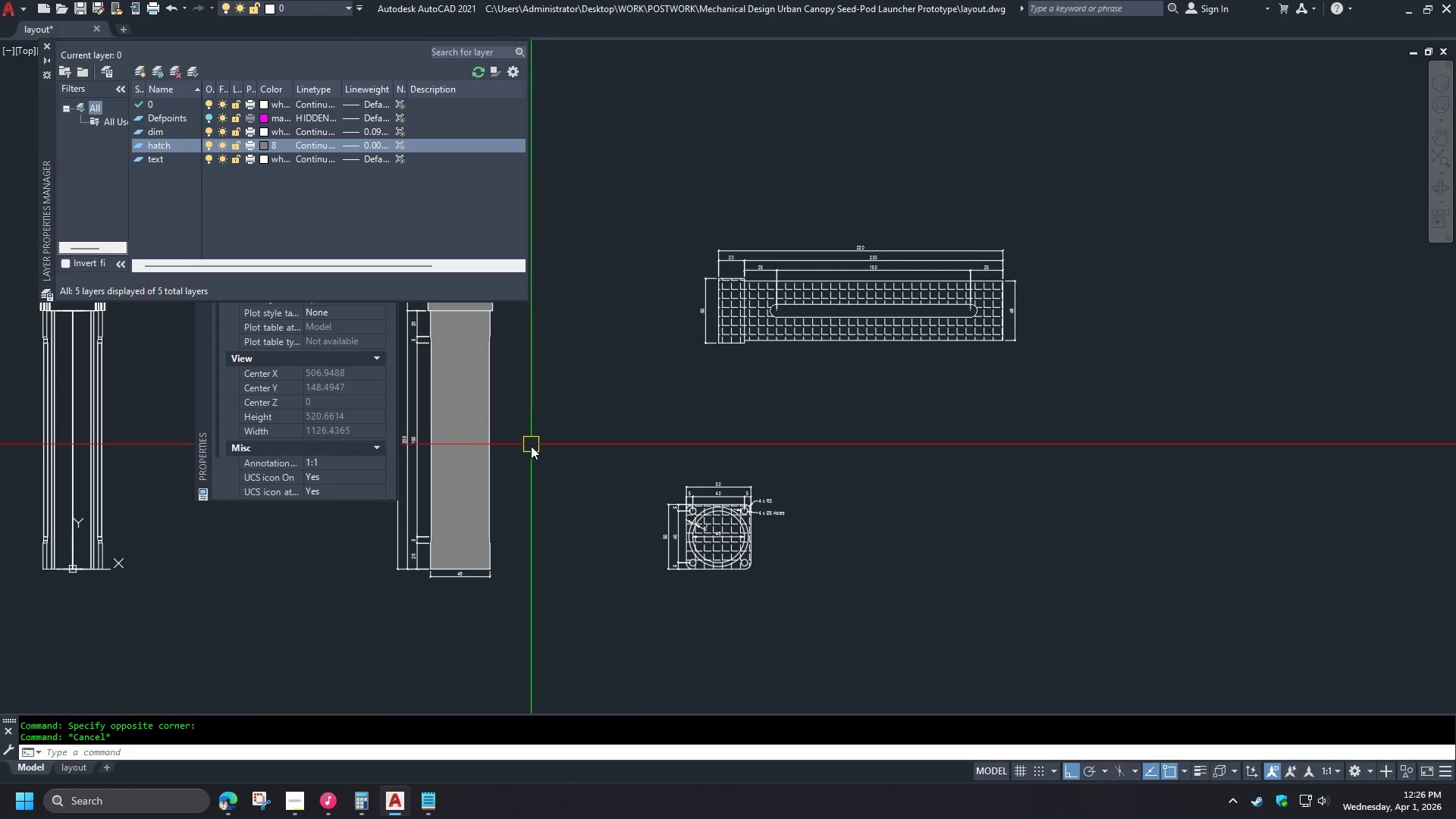 
key(Control+ControlLeft)
 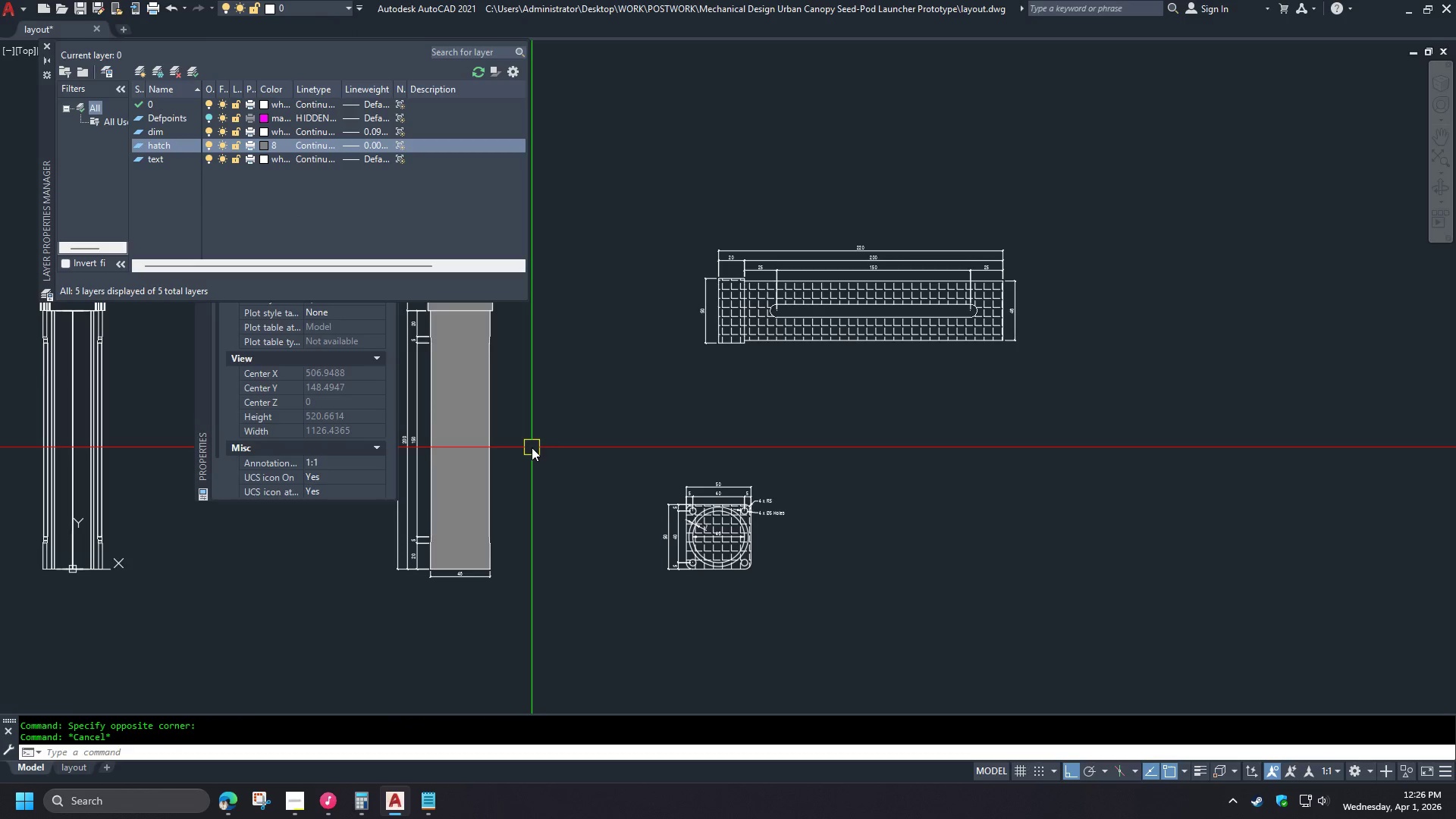 
key(Control+1)
 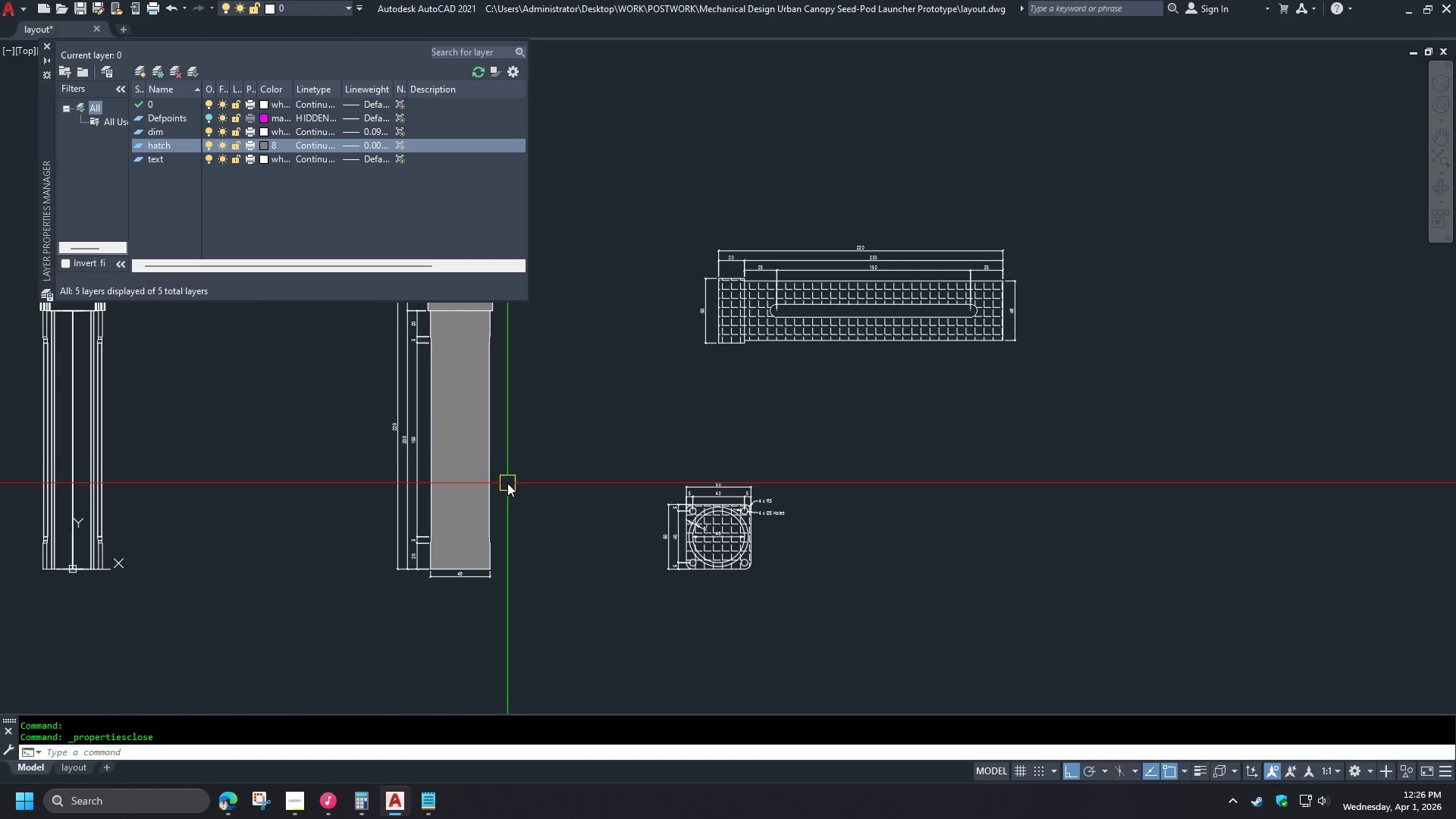 
type(la )
 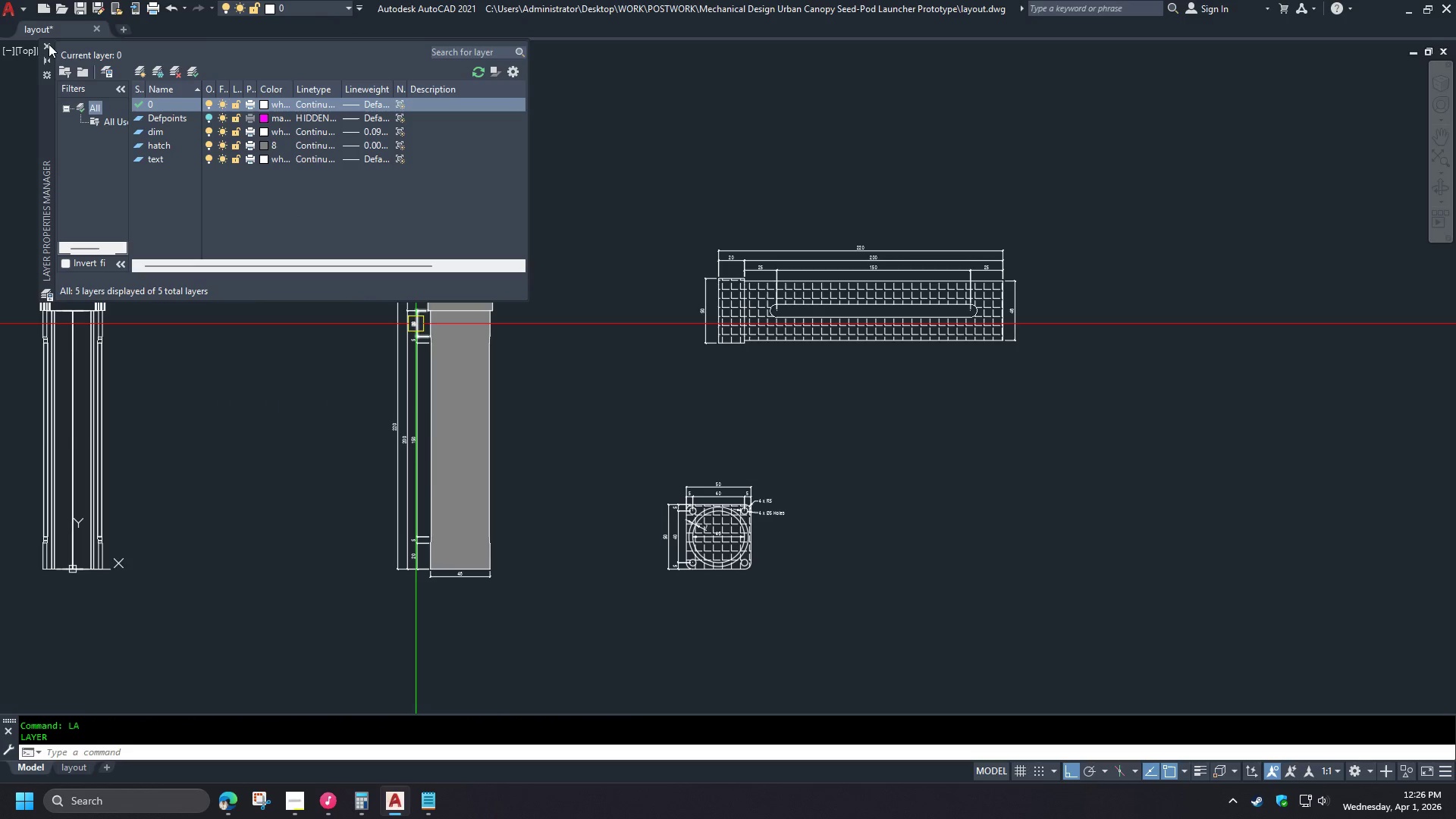 
left_click([48, 45])
 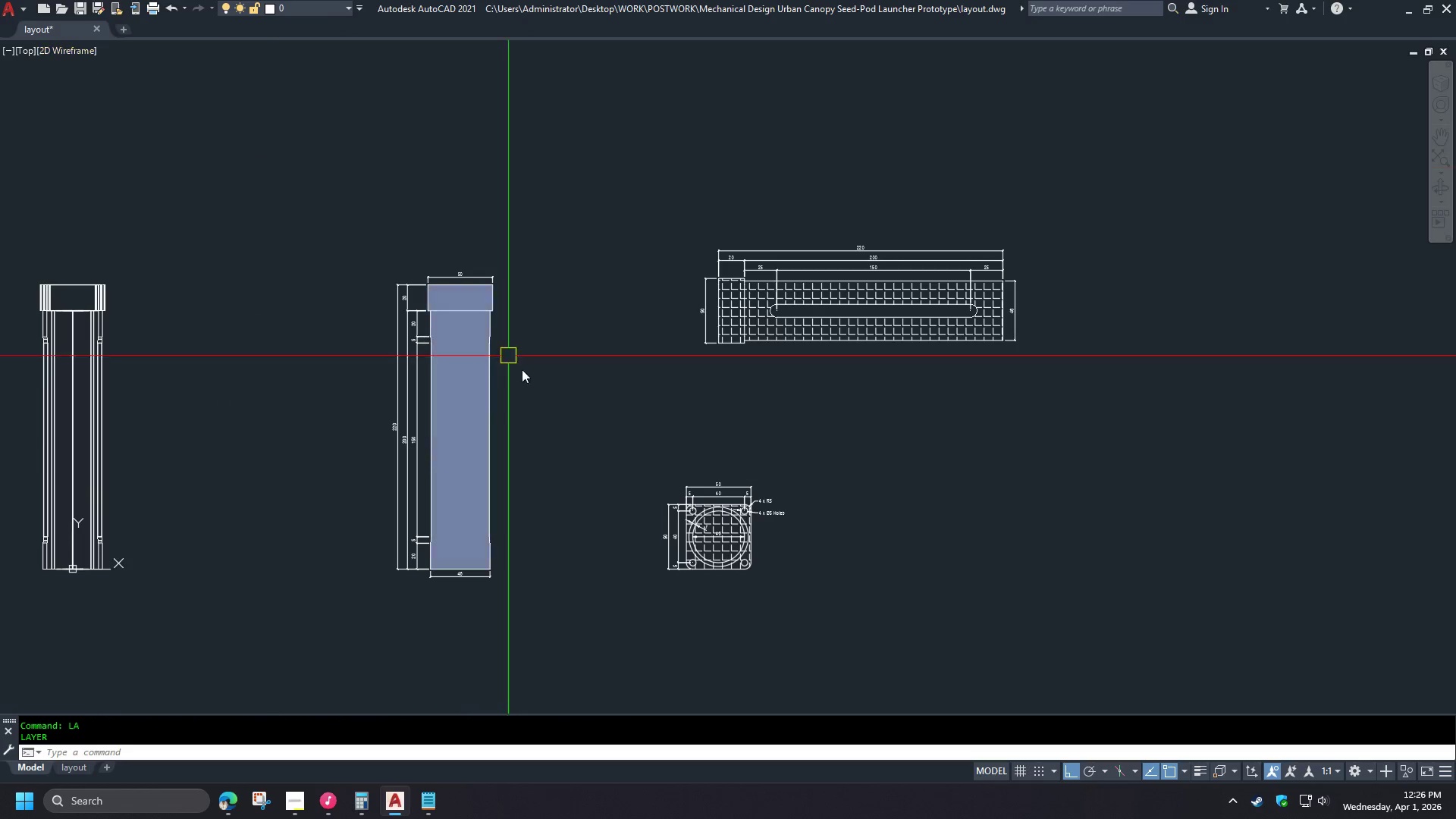 
key(Escape)
type(ma )
 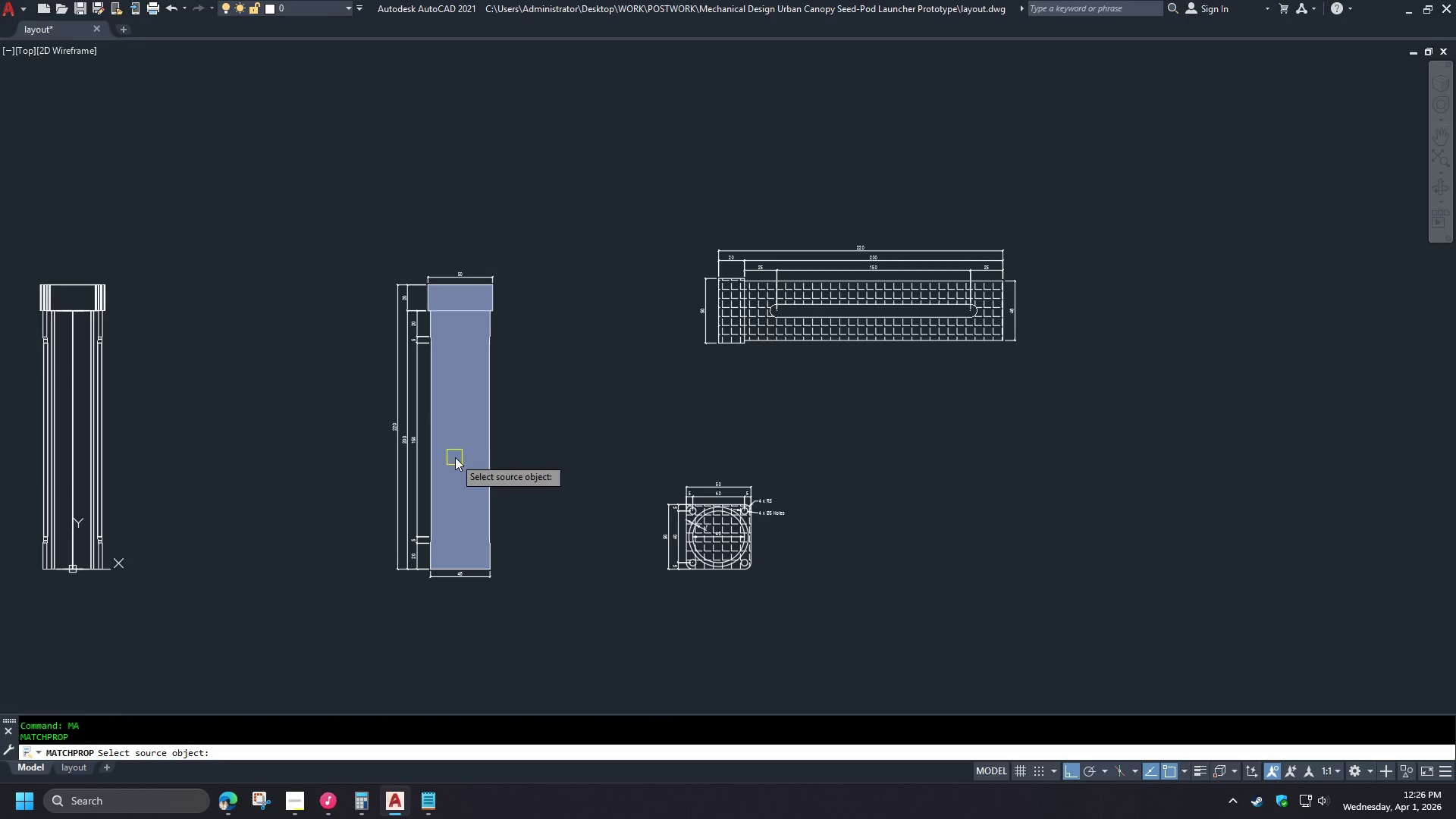 
left_click([457, 458])
 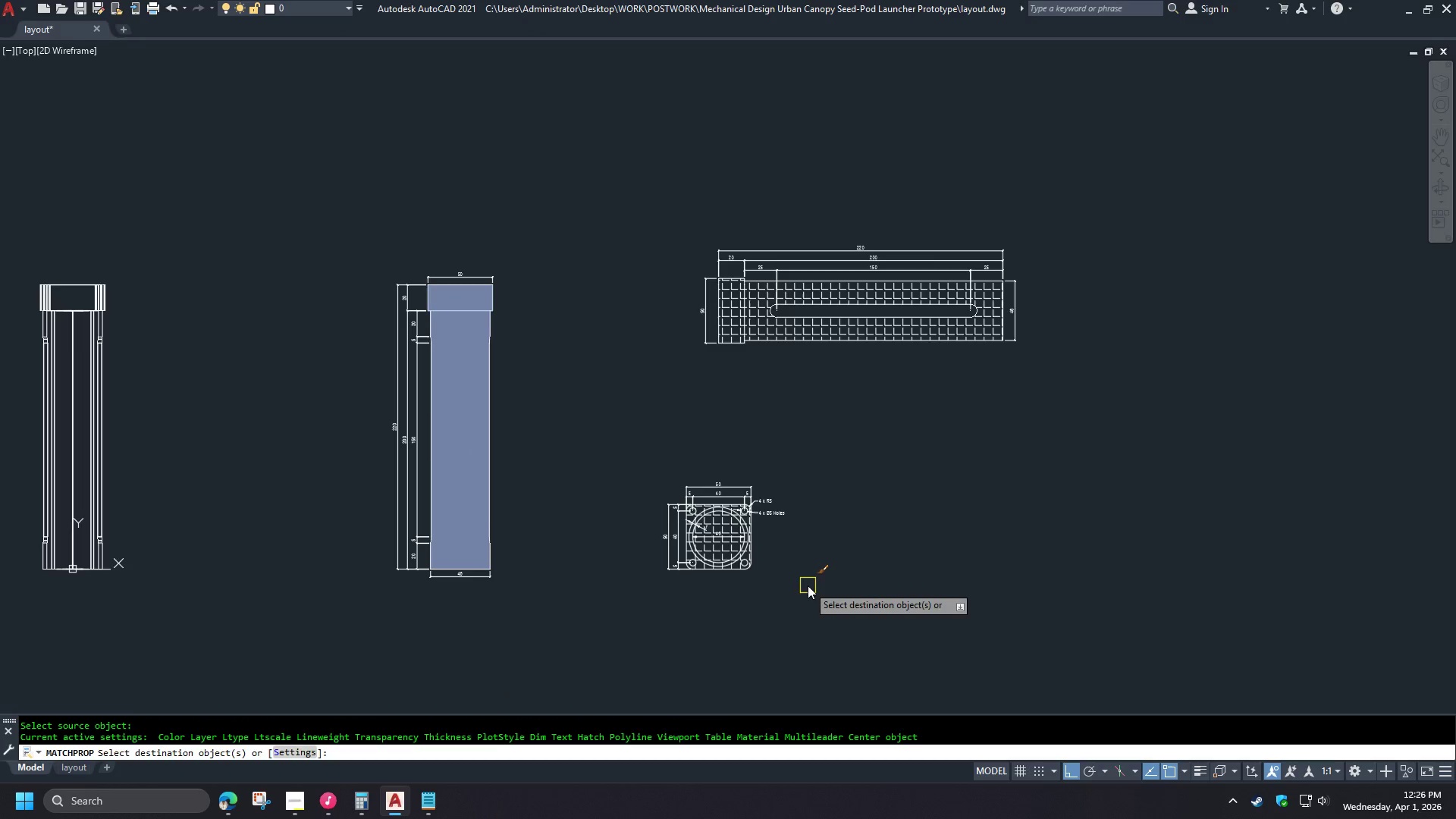 
scroll: coordinate [744, 575], scroll_direction: up, amount: 3.0
 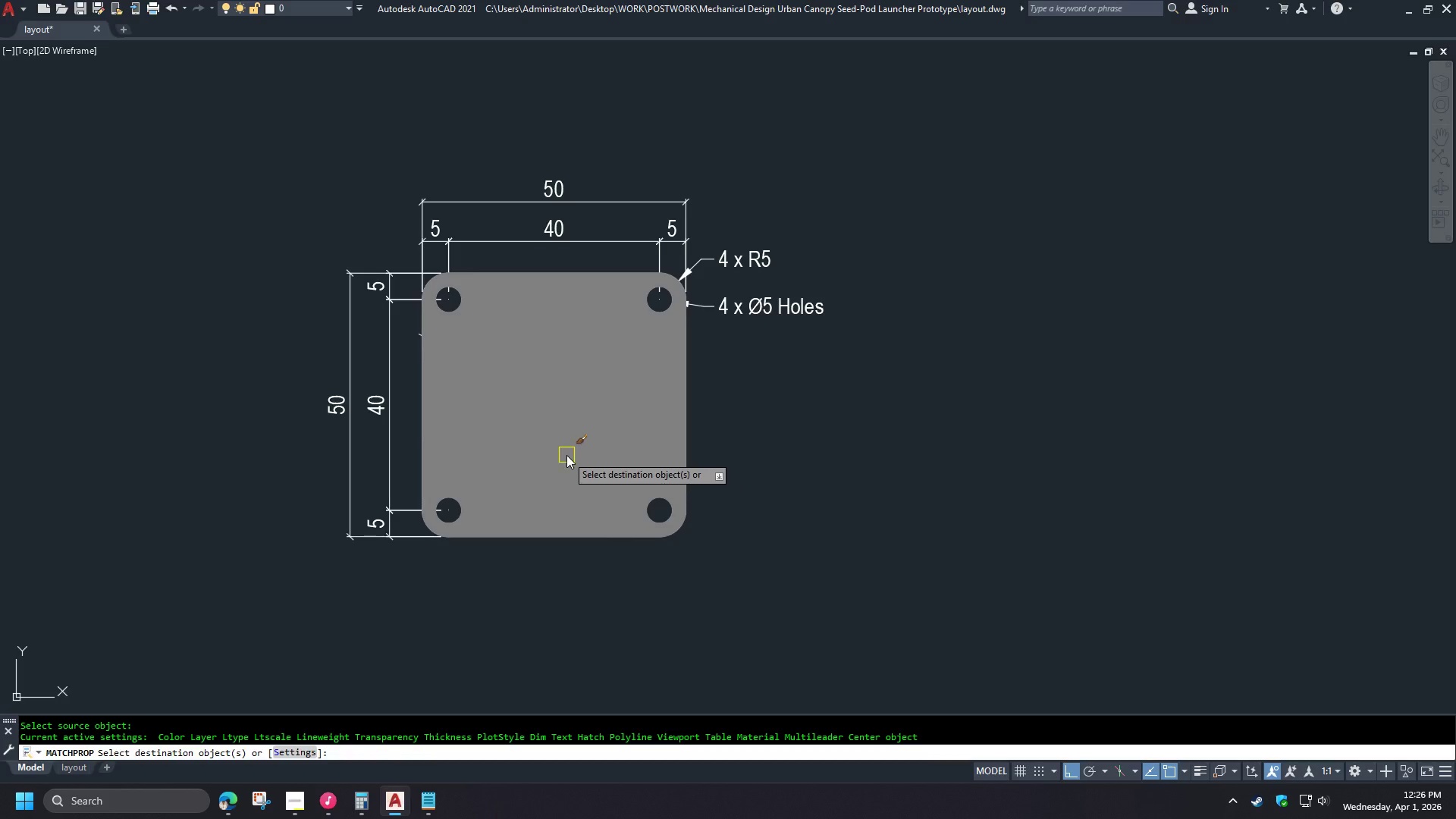 
left_click([566, 455])
 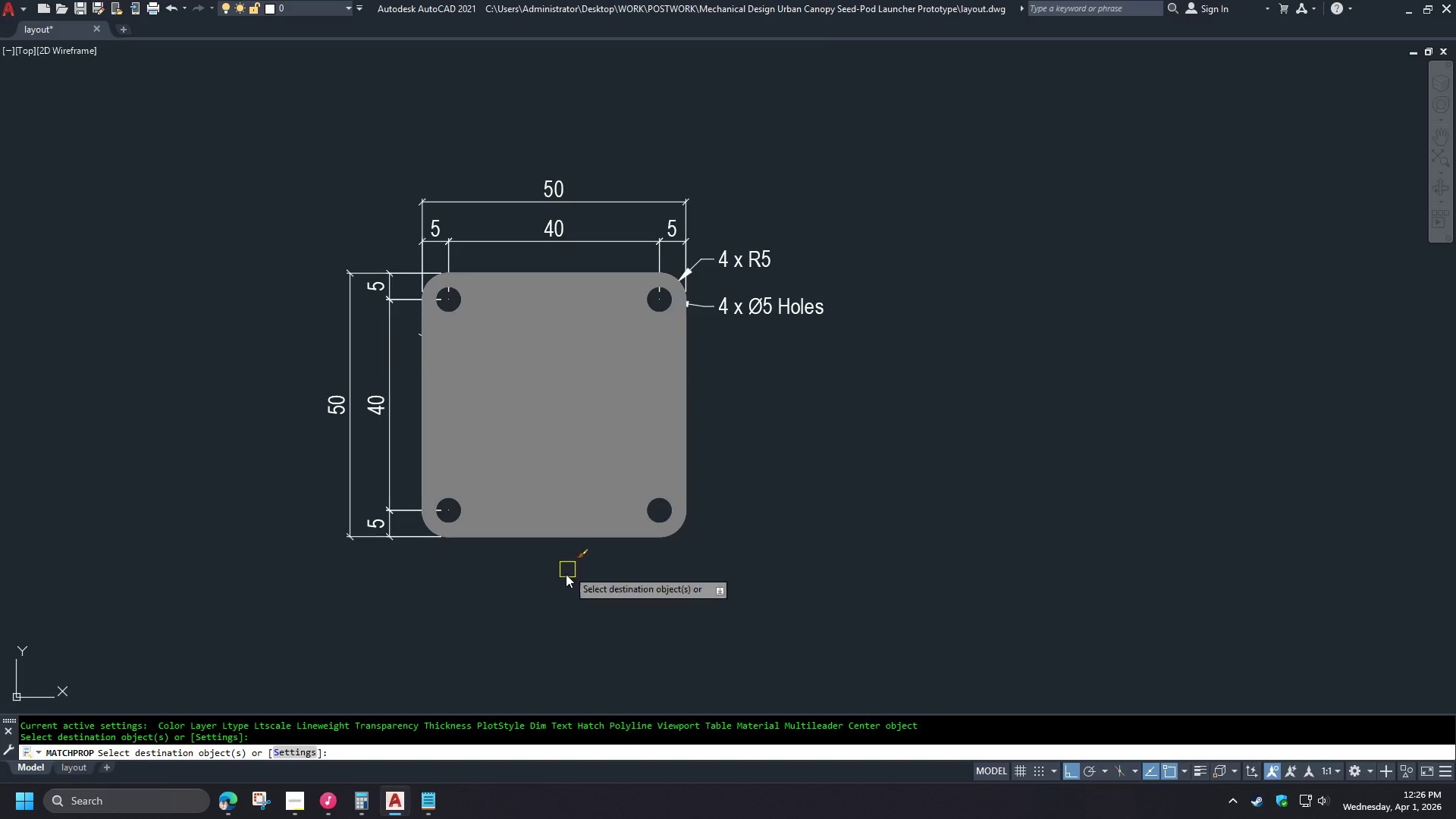 
left_click([657, 287])
 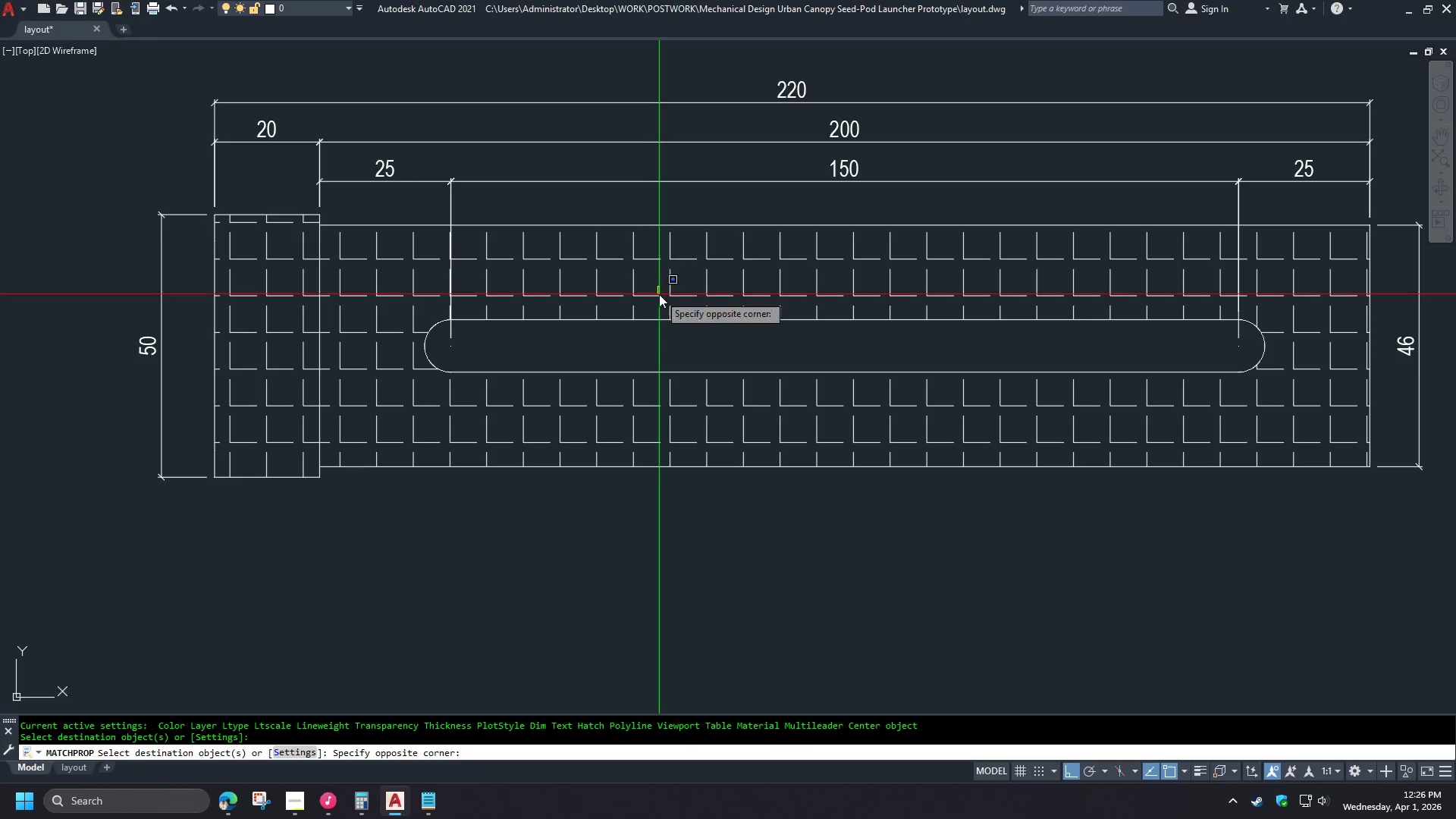 
scroll: coordinate [661, 327], scroll_direction: none, amount: 0.0
 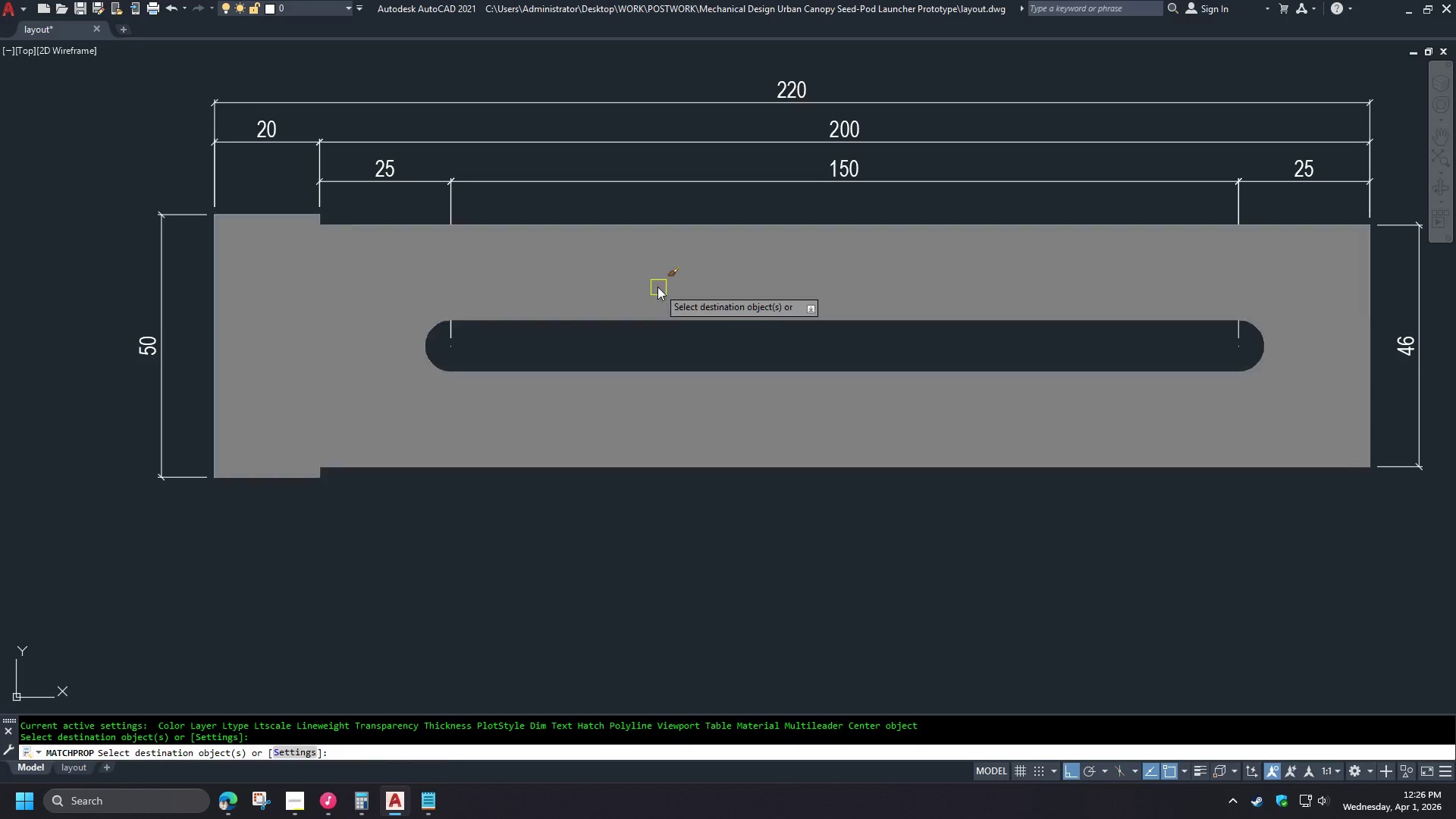 
key(Space)
 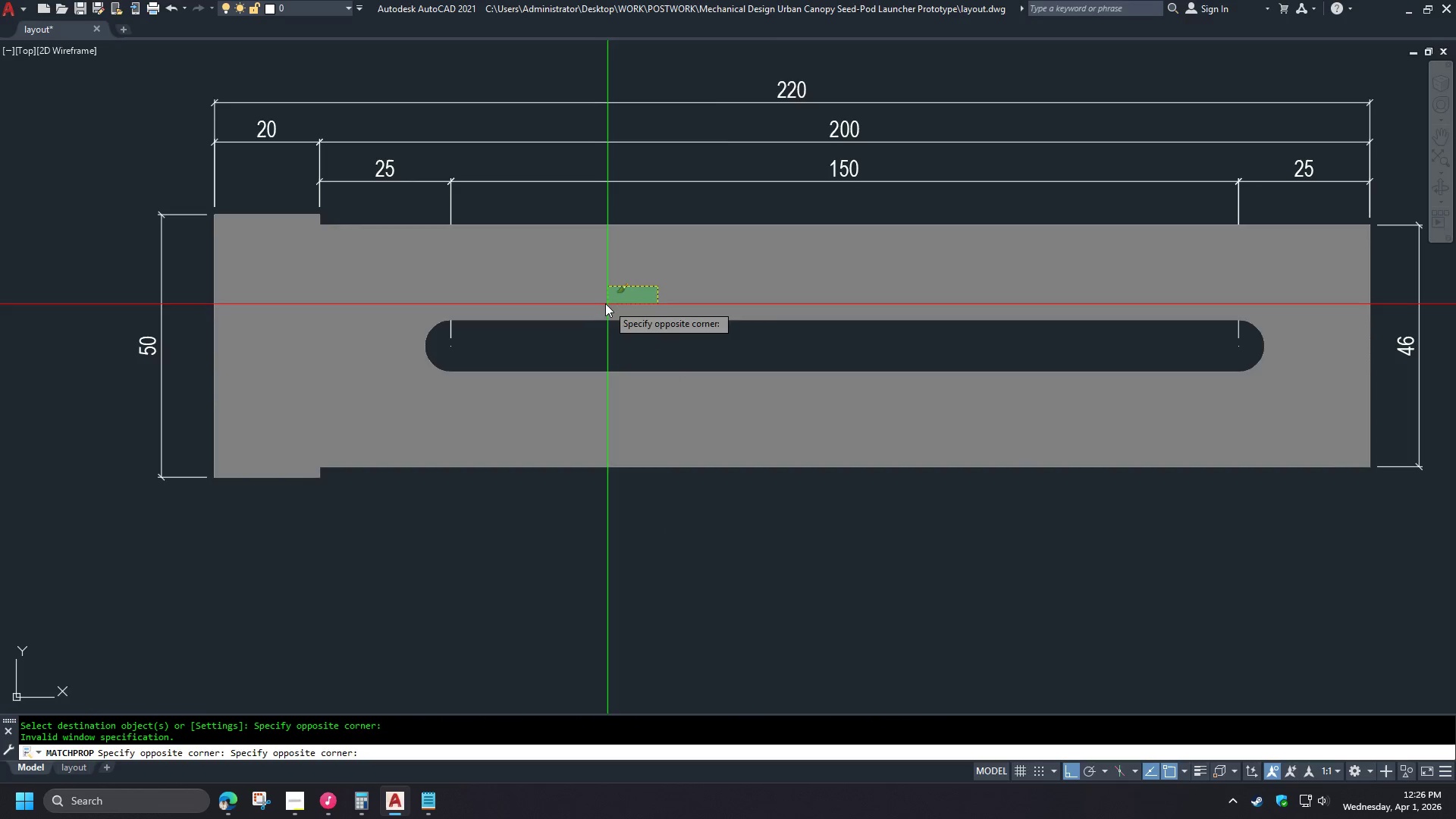 
left_click([589, 281])
 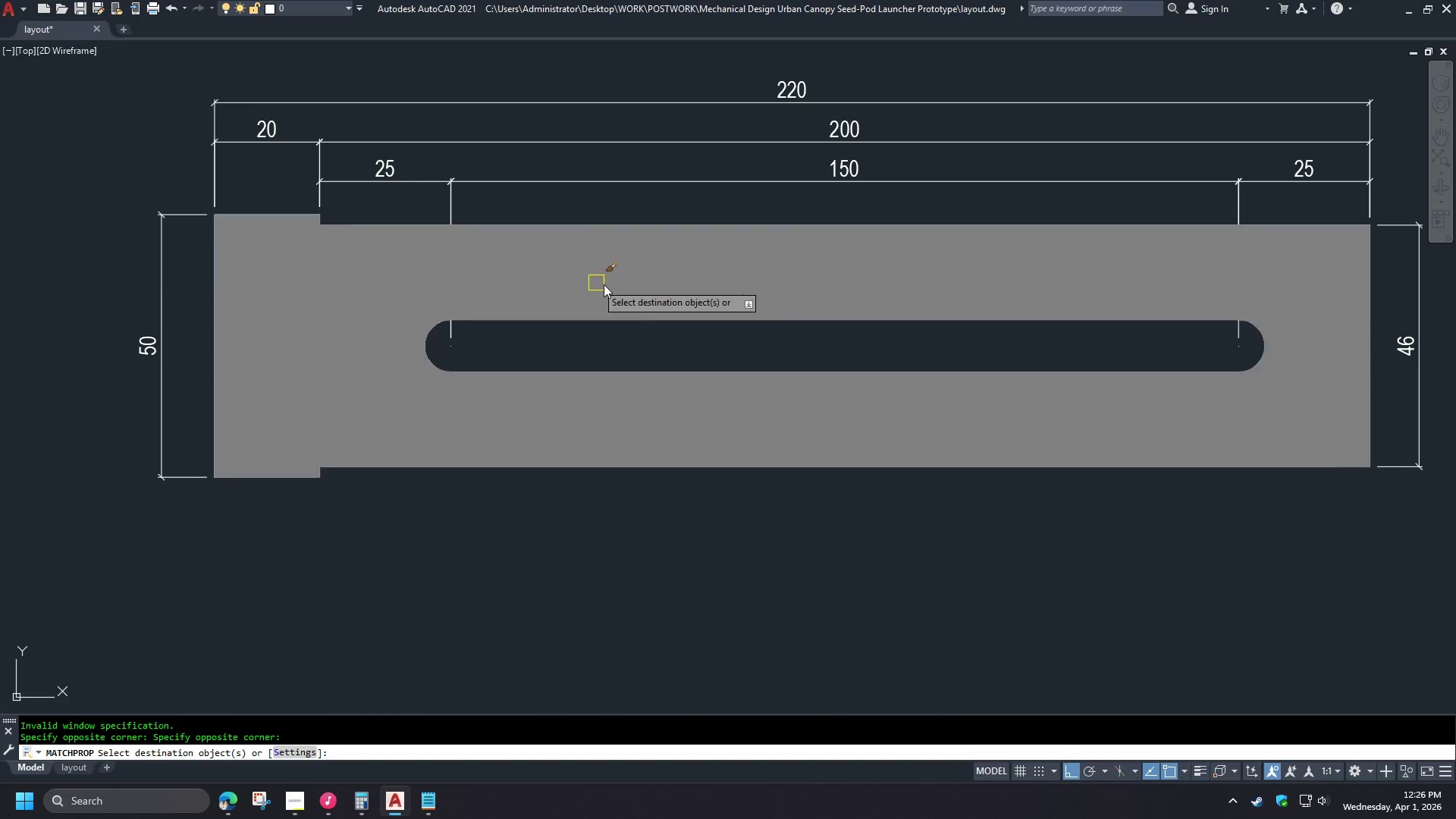 
key(Space)
 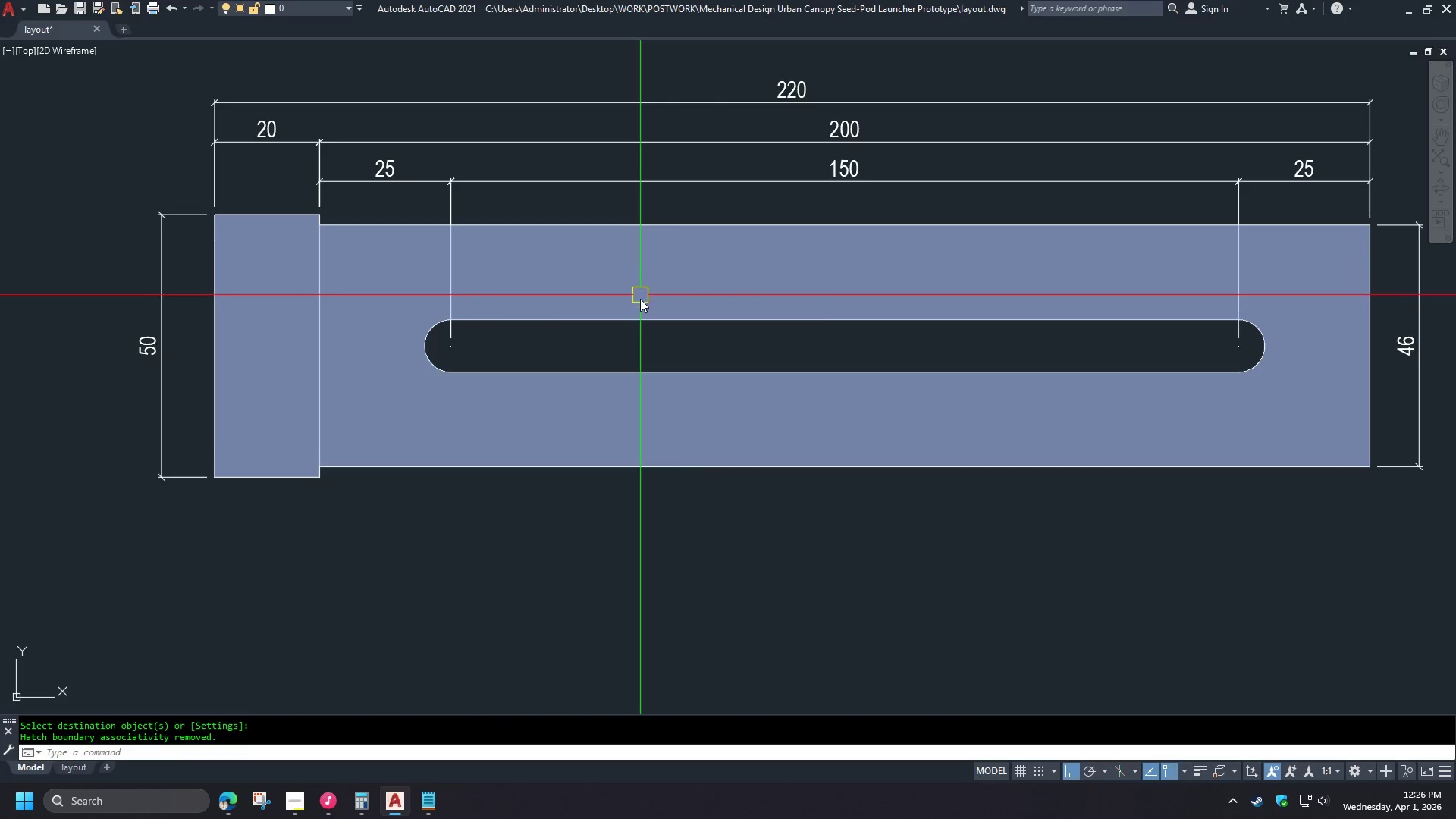 
scroll: coordinate [640, 307], scroll_direction: down, amount: 2.0
 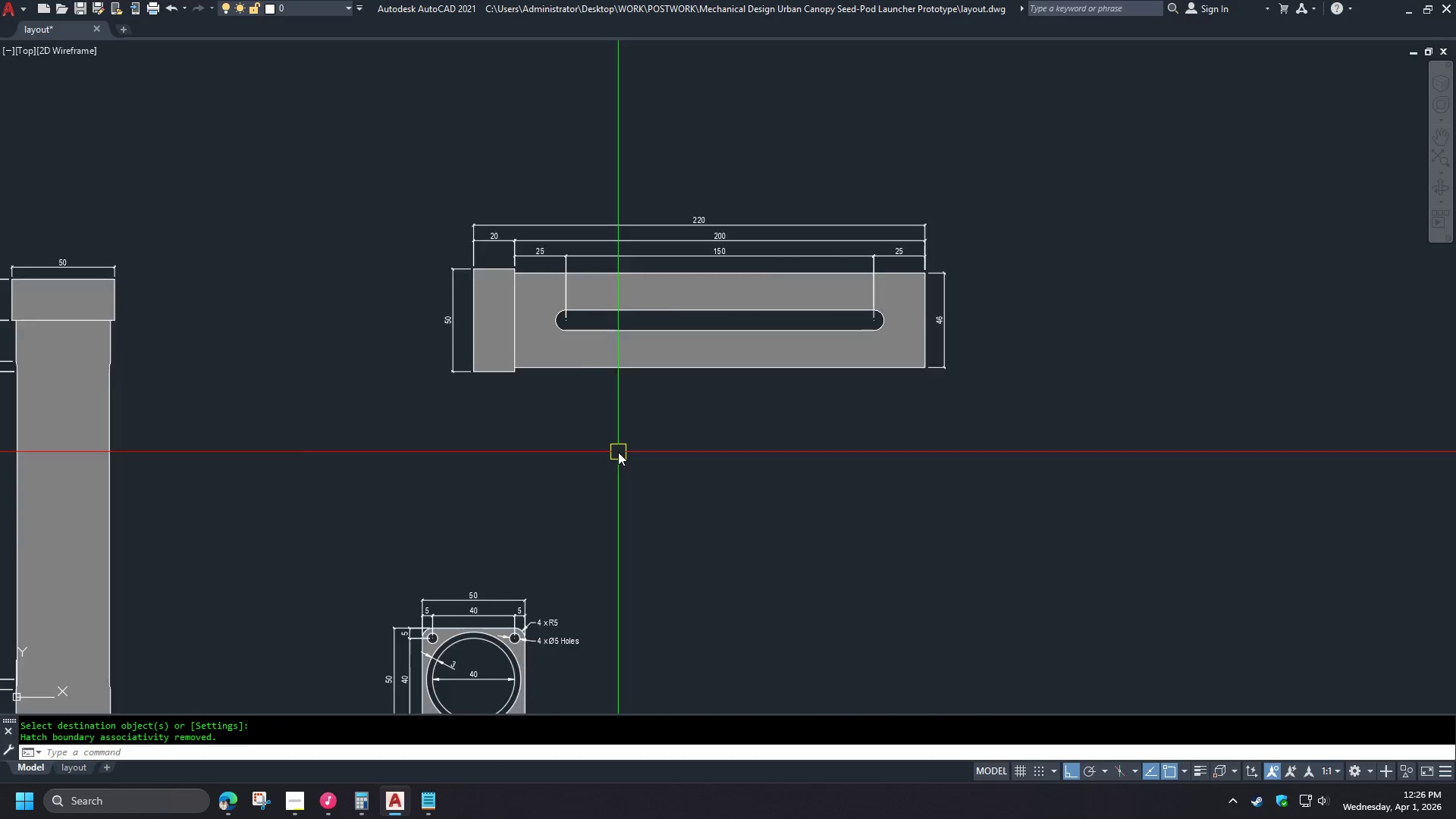 
type(ha)
 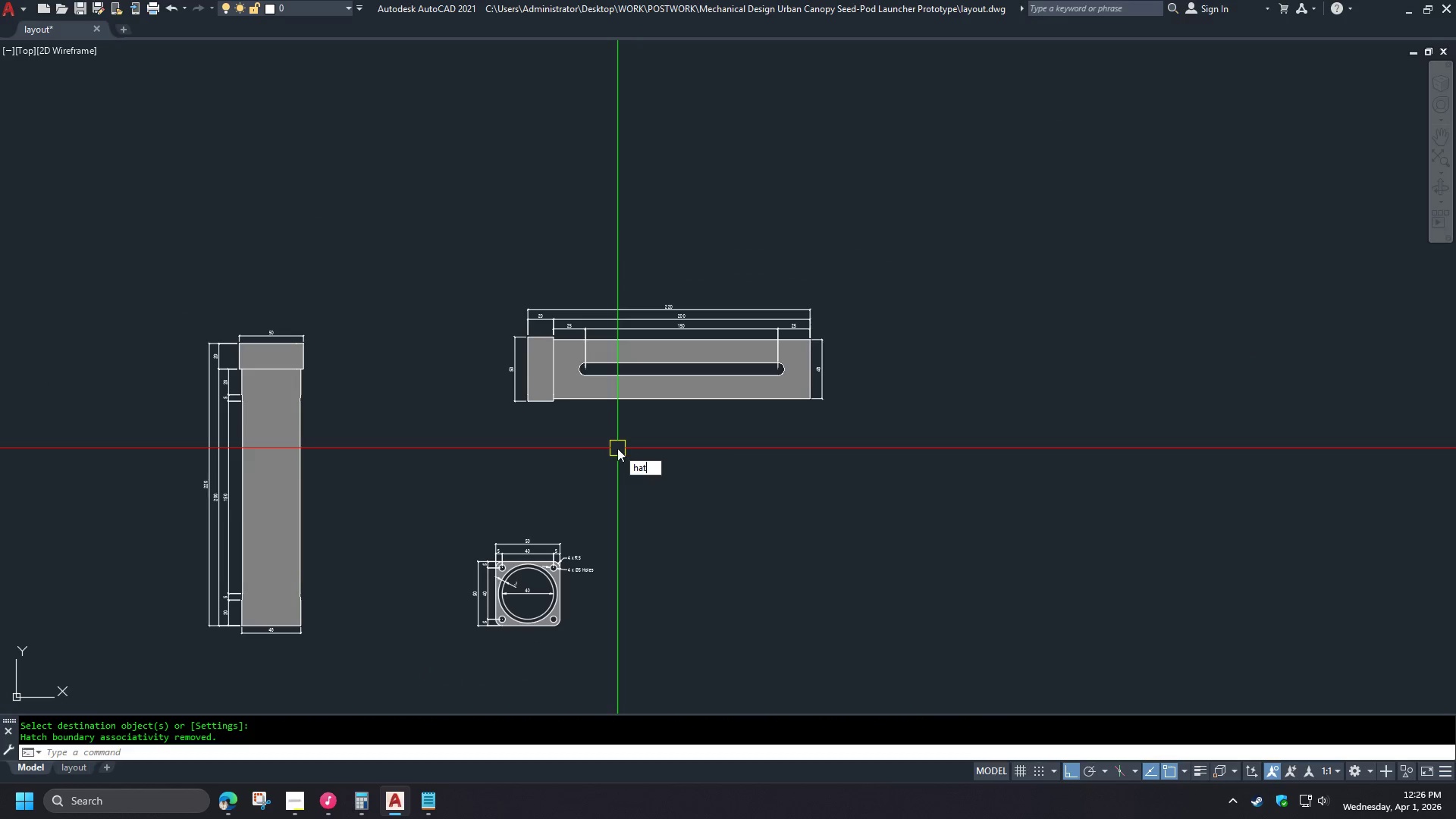 
scroll: coordinate [618, 451], scroll_direction: down, amount: 1.0
 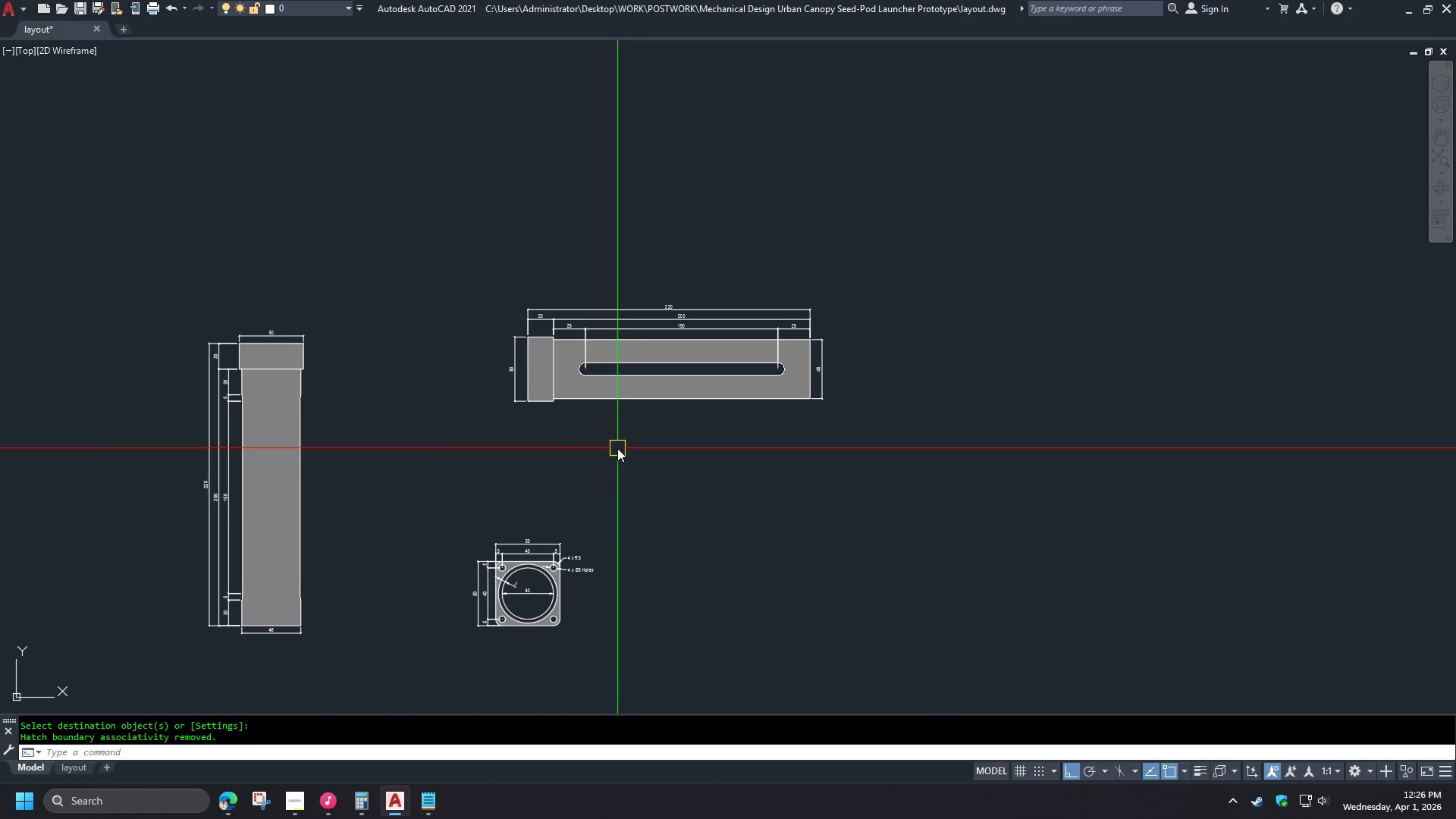 
type(tc)
 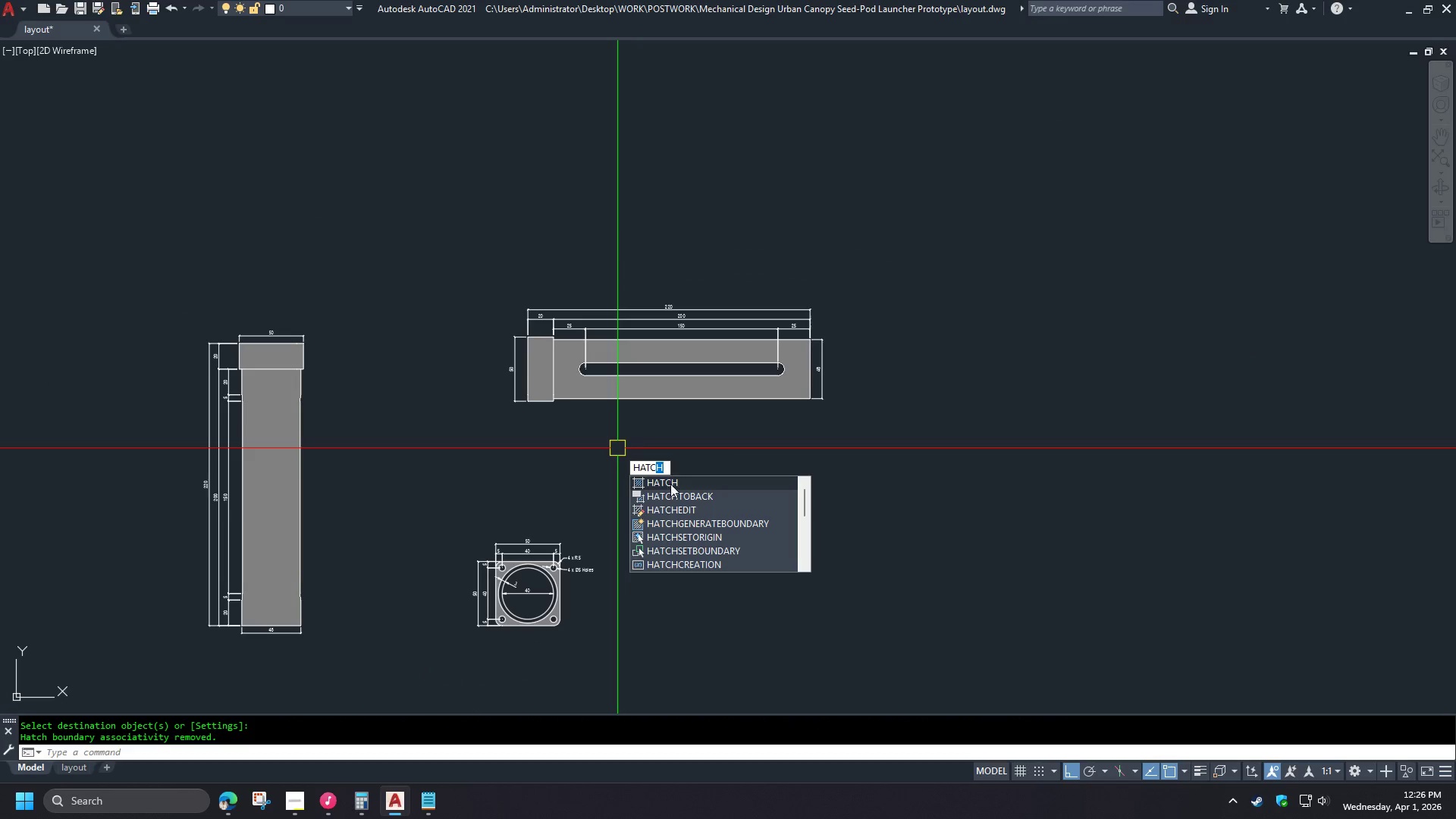 
left_click([675, 495])
 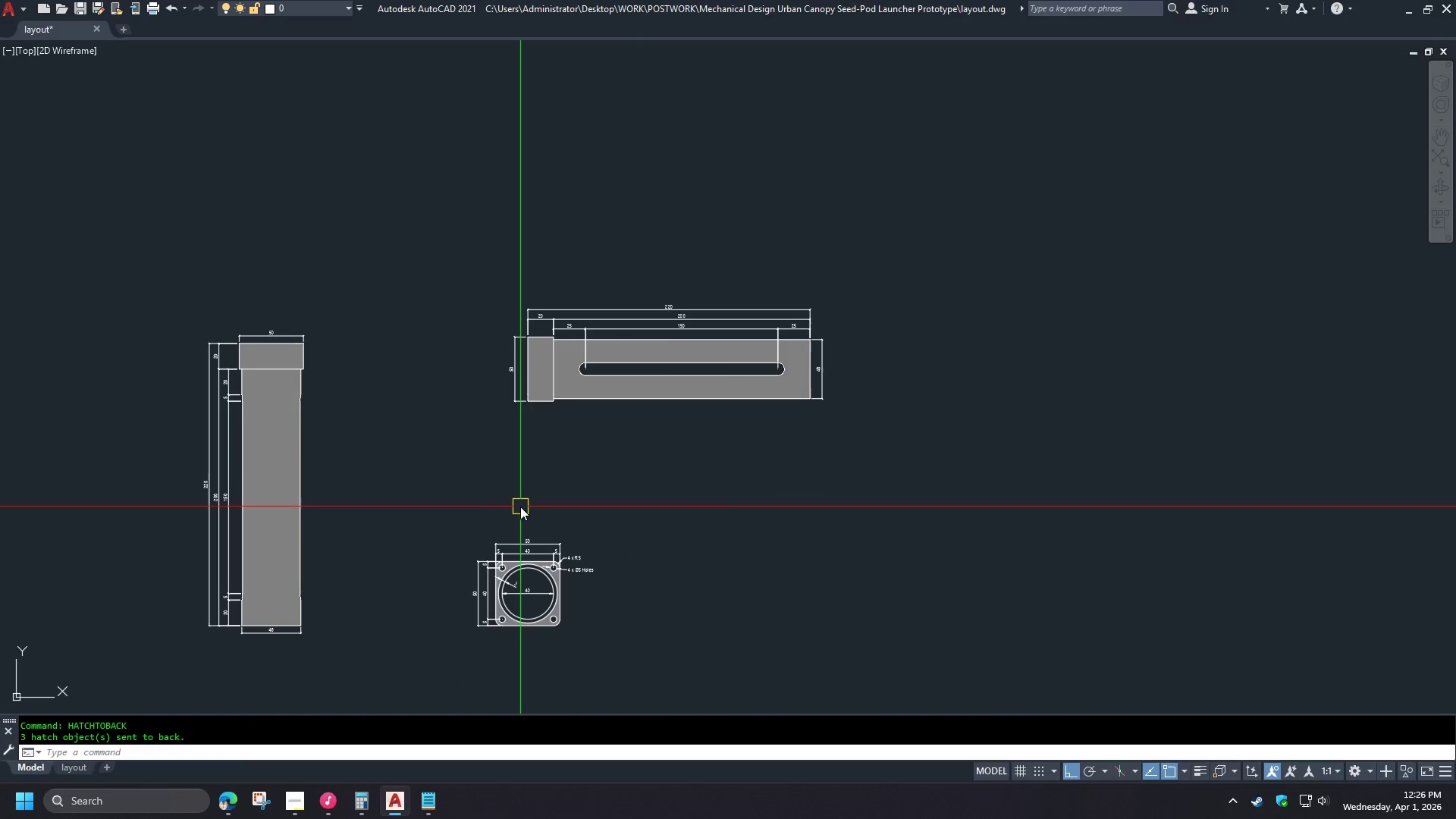 
type(re )
 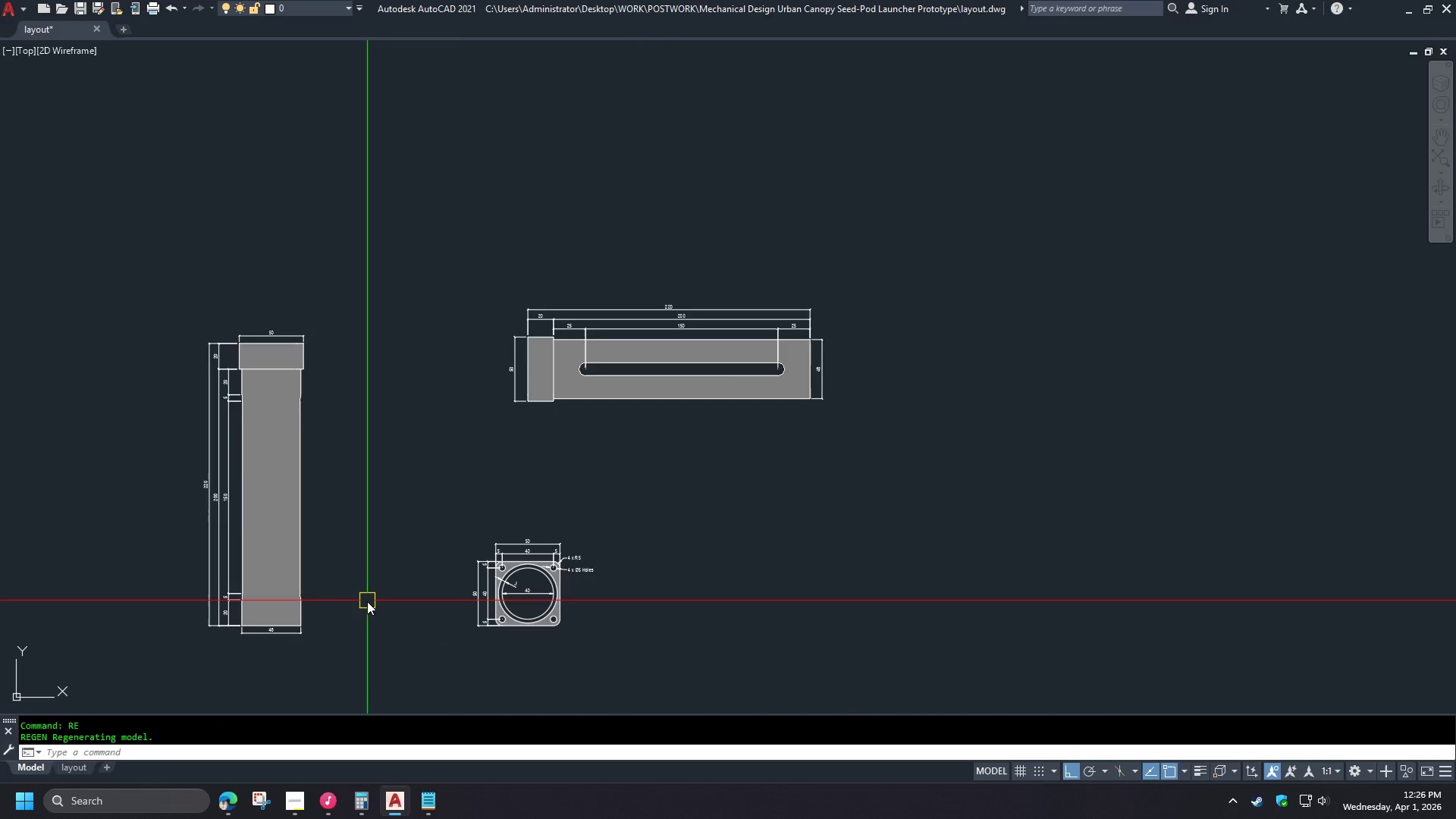 
scroll: coordinate [364, 599], scroll_direction: up, amount: 1.0
 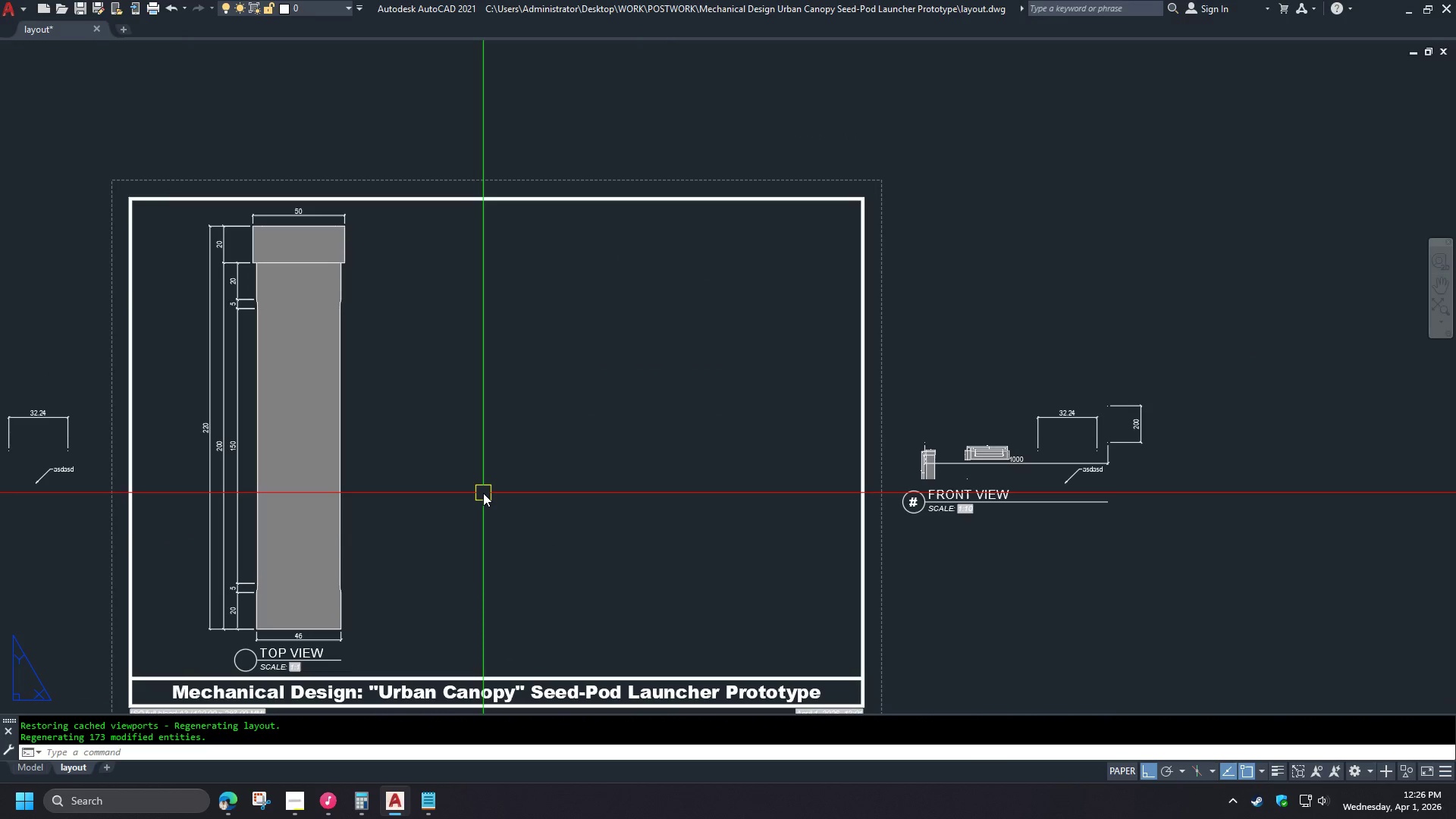 
type(pre )
 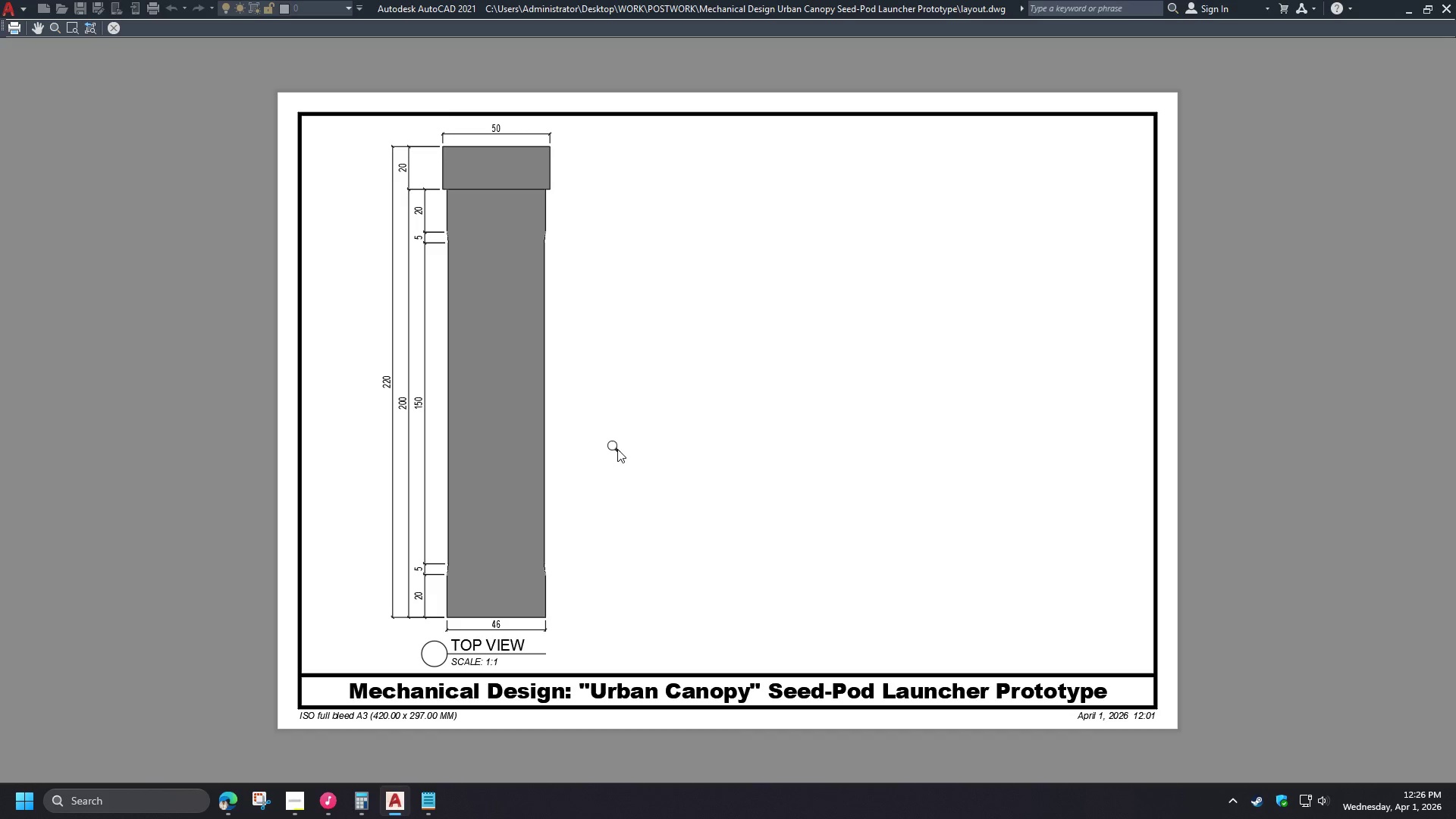 
scroll: coordinate [369, 374], scroll_direction: up, amount: 9.0
 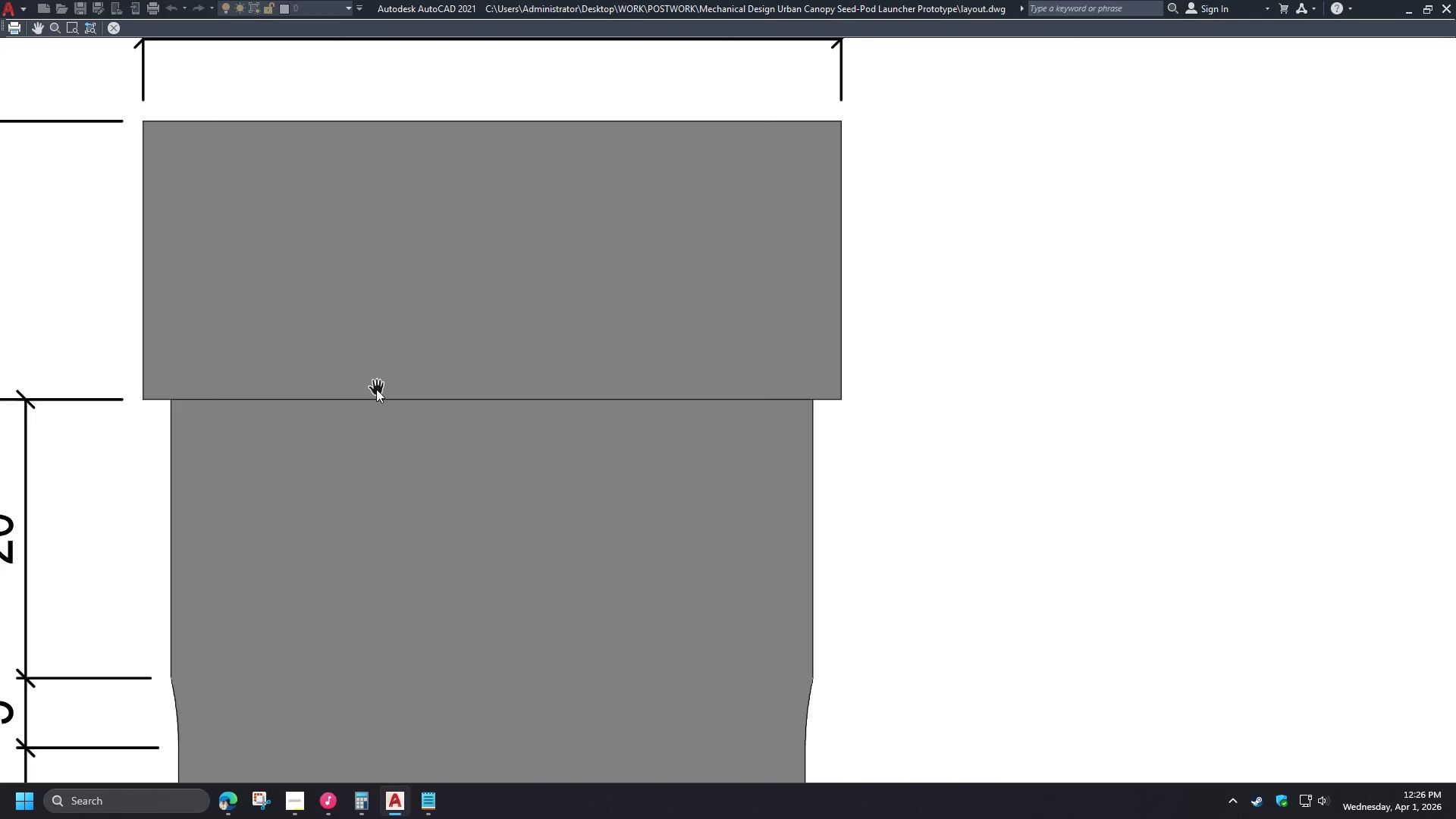 
scroll: coordinate [390, 411], scroll_direction: down, amount: 3.0
 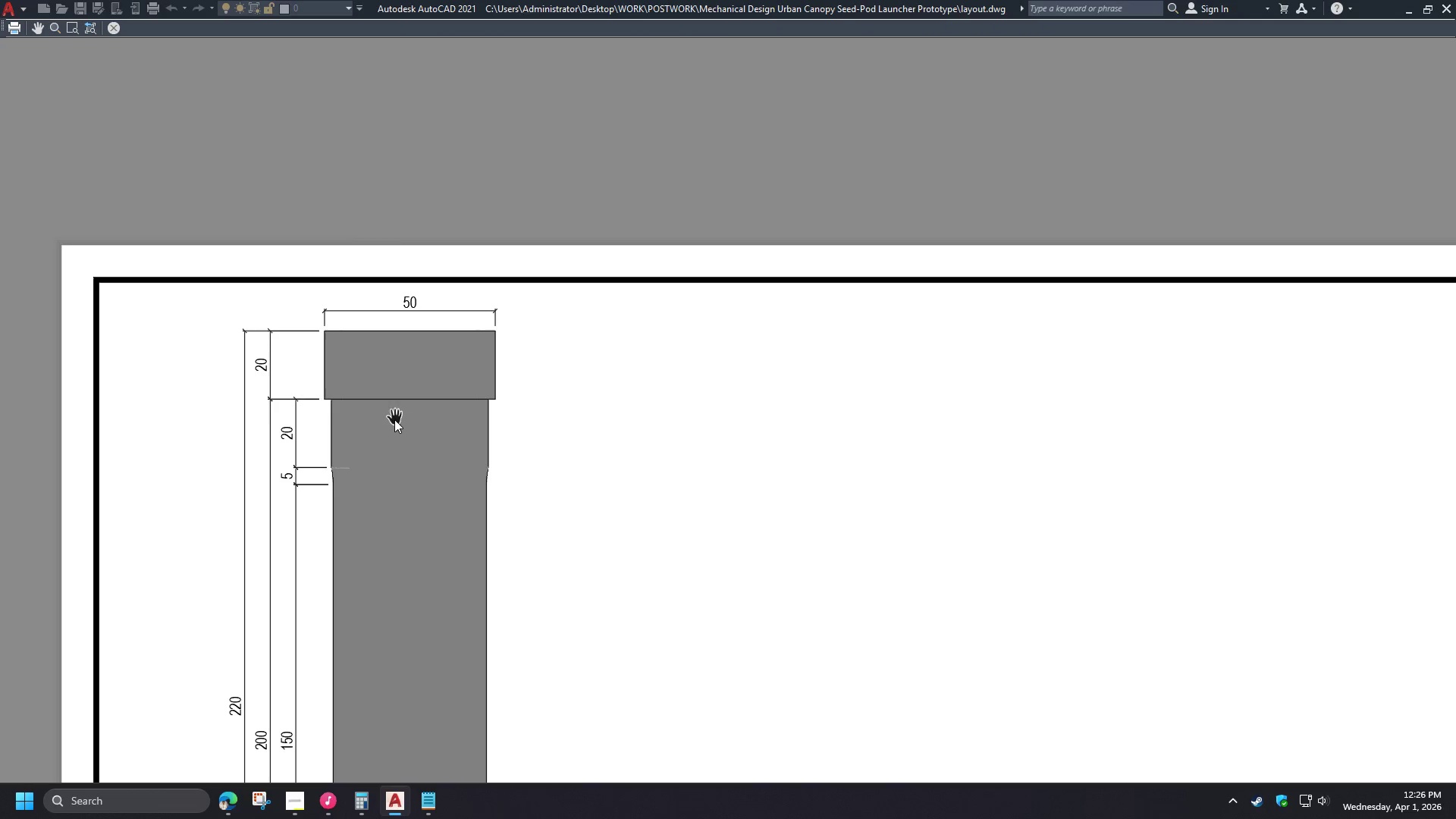 
key(Escape)
 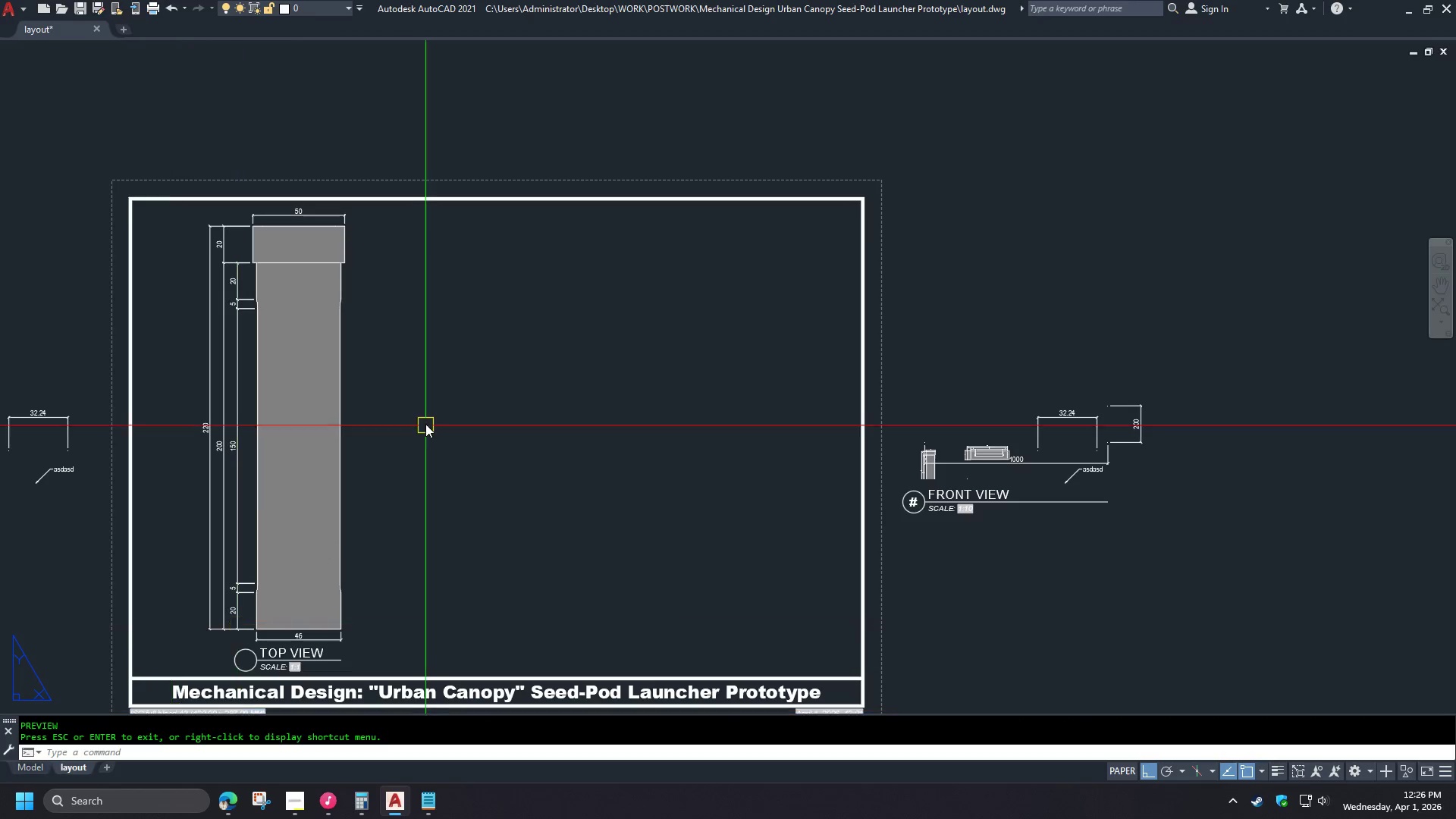 
left_click([35, 767])
 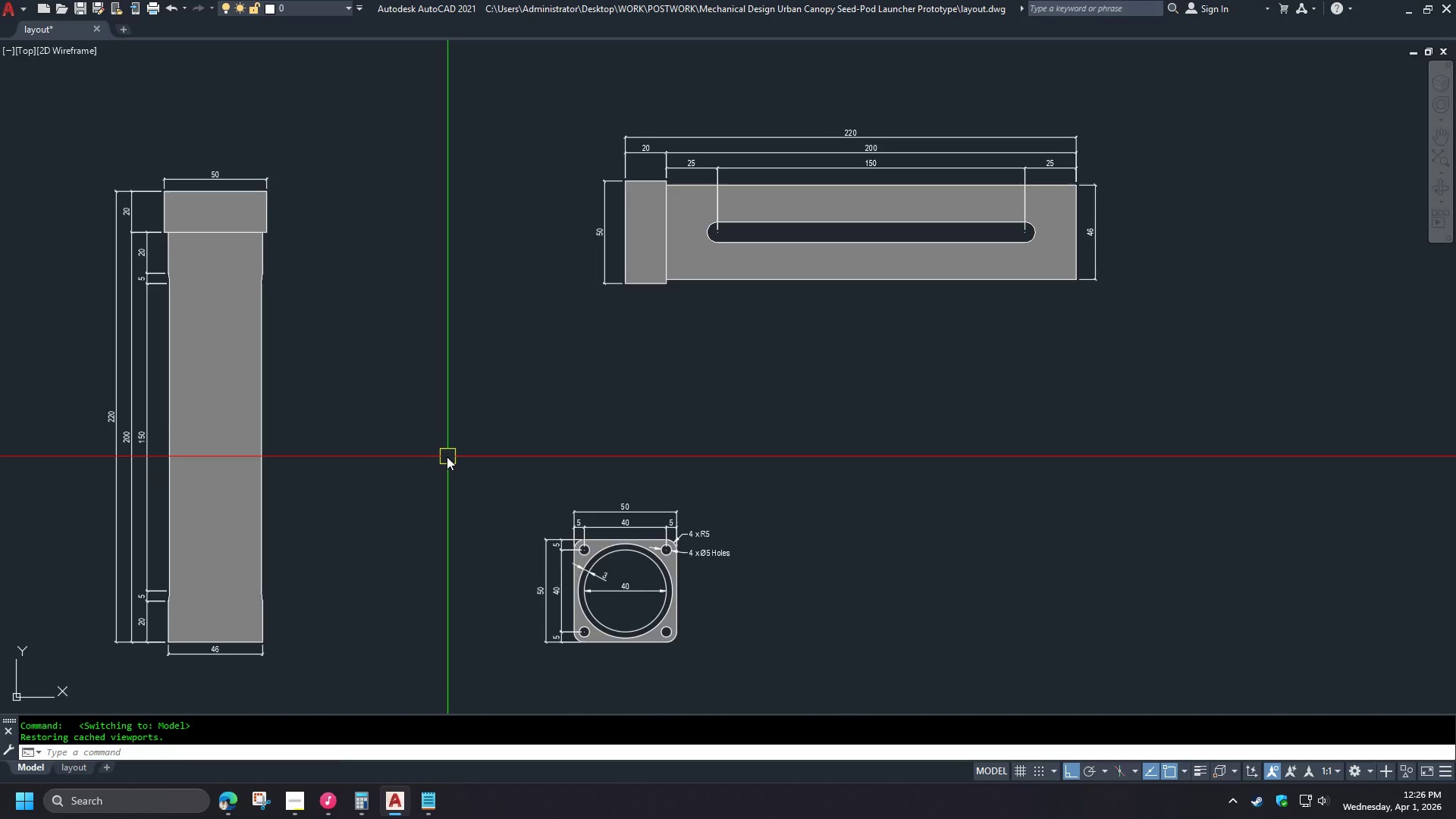 
scroll: coordinate [447, 457], scroll_direction: down, amount: 1.0
 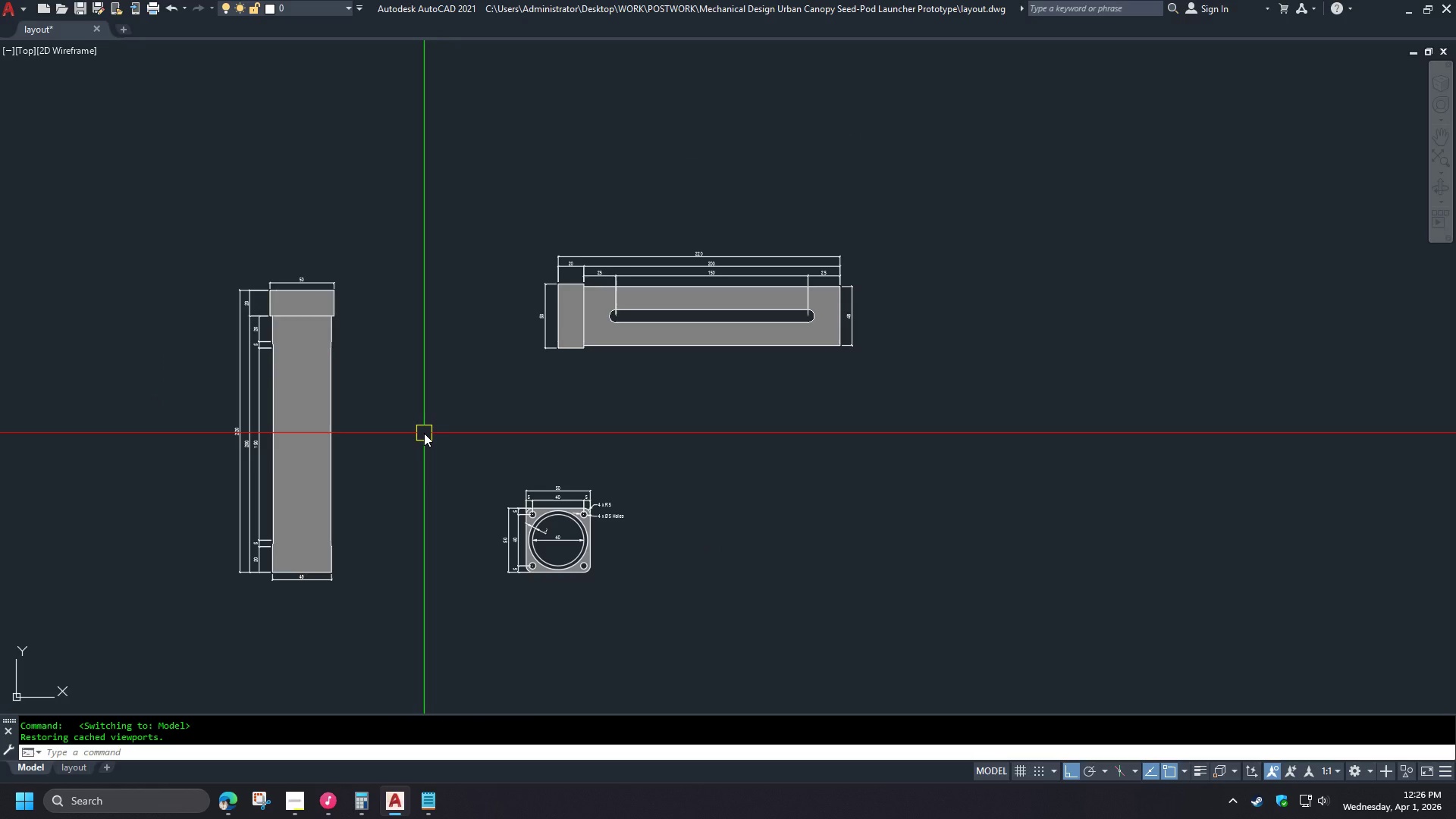 
type(la )
 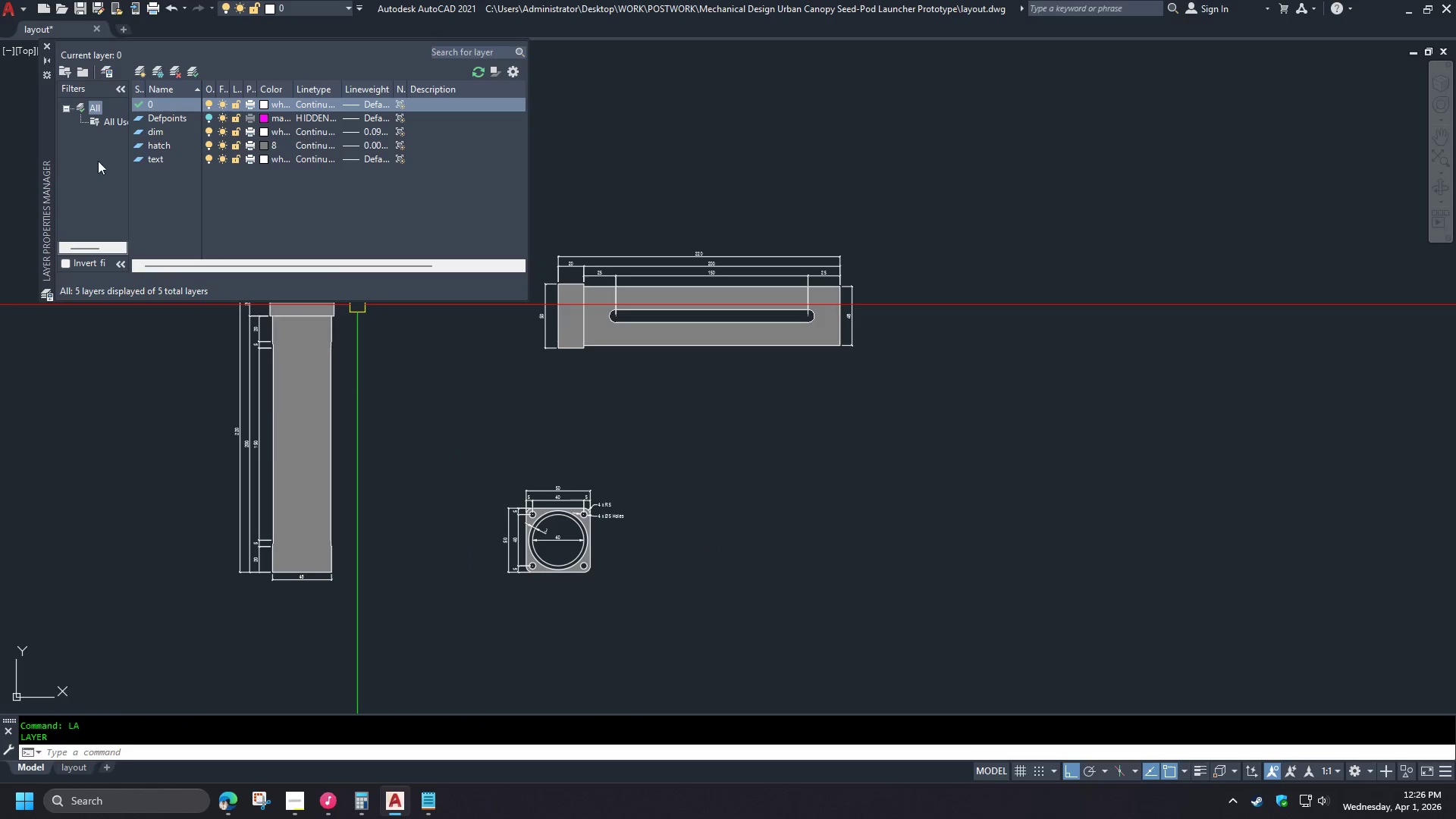 
left_click([140, 184])
 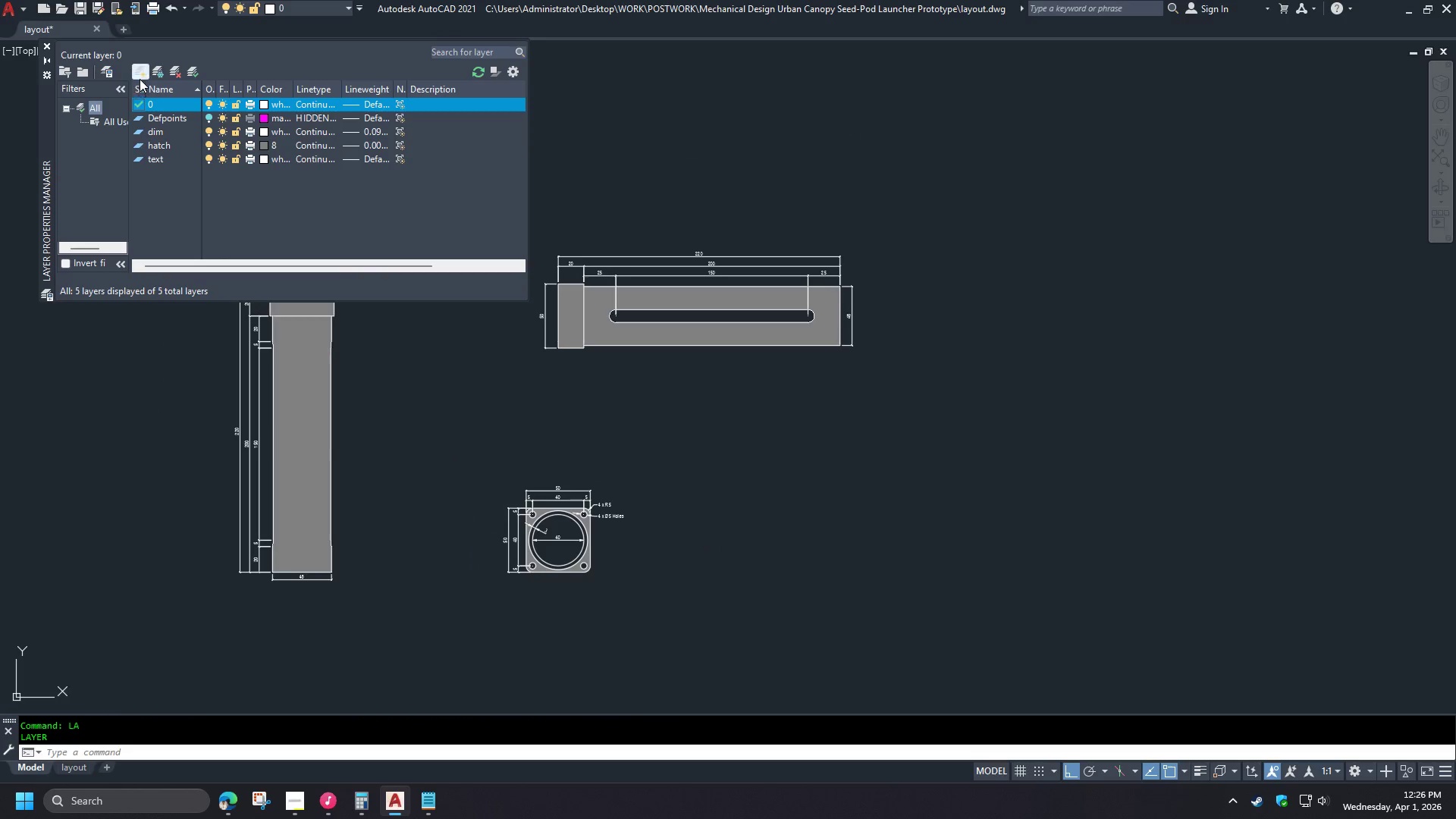 
left_click([140, 77])
 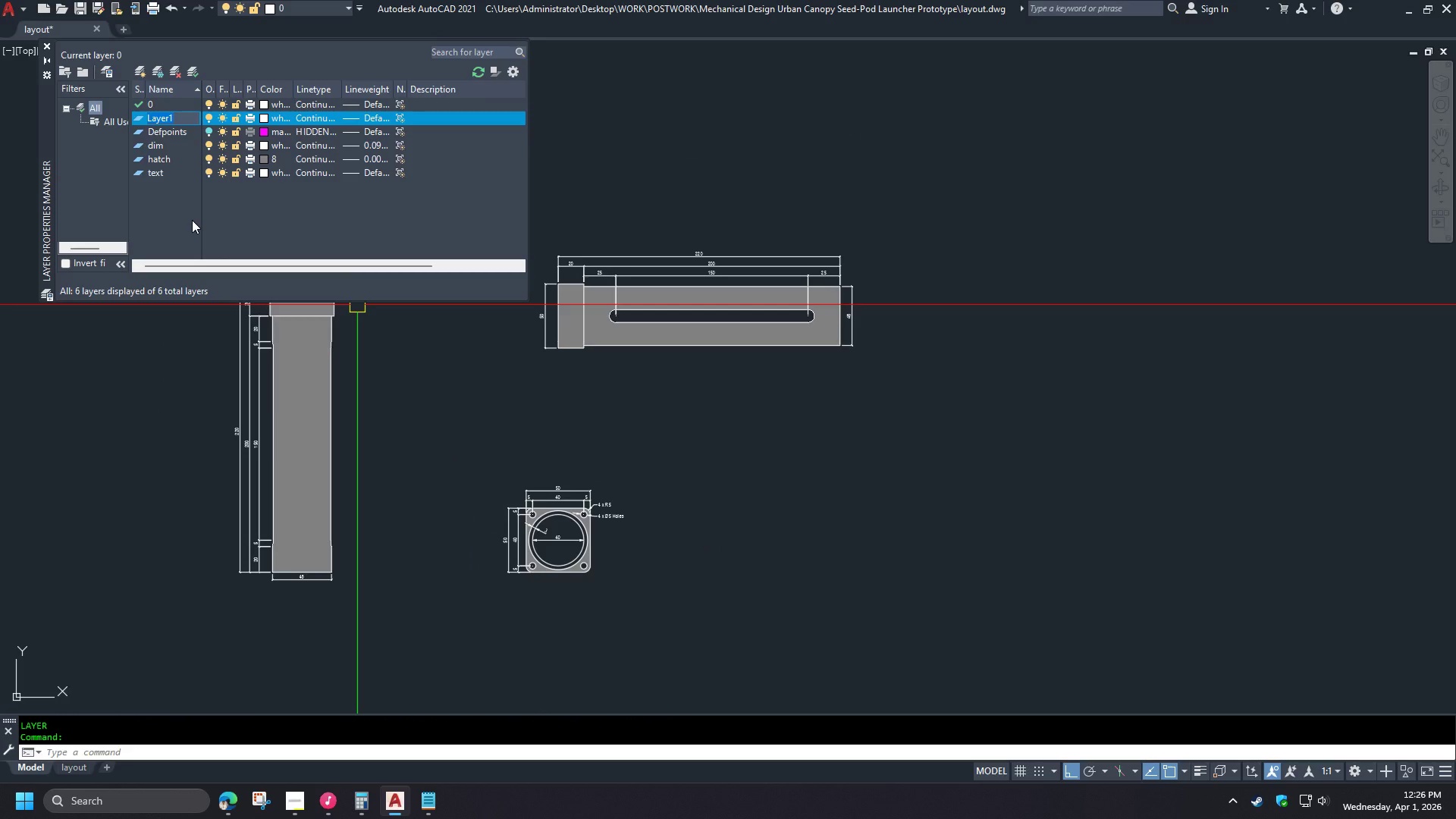 
key(Numpad0)
 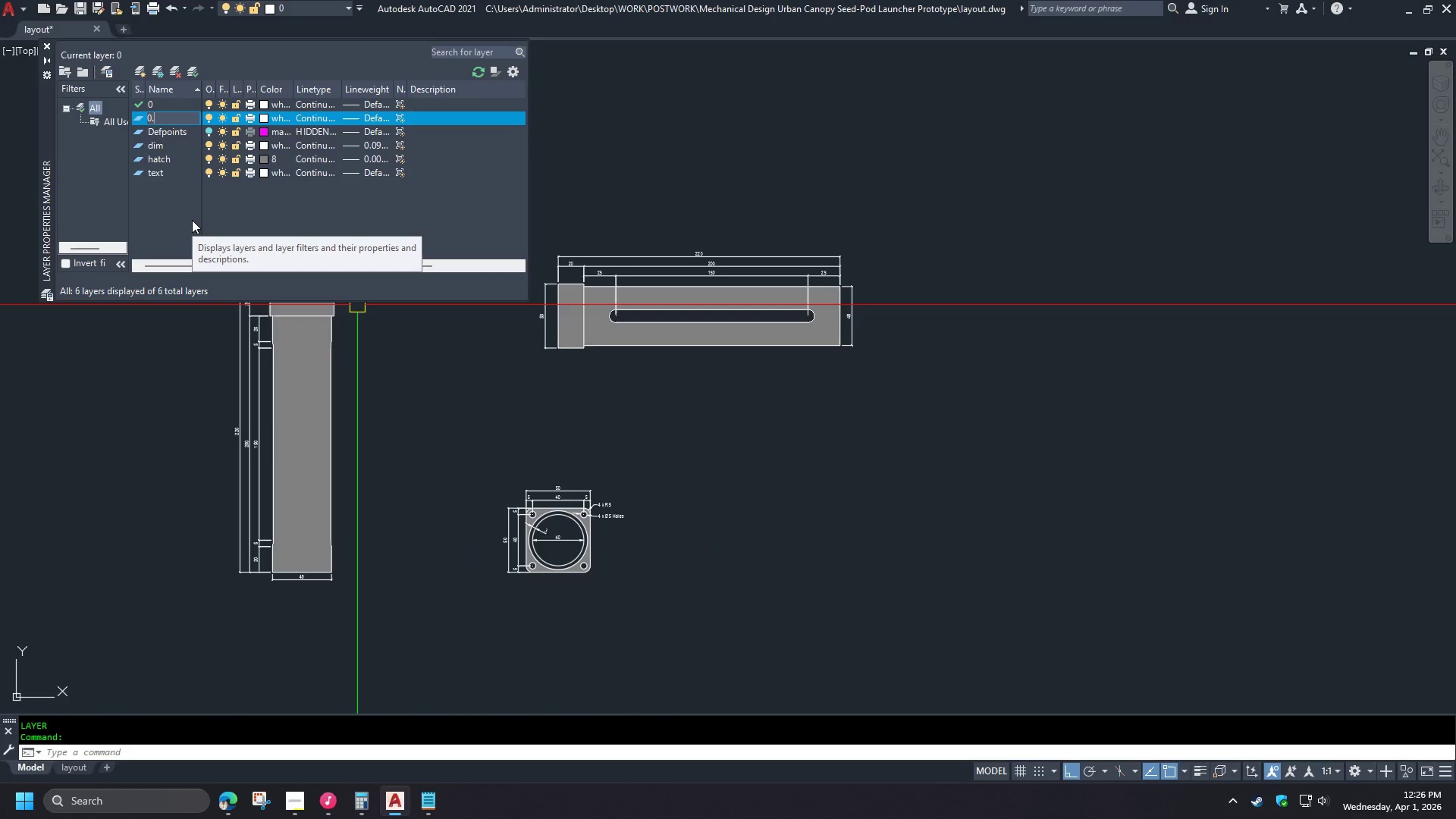 
key(NumpadDecimal)
 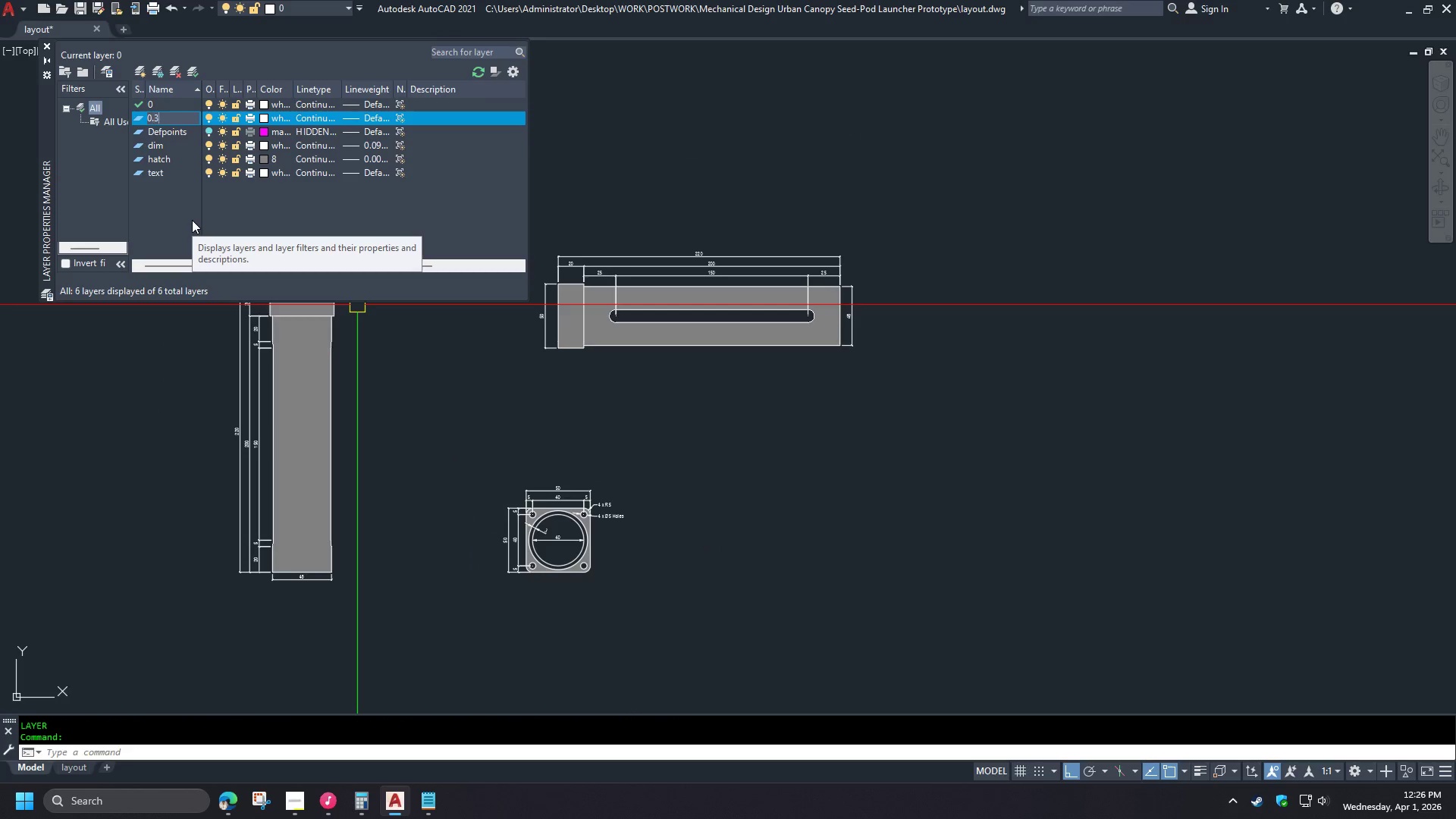 
key(Numpad3)
 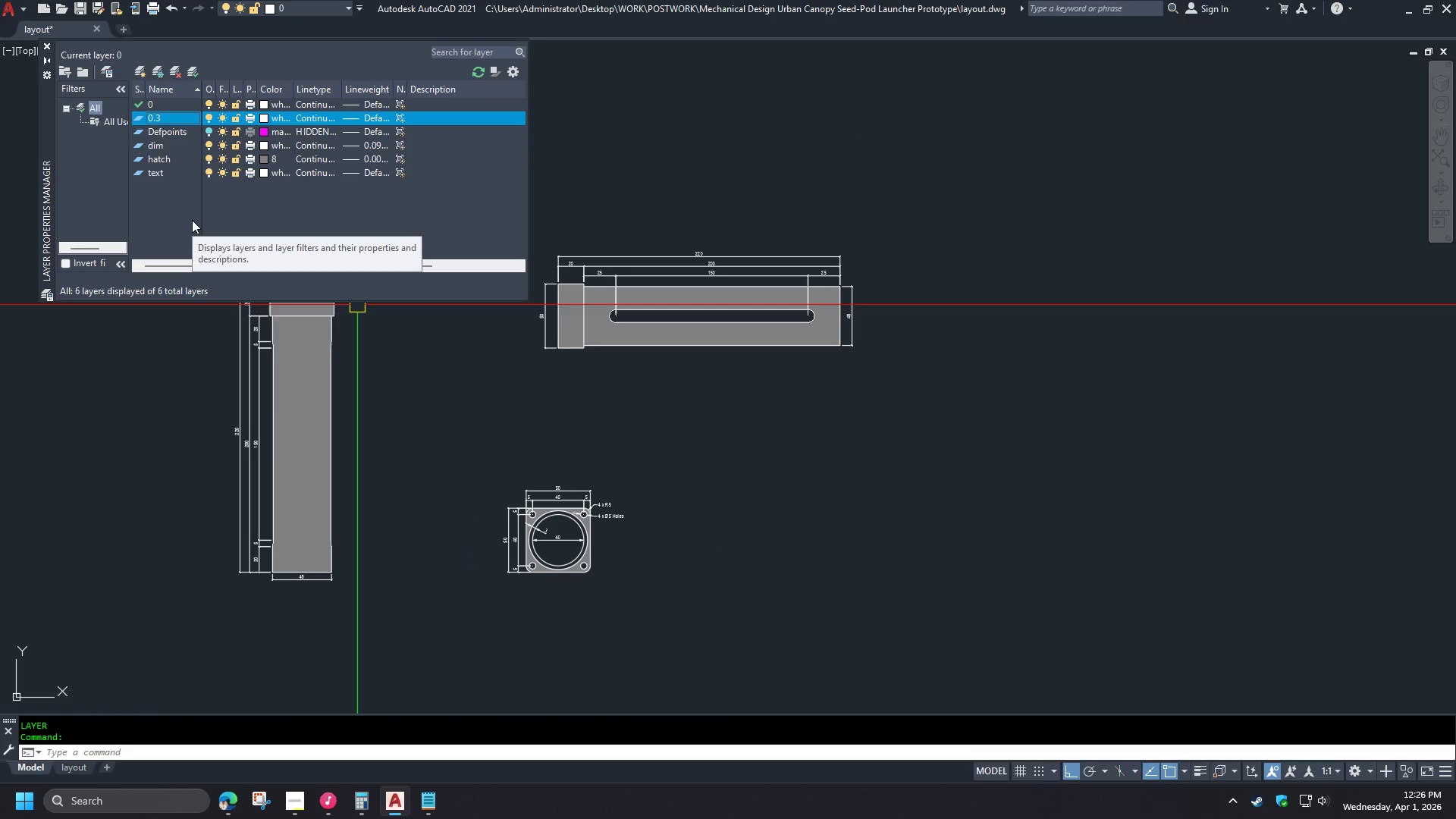 
key(NumpadEnter)
 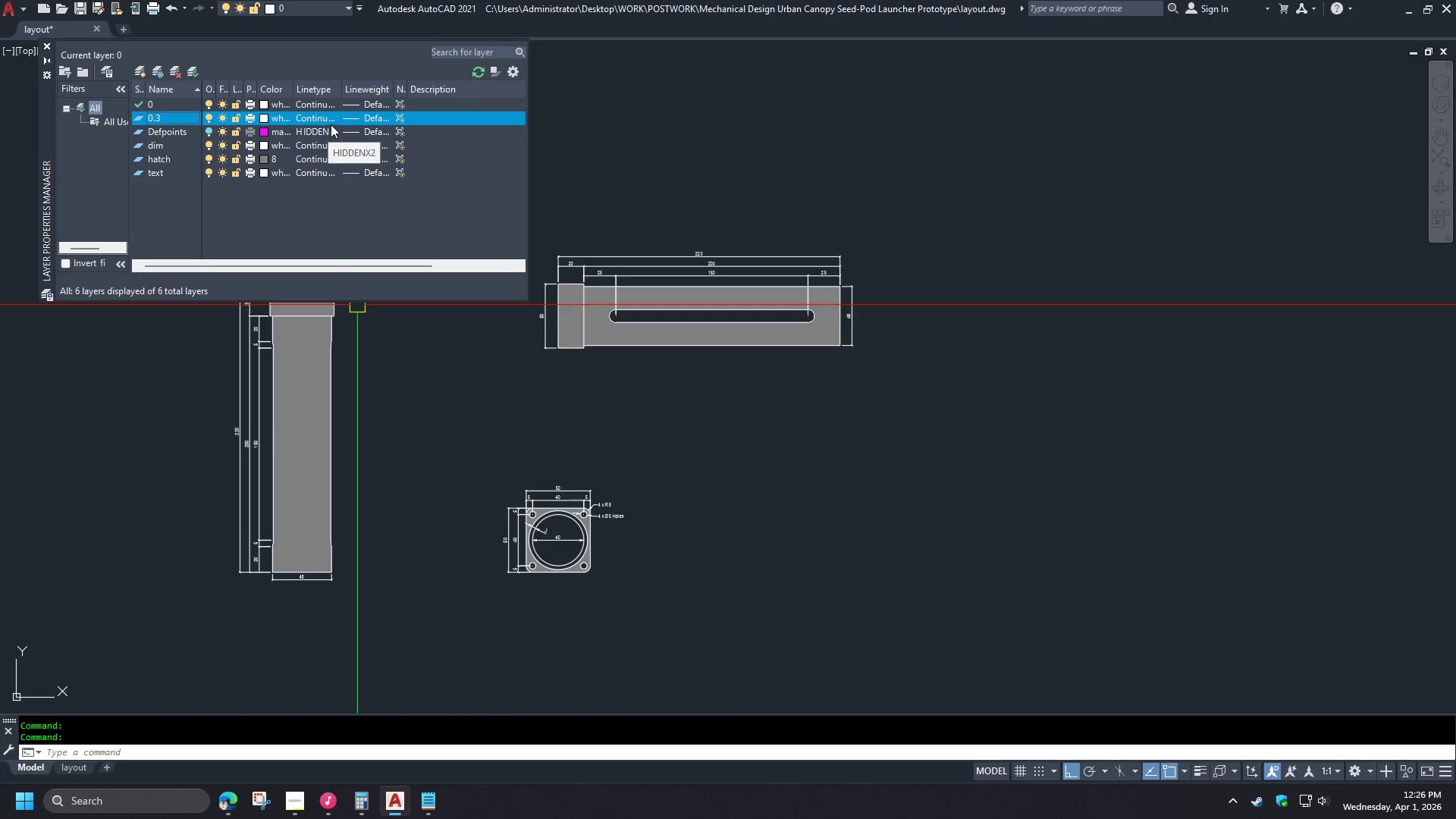 
left_click([362, 115])
 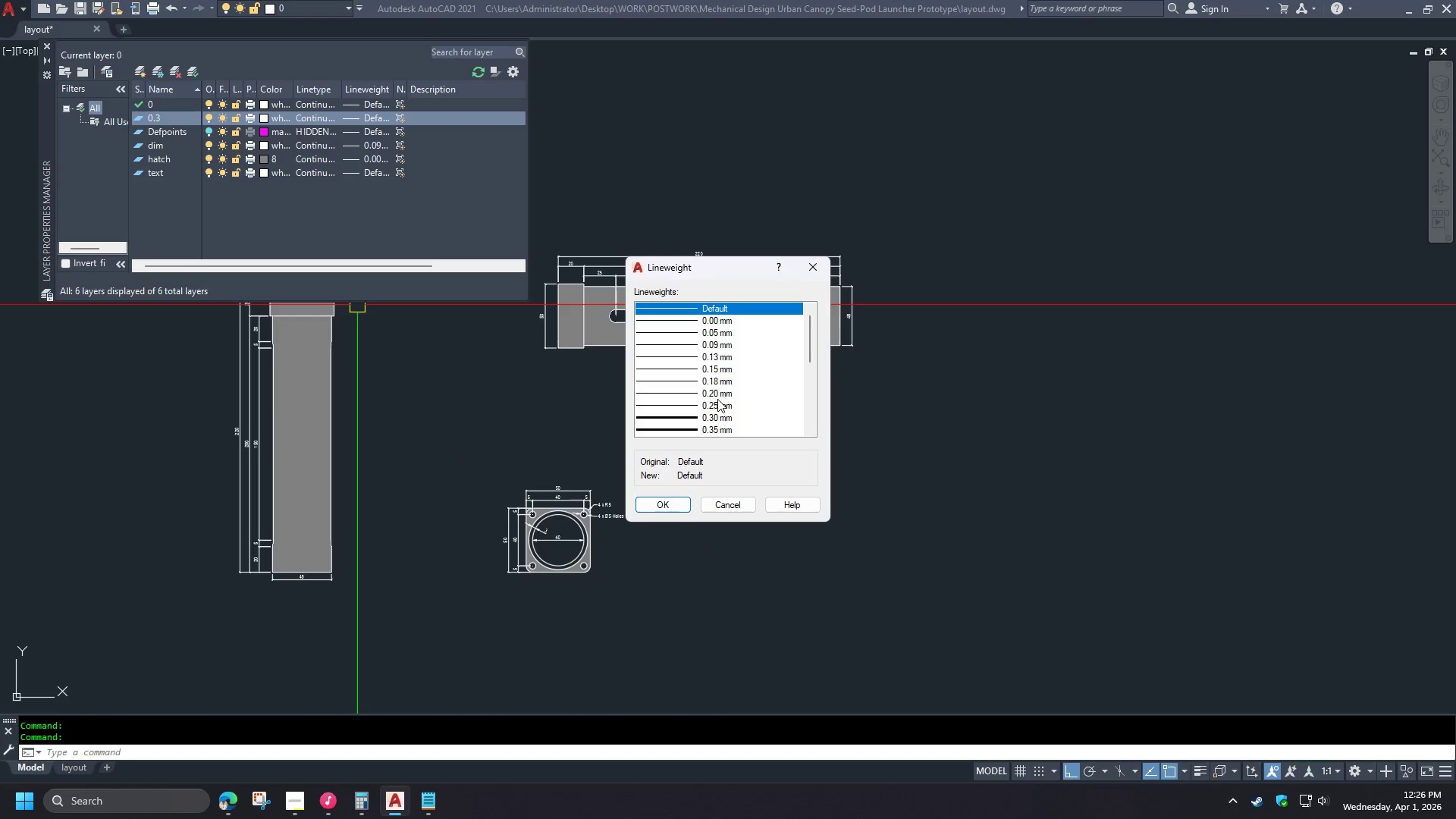 
left_click([714, 416])
 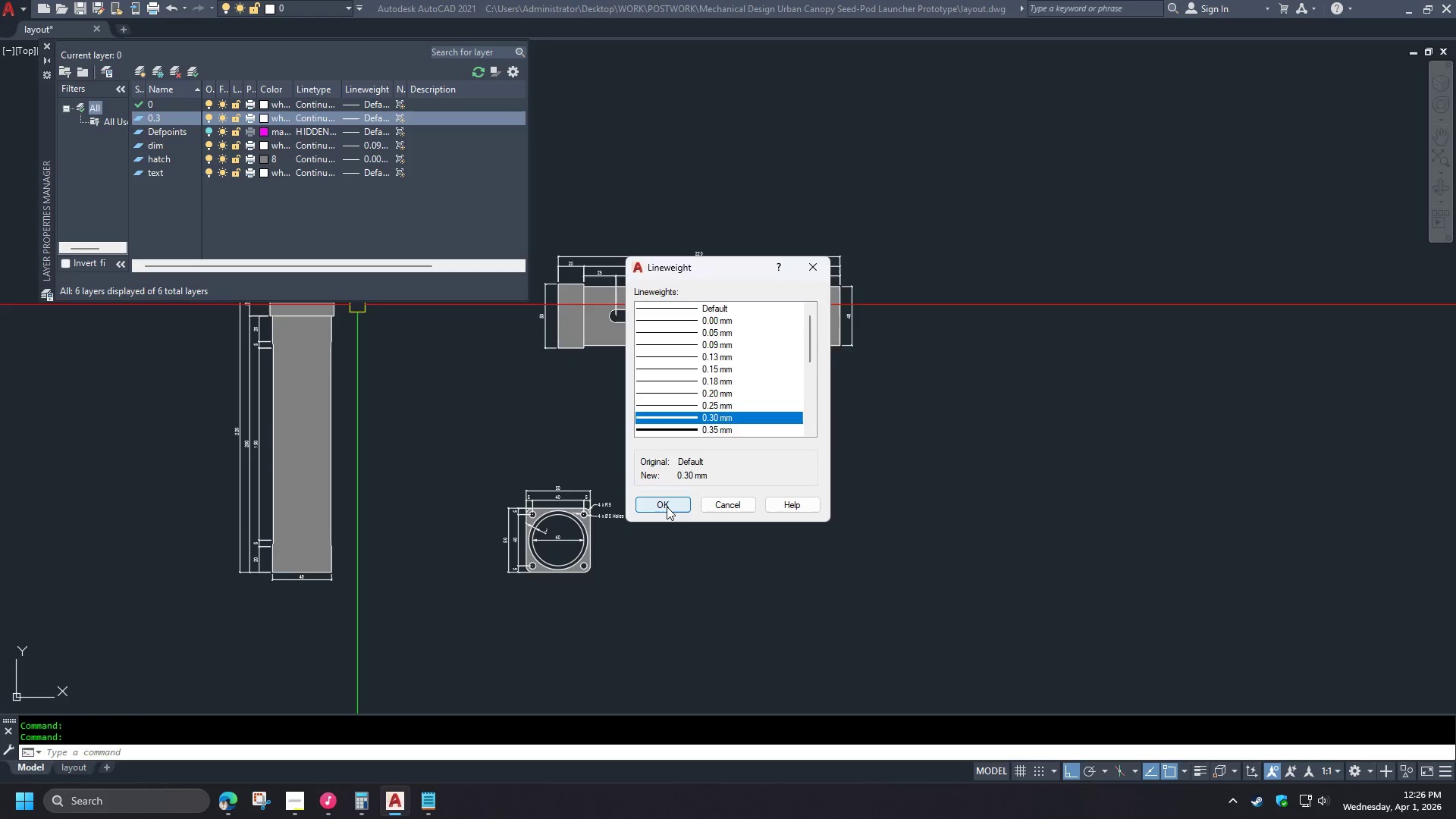 
left_click([667, 507])
 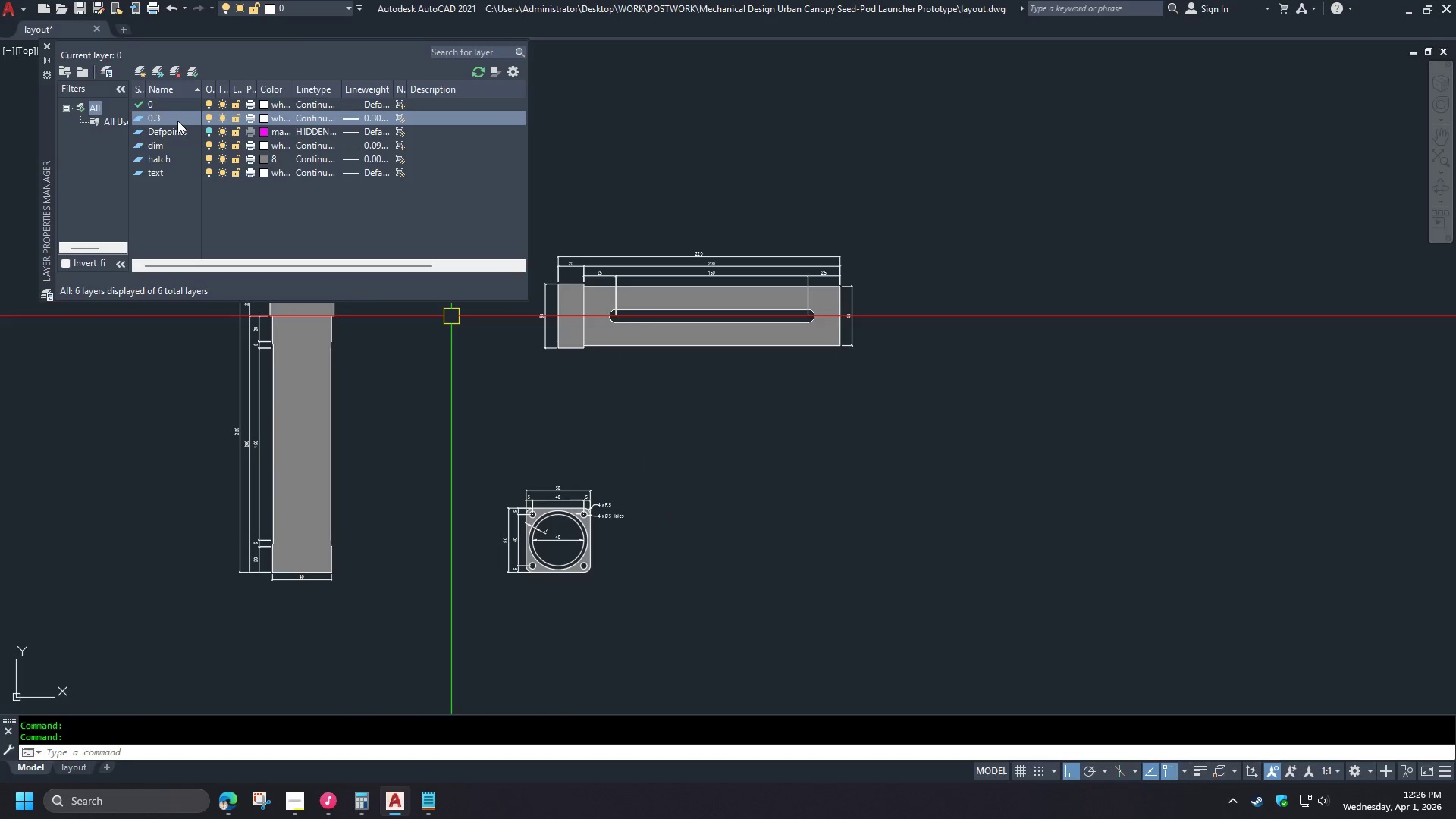 
left_click([166, 120])
 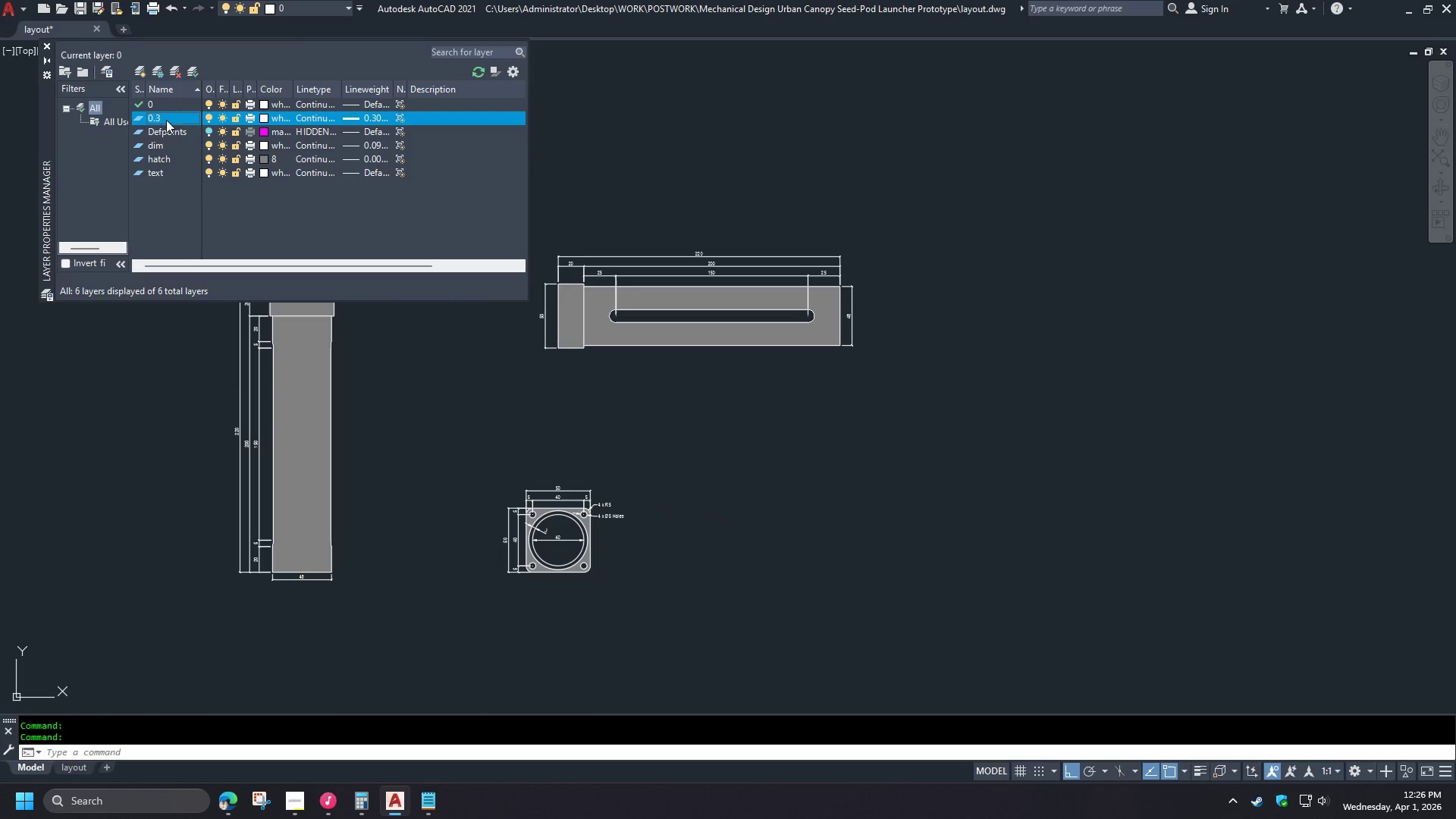 
key(F2)
 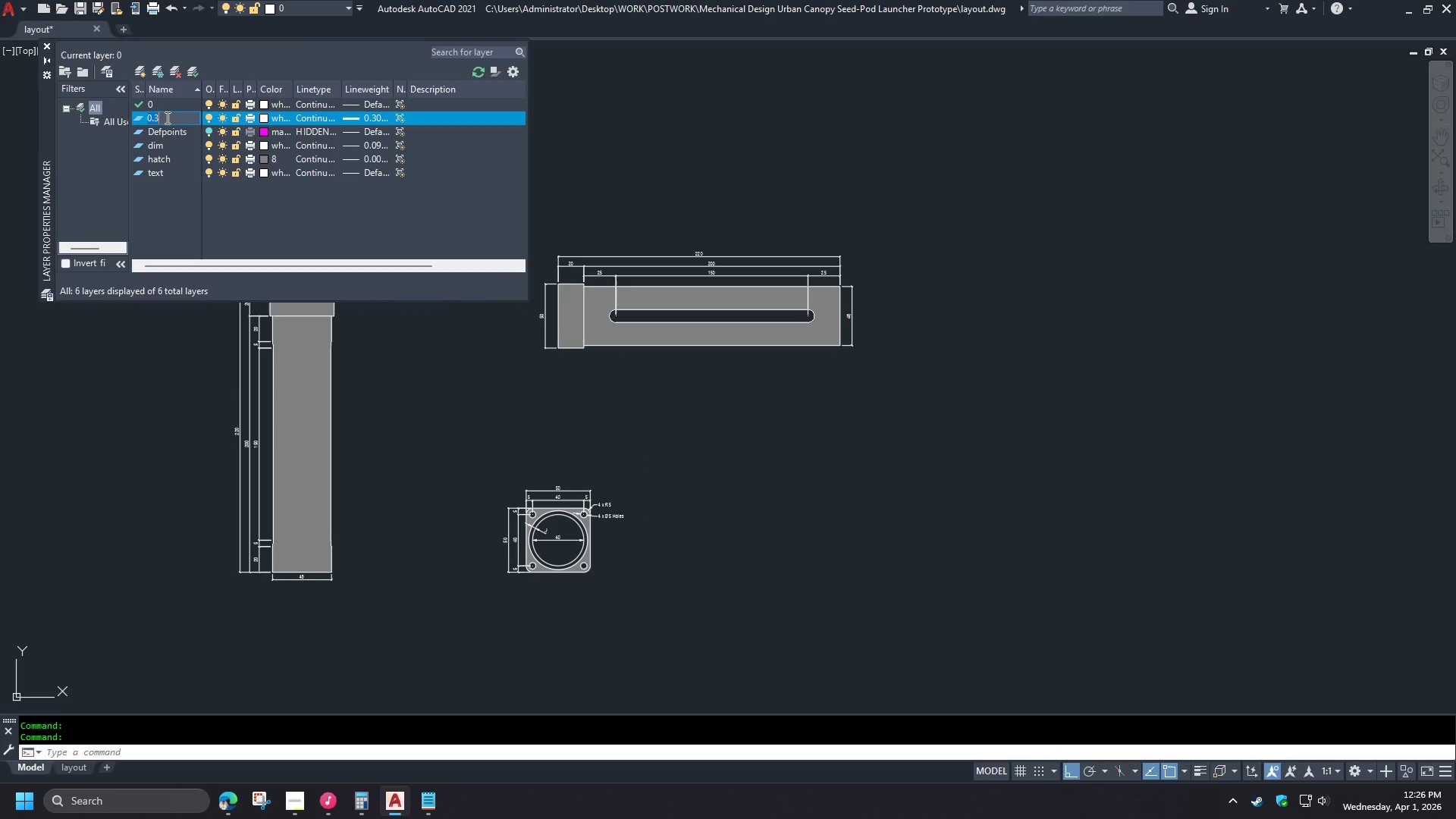 
left_click([166, 118])
 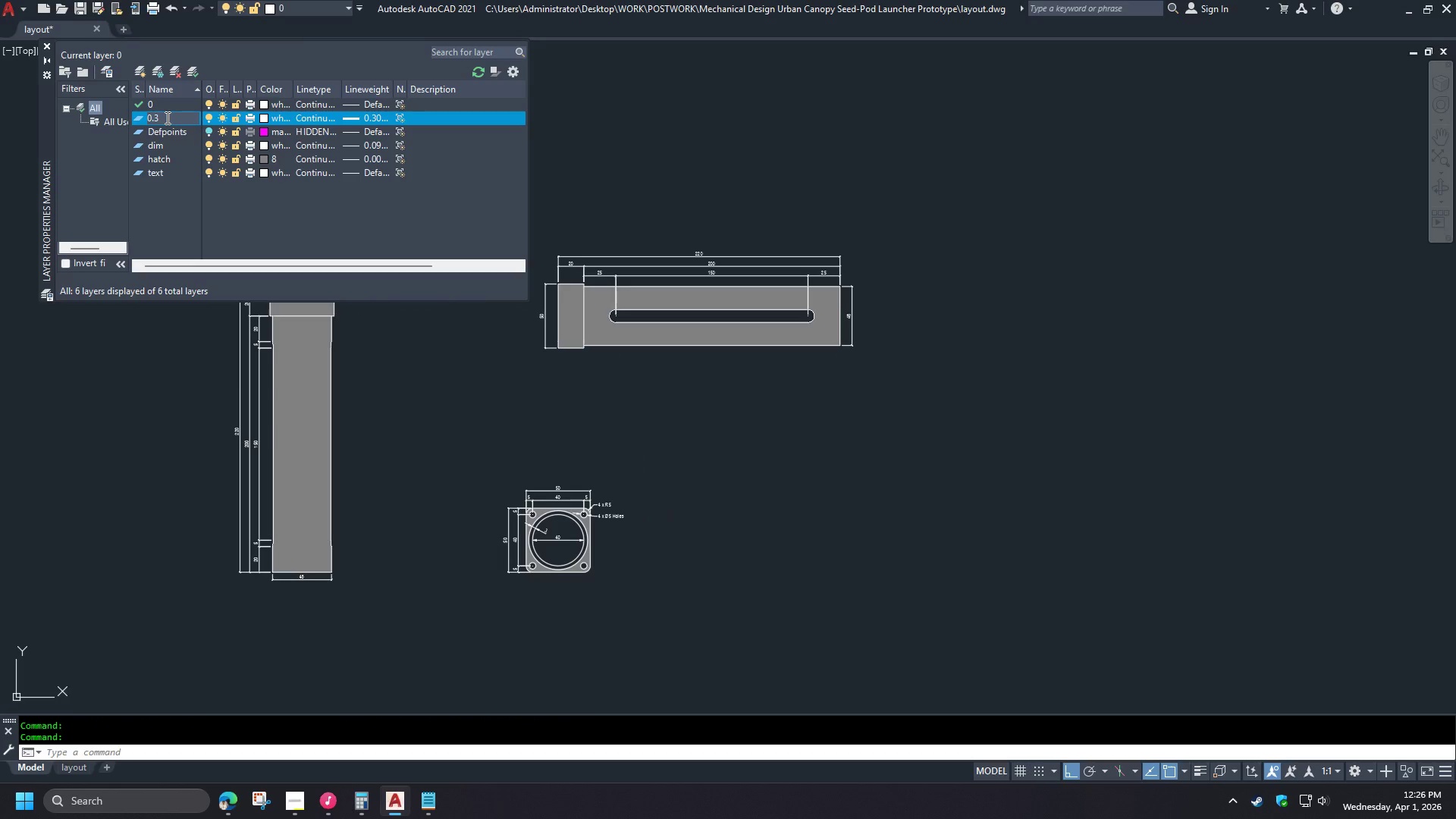 
type(mm)
key(NumpadEnter)
 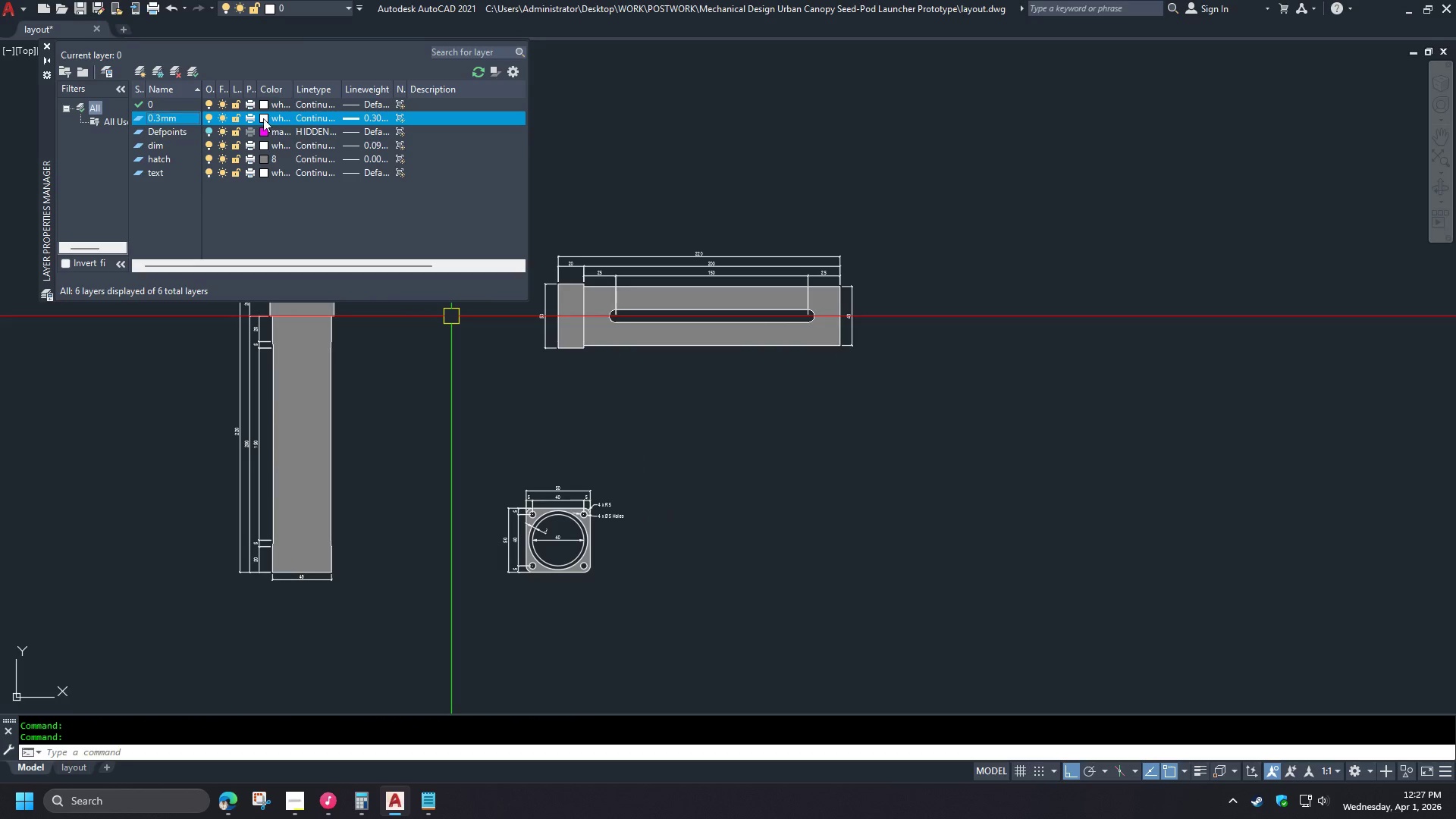 
wait(5.88)
 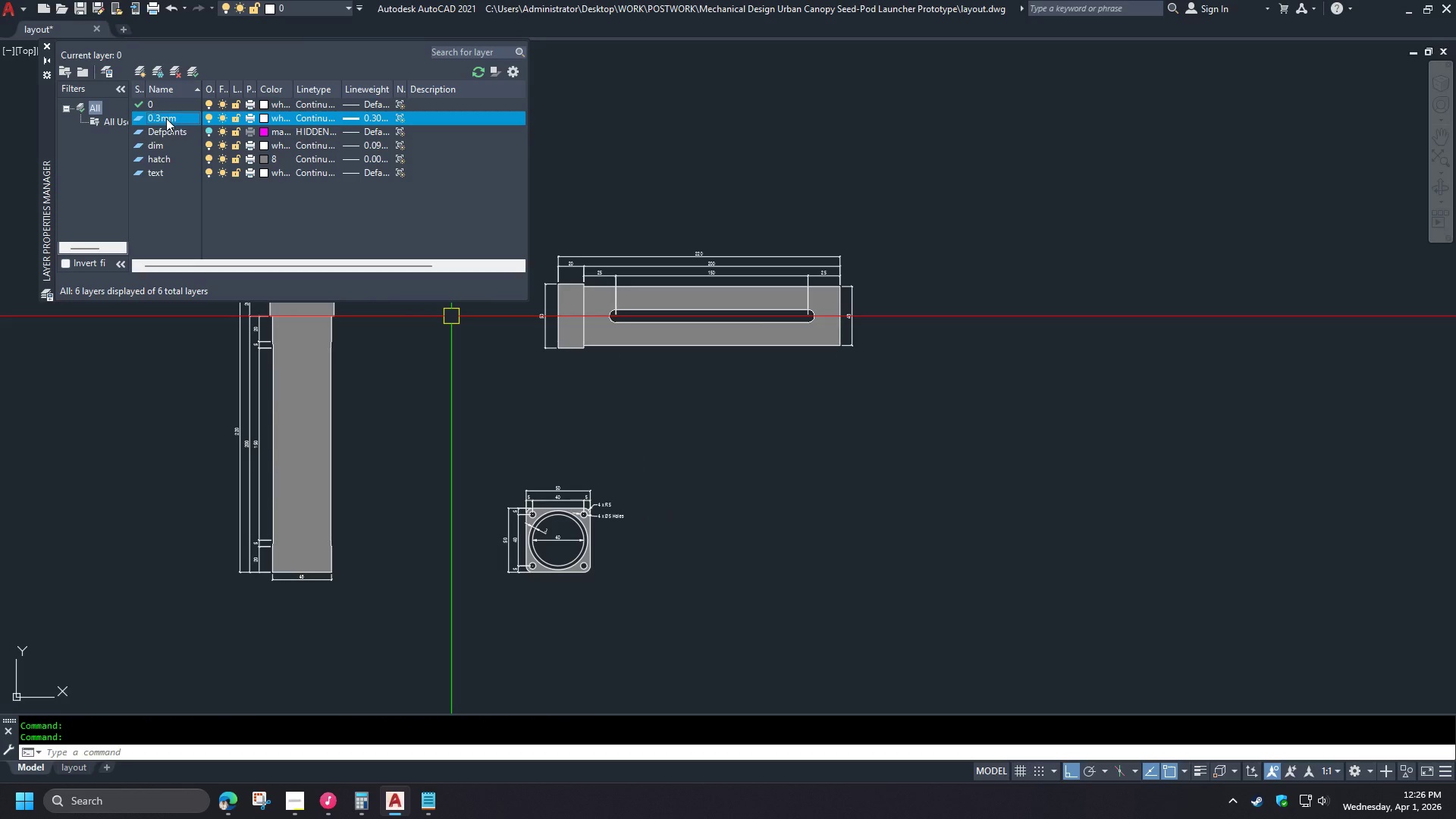 
left_click([47, 49])
 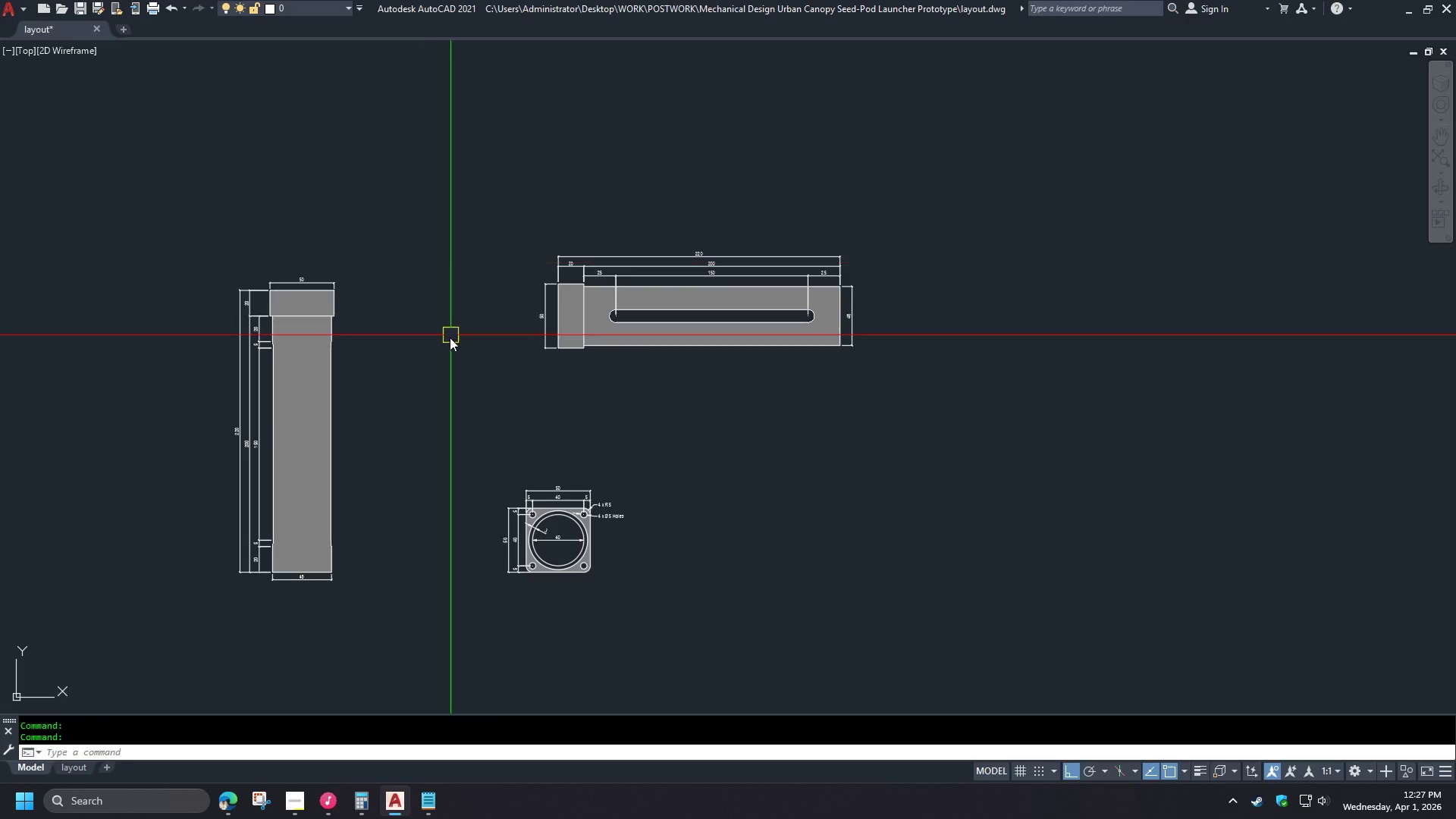 
key(Escape)
 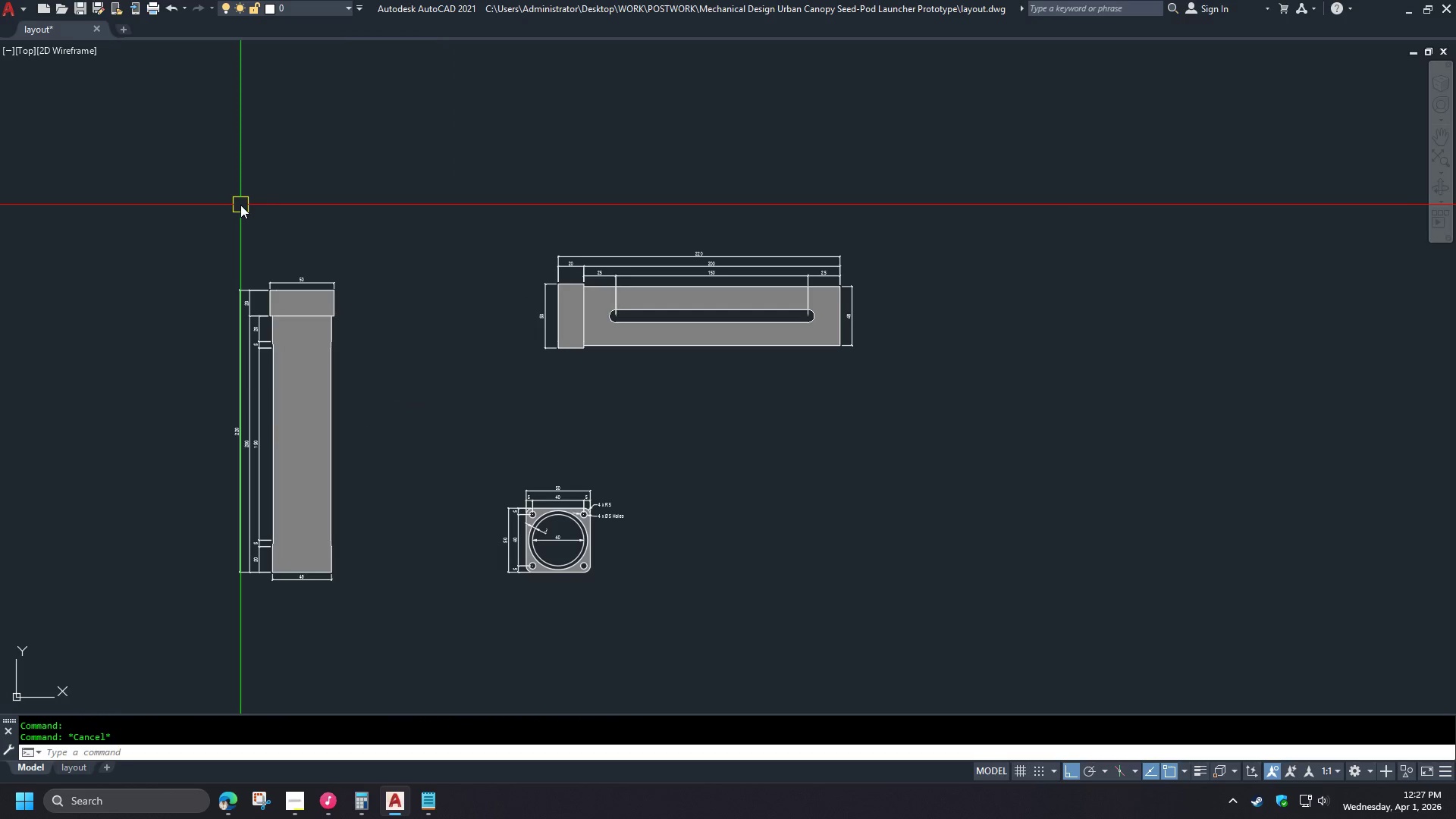 
wait(5.3)
 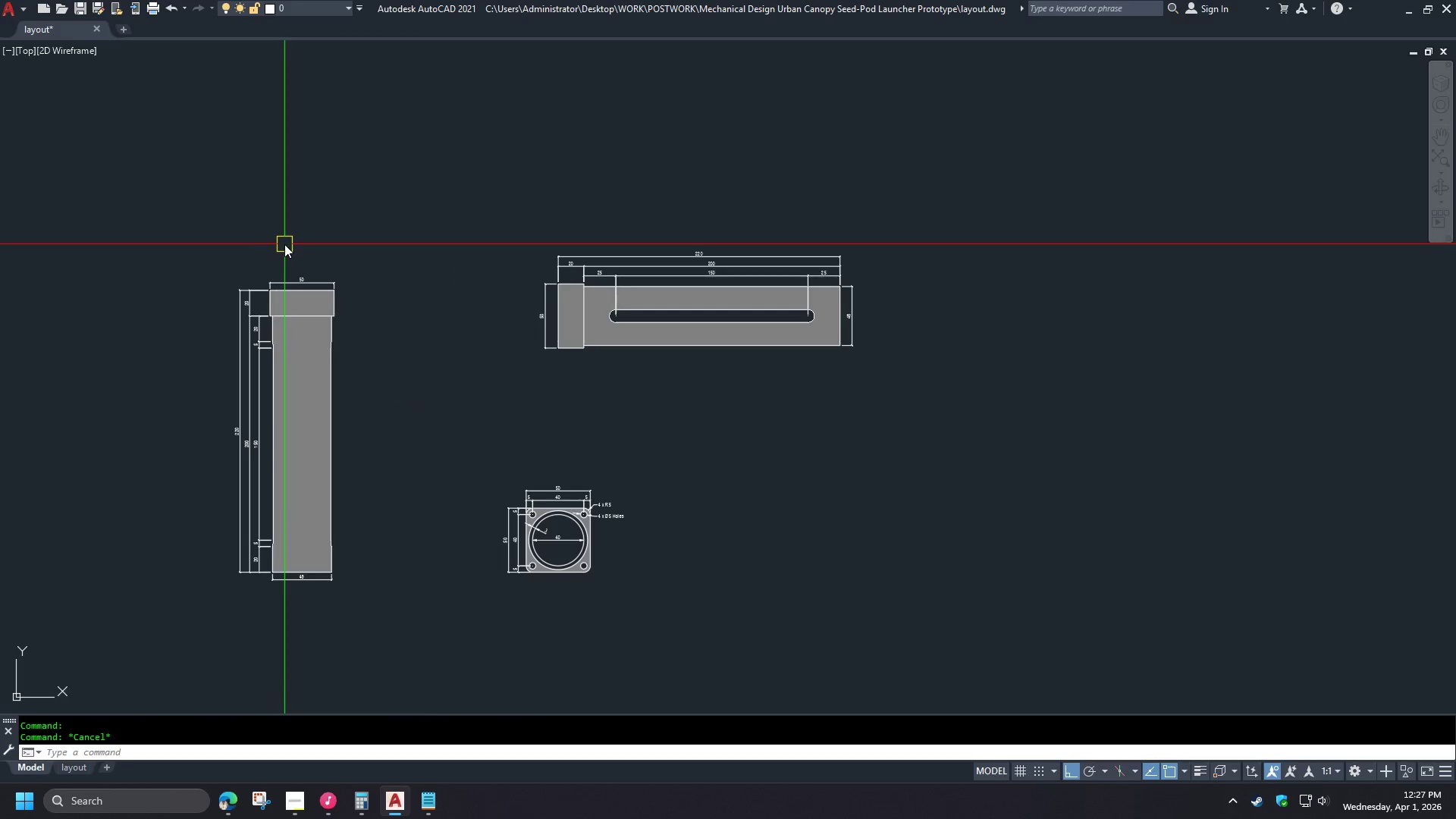 
left_click_drag(start_coordinate=[244, 205], to_coordinate=[250, 210])
 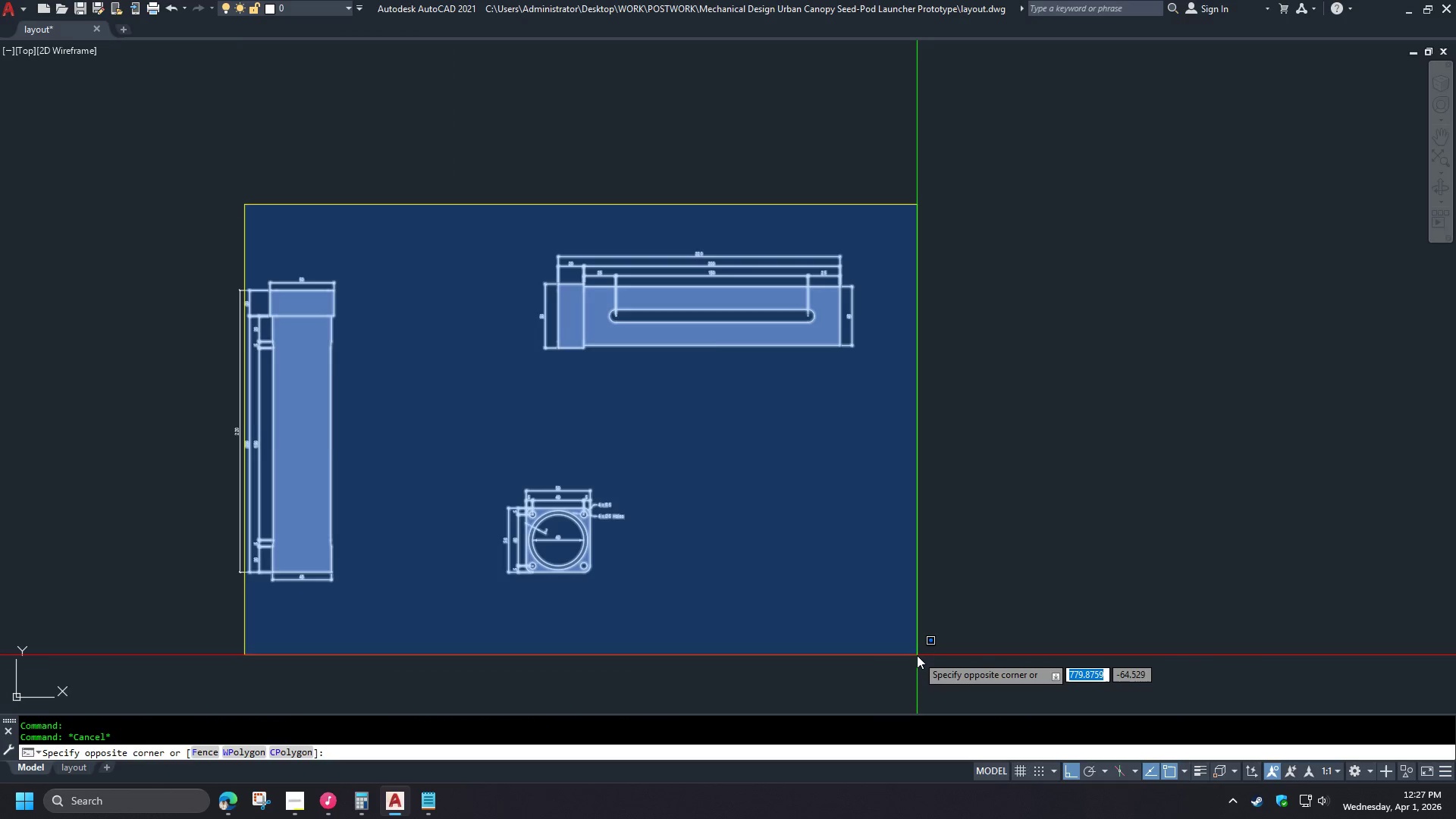 
left_click([917, 655])
 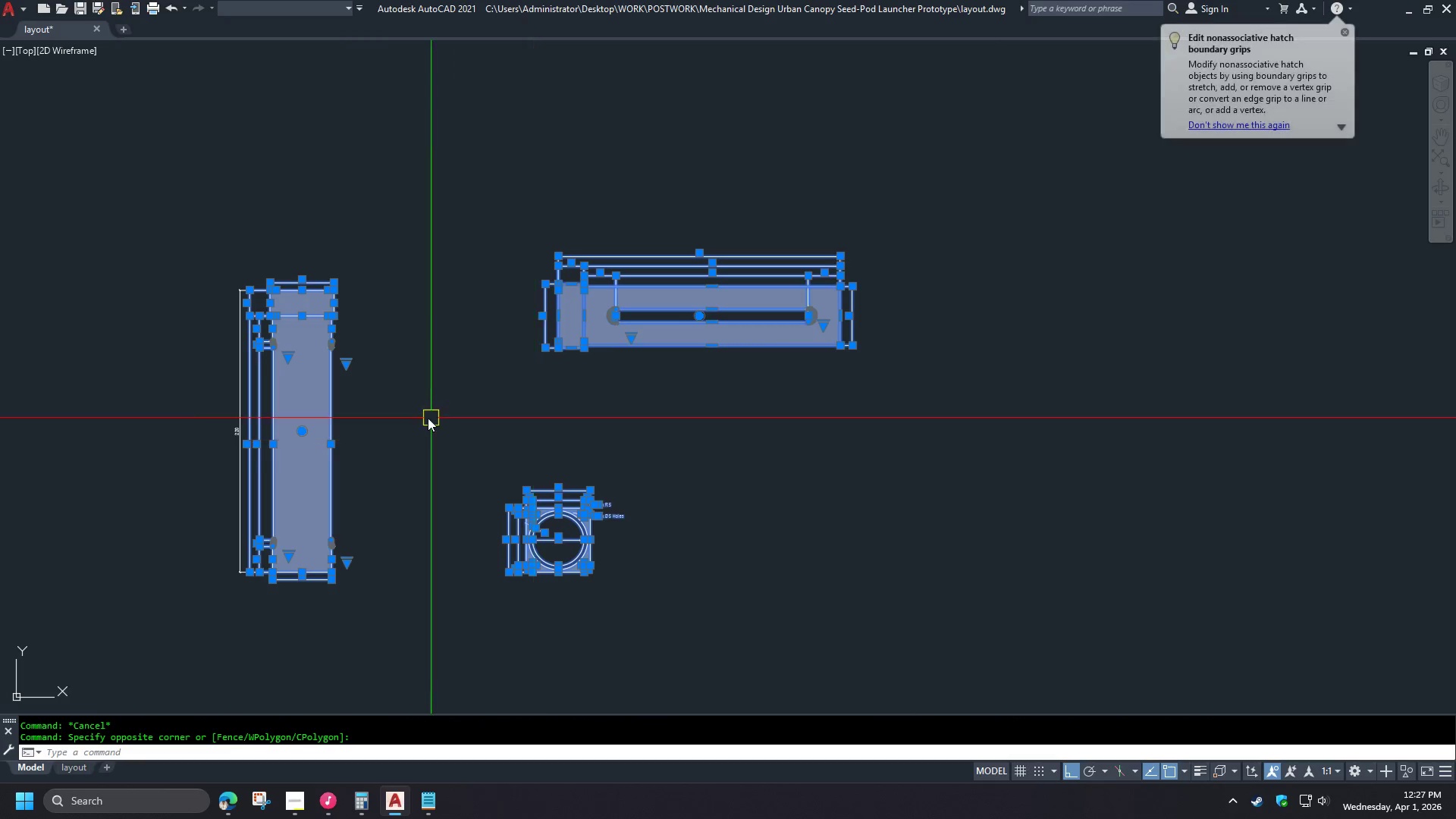 
type(qse )
 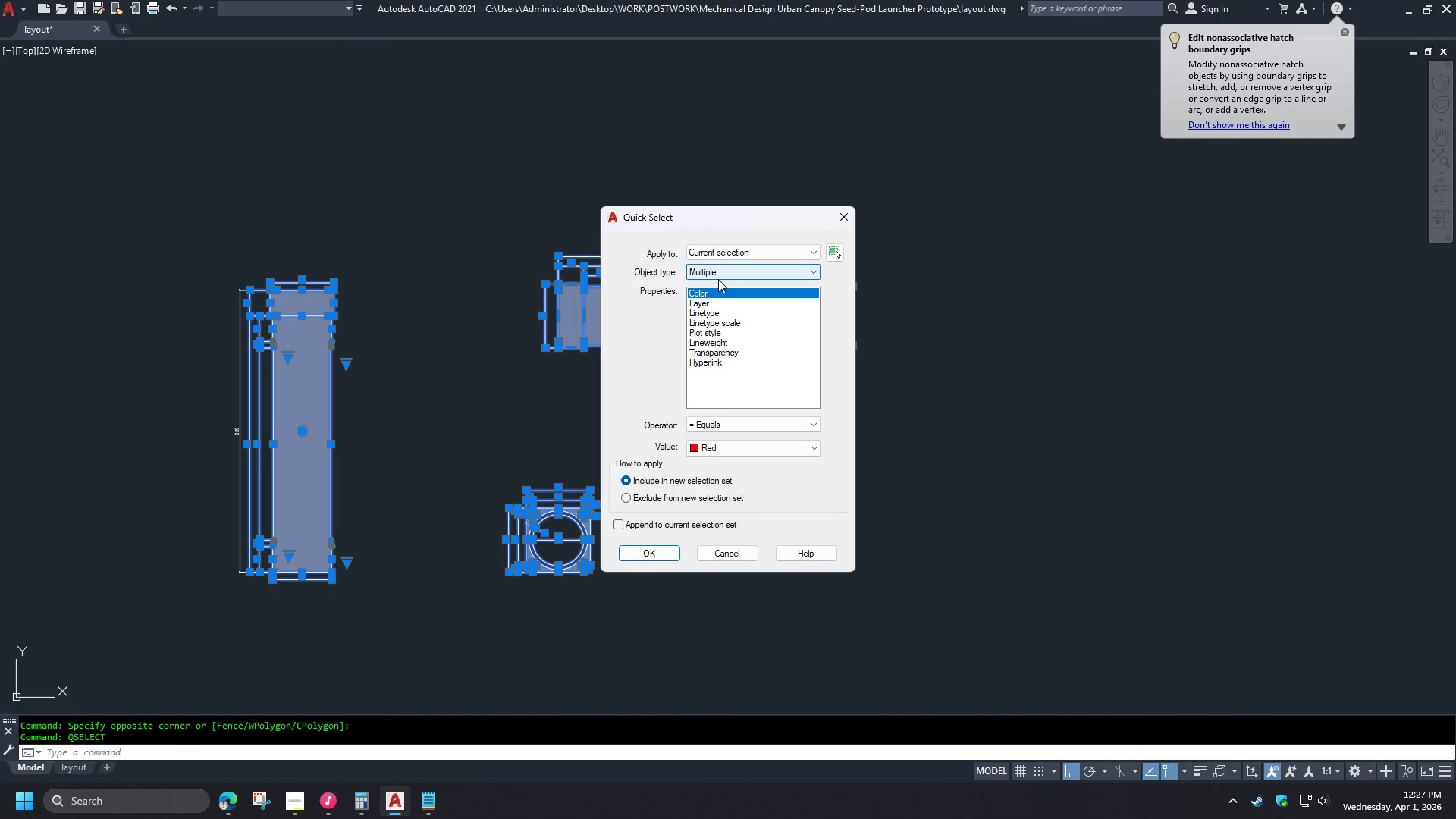 
left_click([715, 305])
 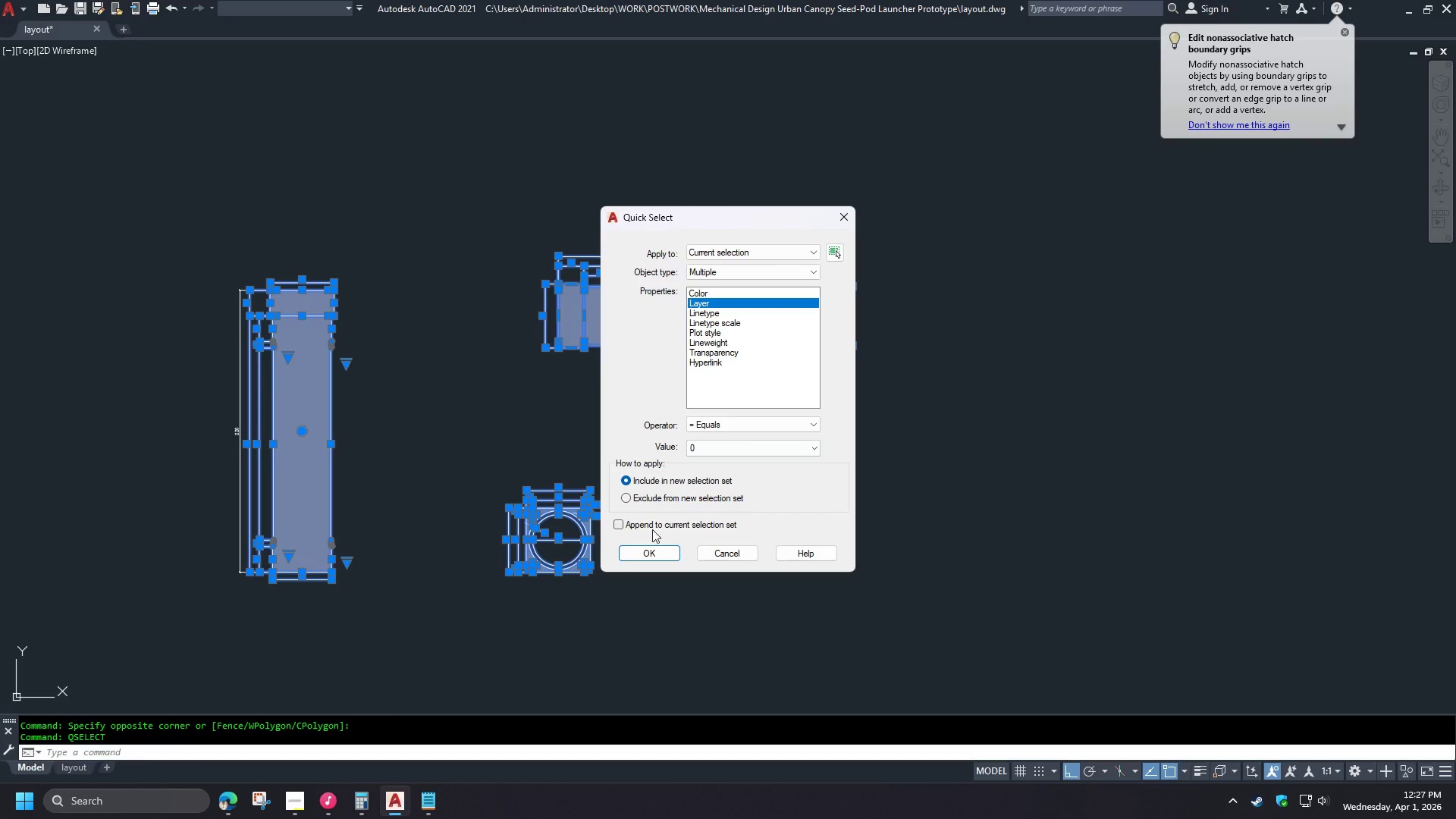 
left_click([656, 551])
 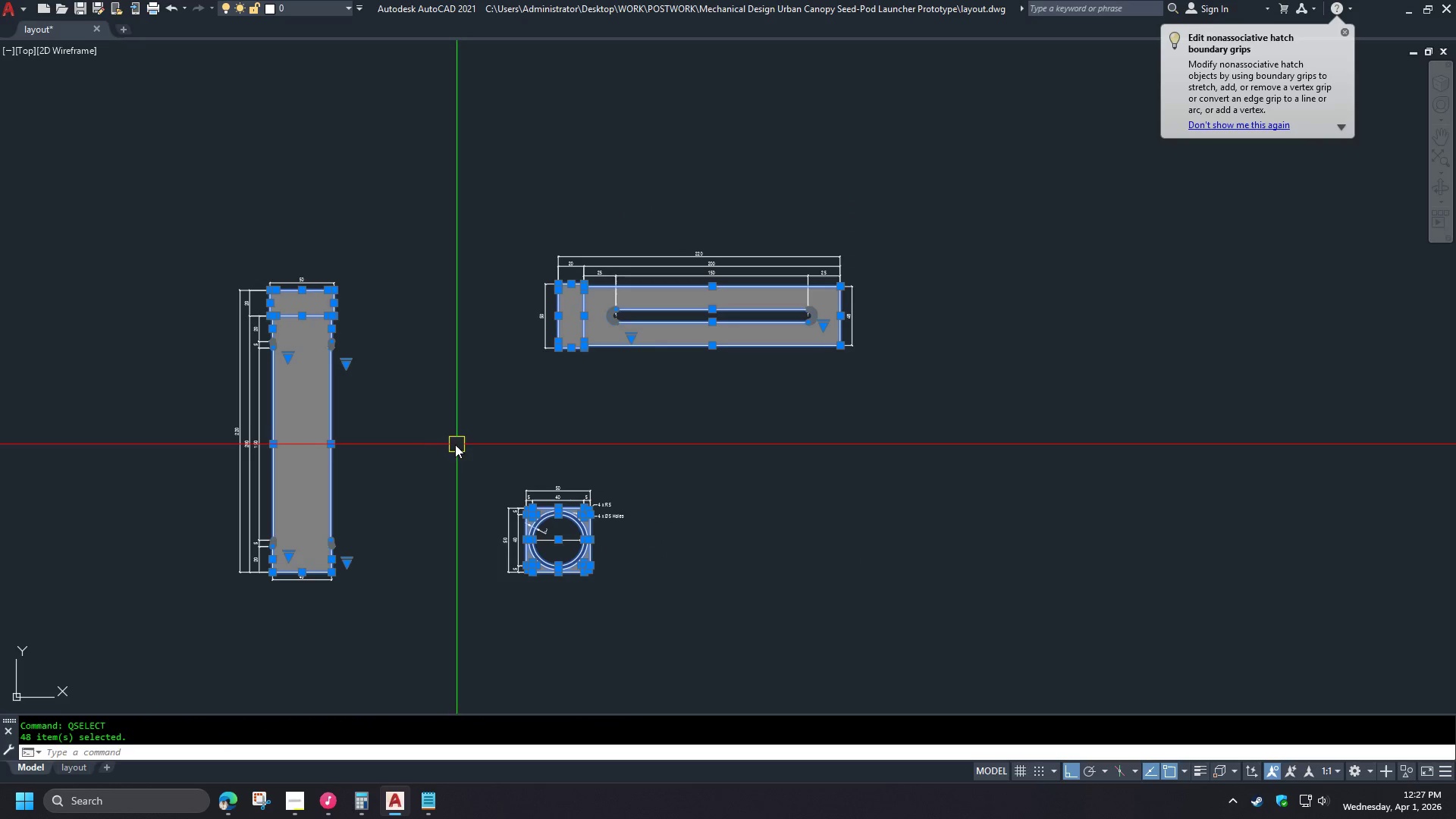 
key(Control+1)
 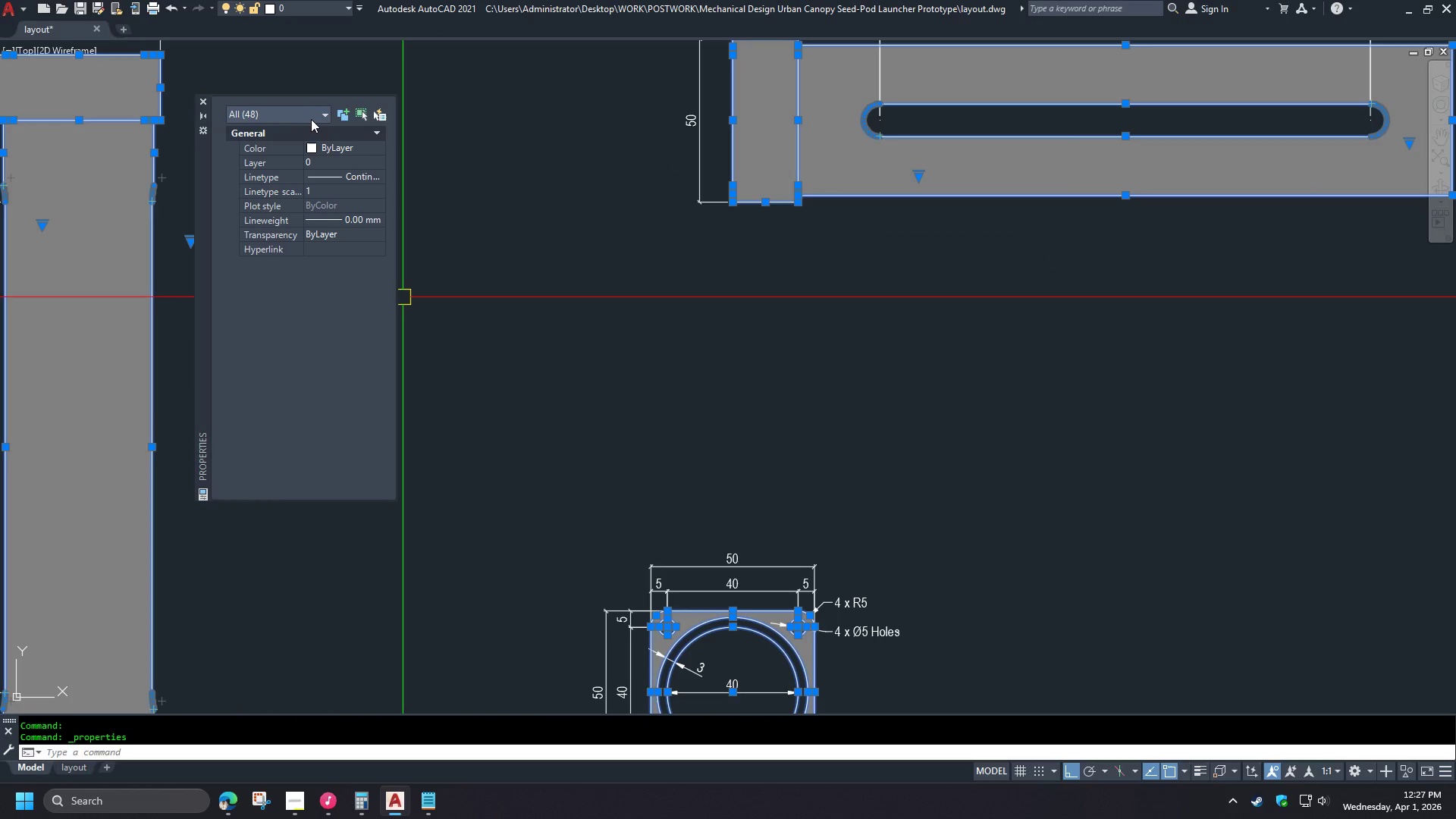 
scroll: coordinate [444, 444], scroll_direction: up, amount: 2.0
 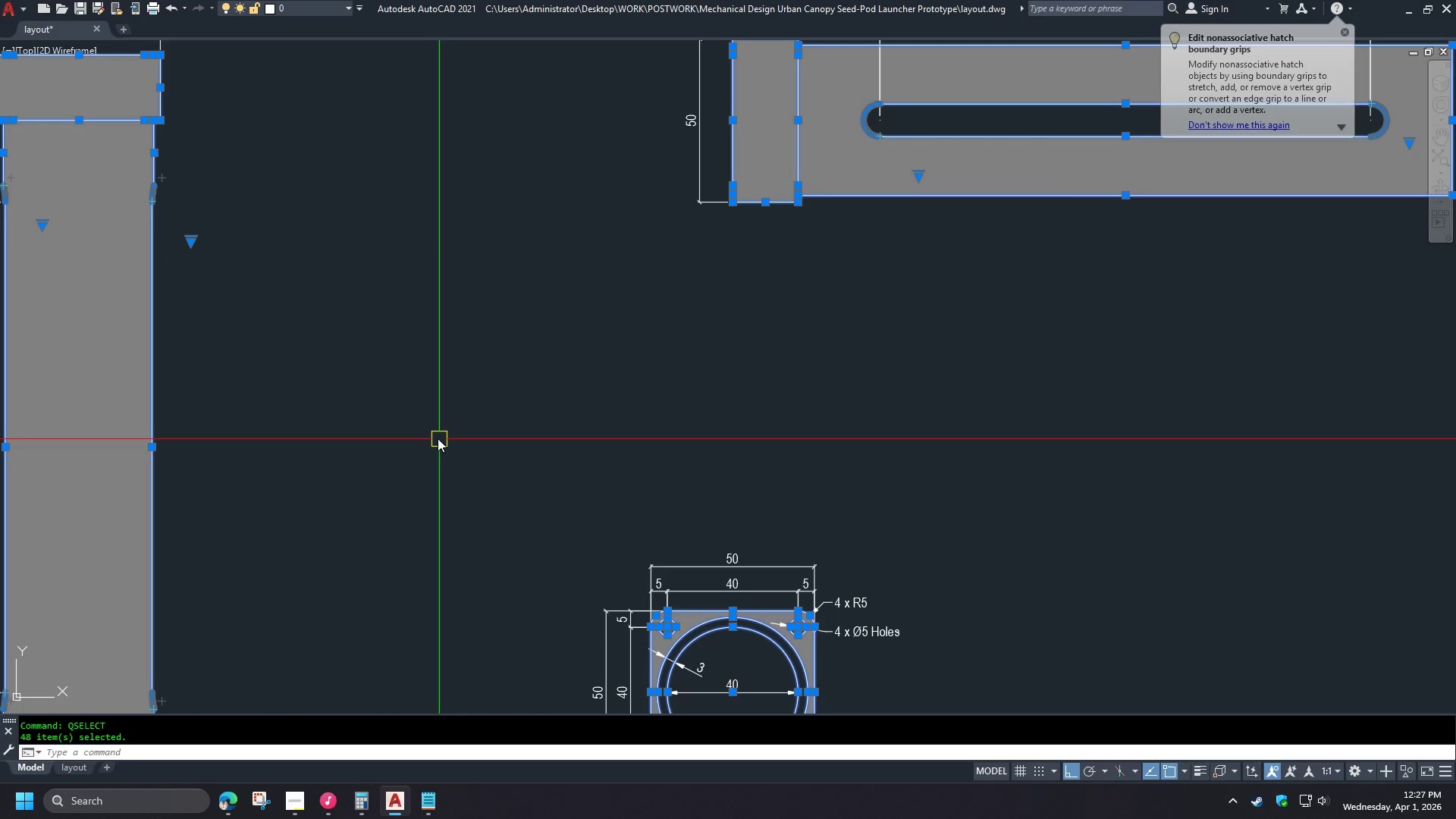 
key(Control+ControlLeft)
 